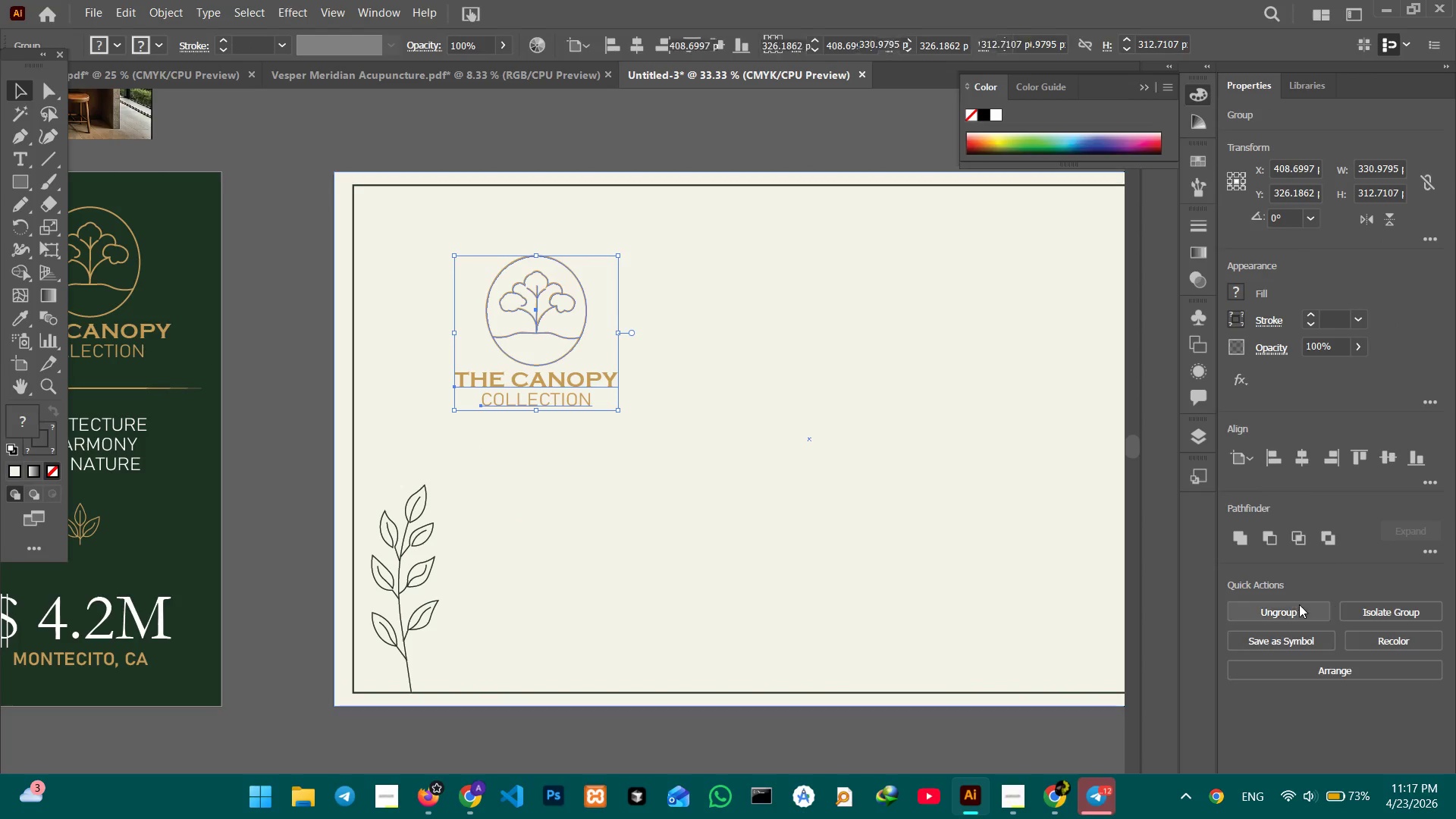 
double_click([768, 387])
 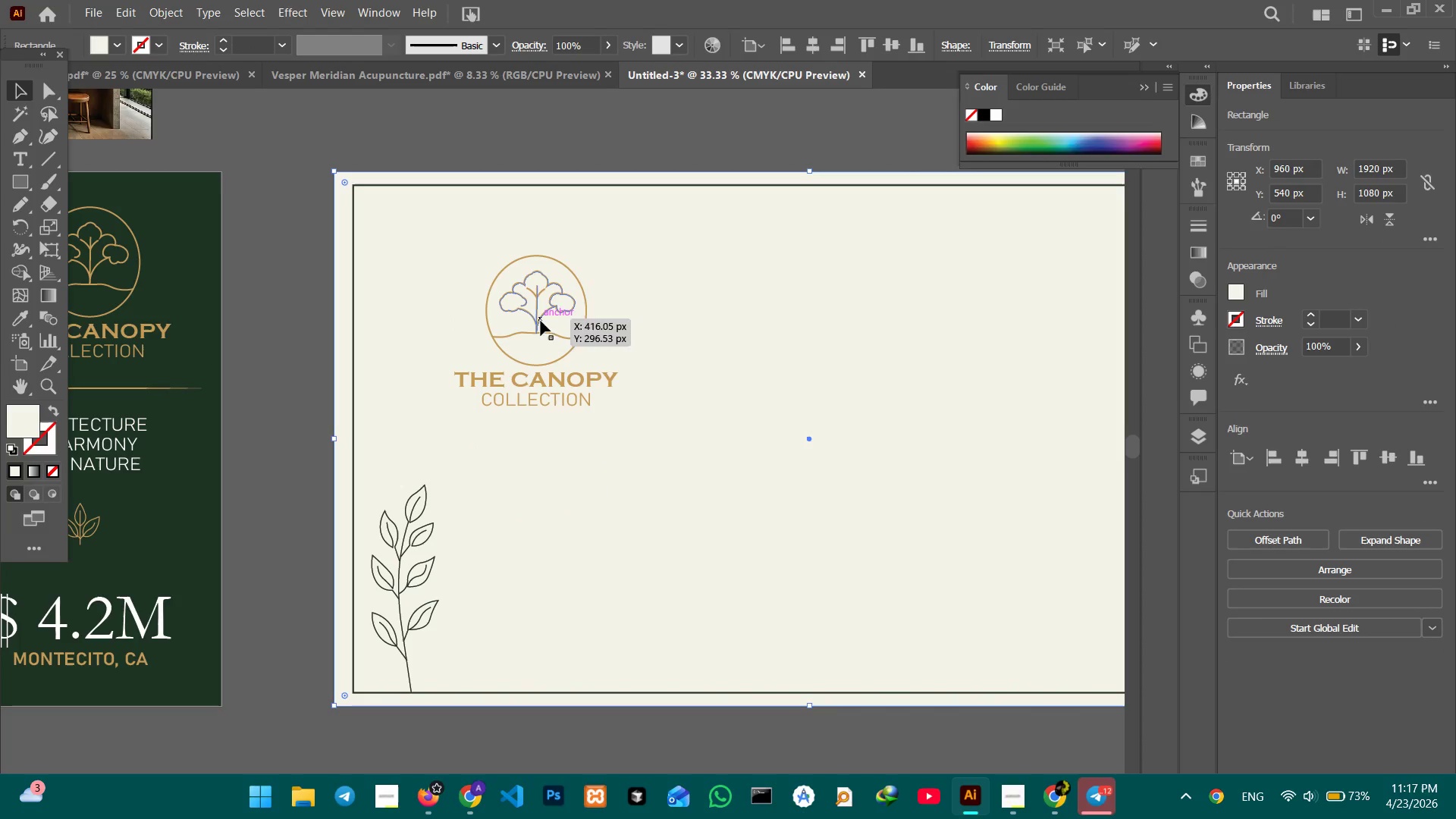 
left_click([538, 322])
 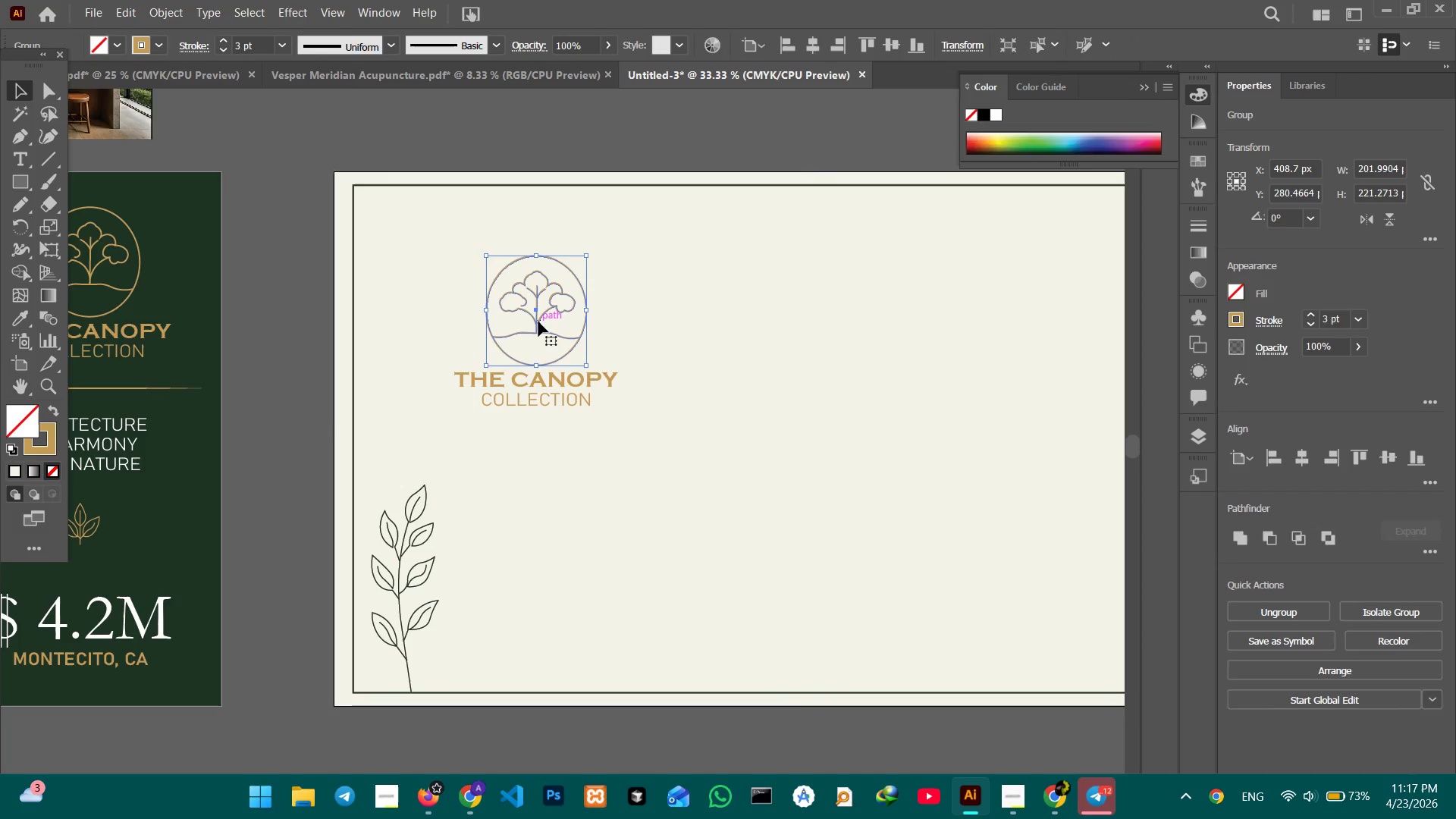 
left_click_drag(start_coordinate=[538, 322], to_coordinate=[474, 278])
 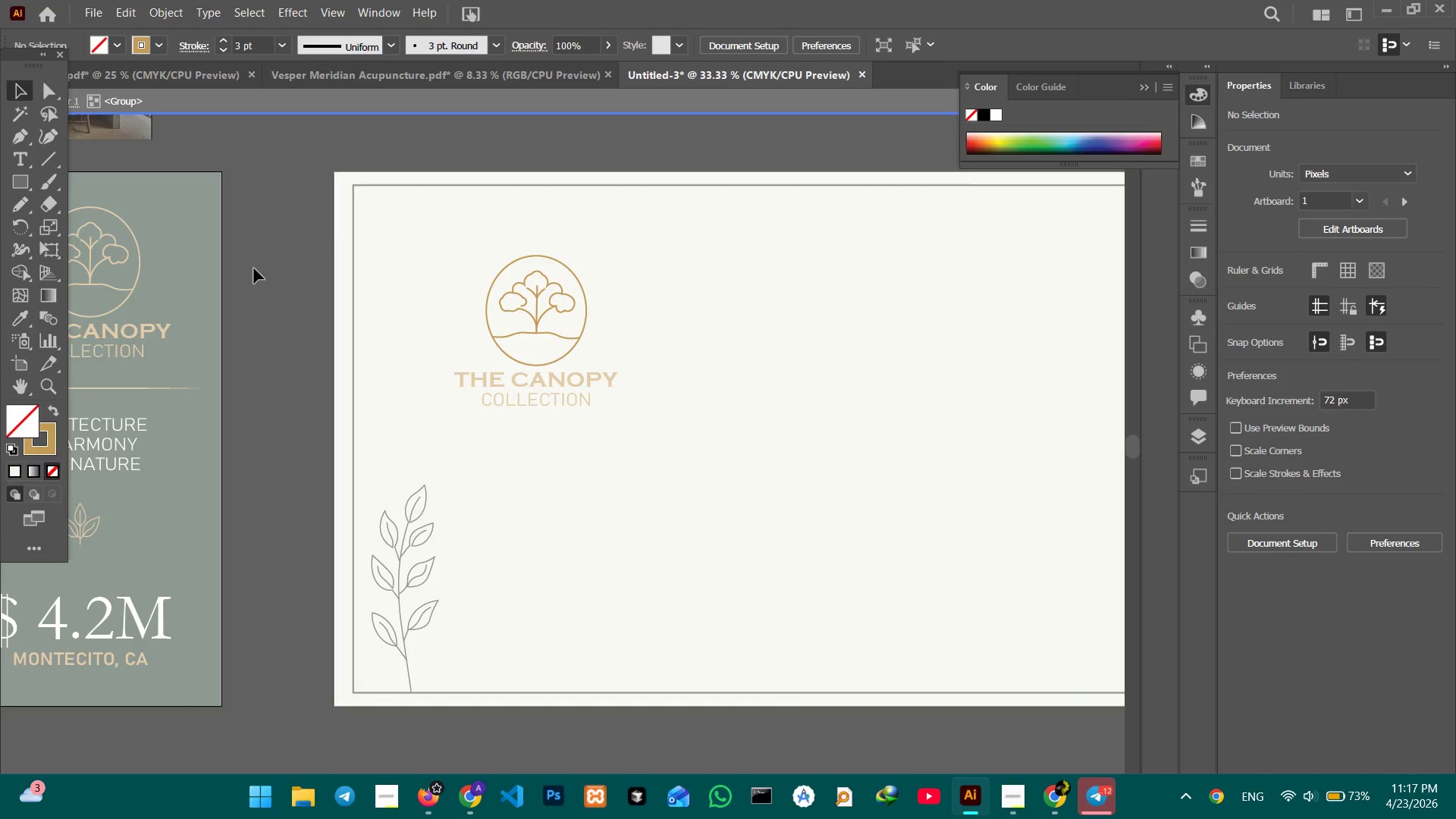 
double_click([266, 266])
 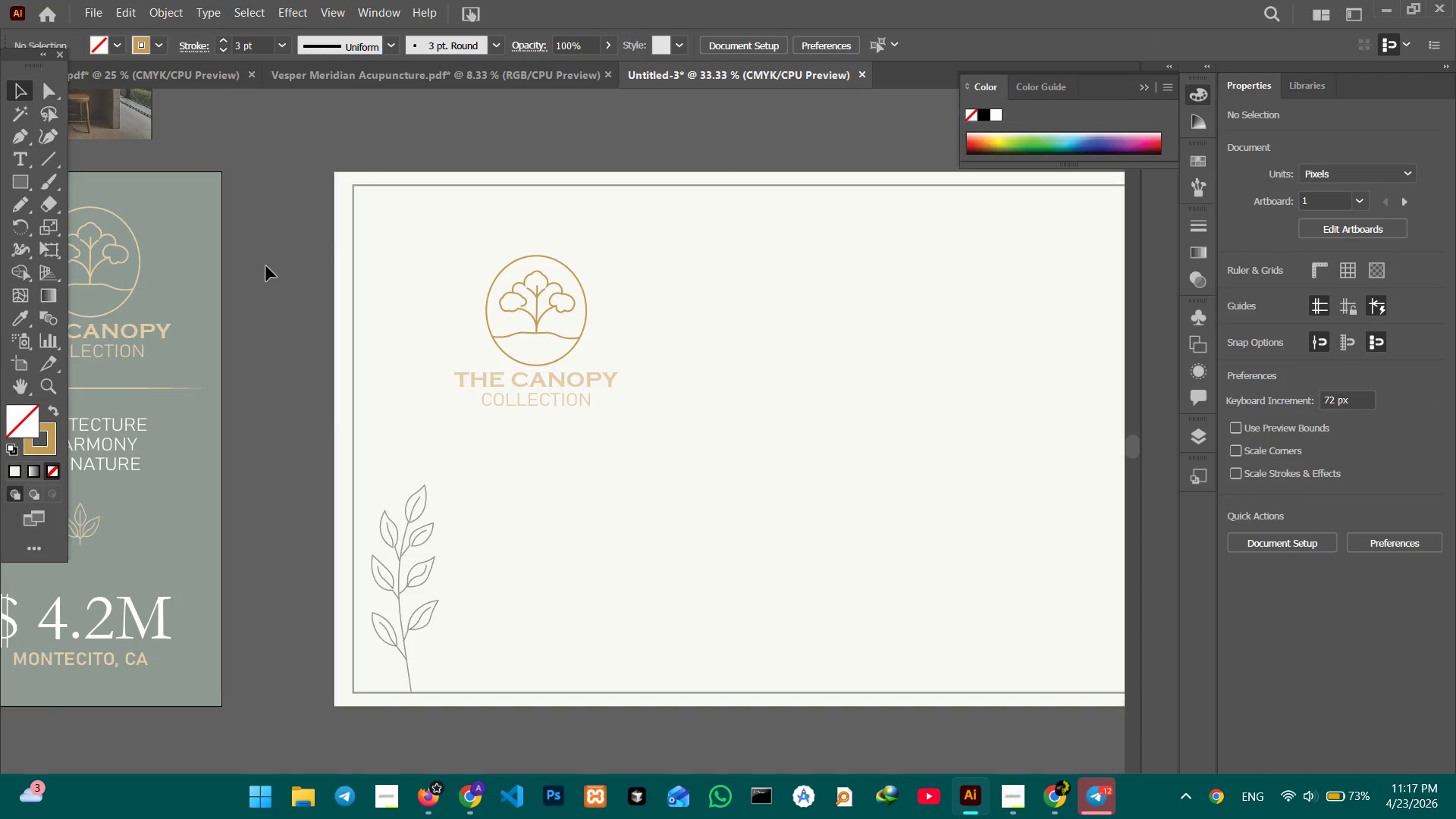 
triple_click([266, 266])
 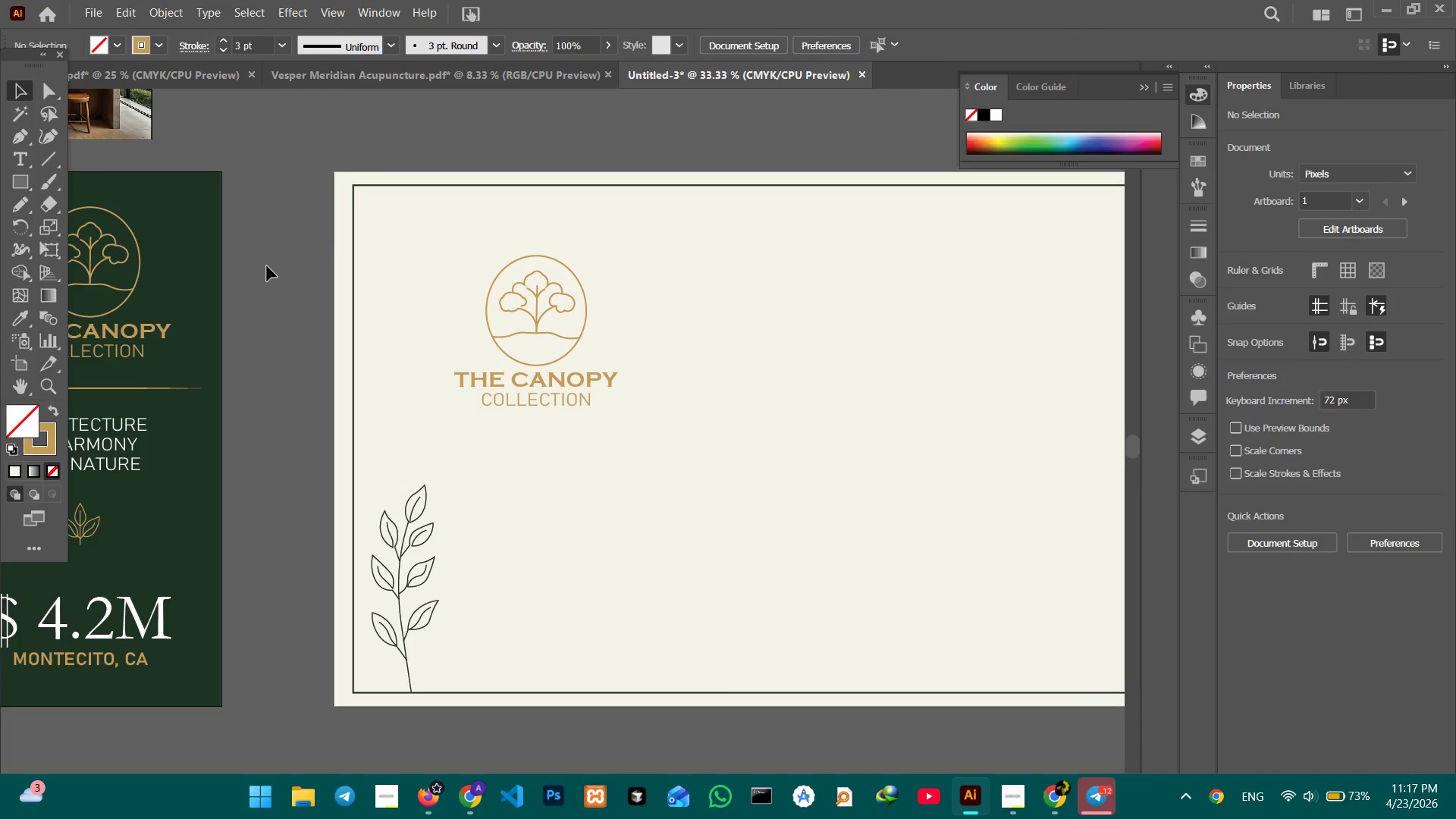 
triple_click([266, 266])
 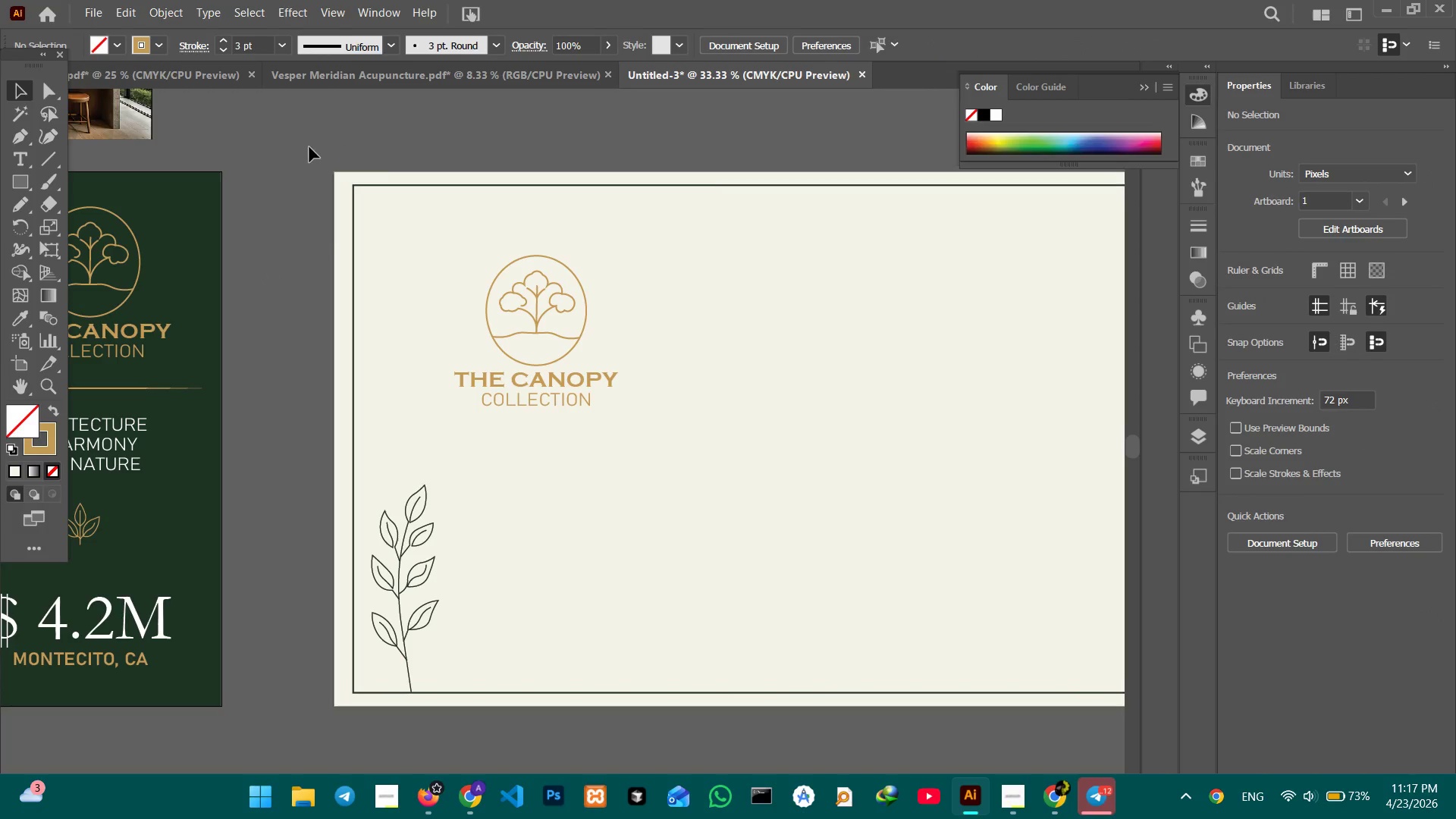 
left_click_drag(start_coordinate=[309, 148], to_coordinate=[417, 286])
 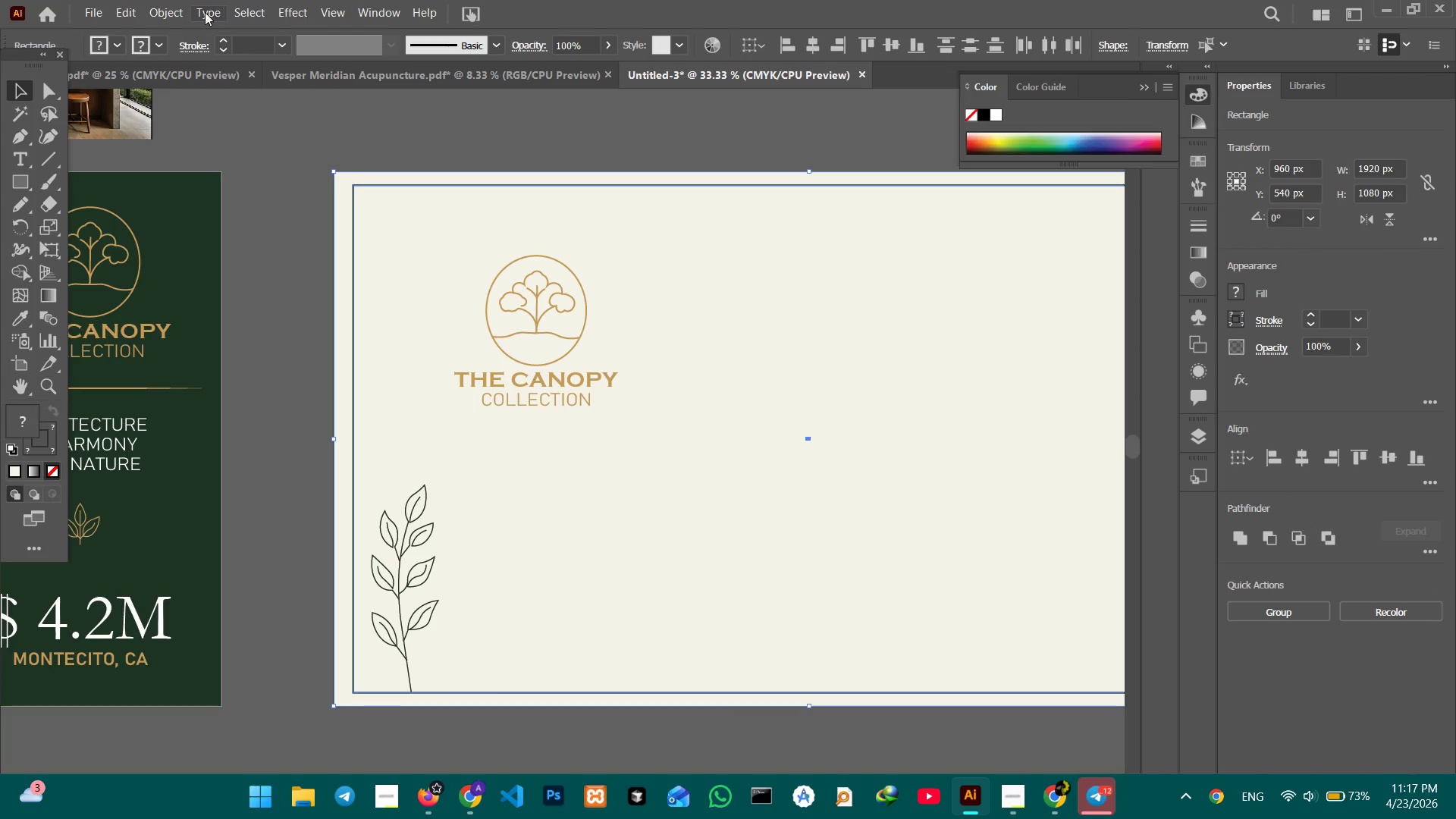 
left_click([164, 15])
 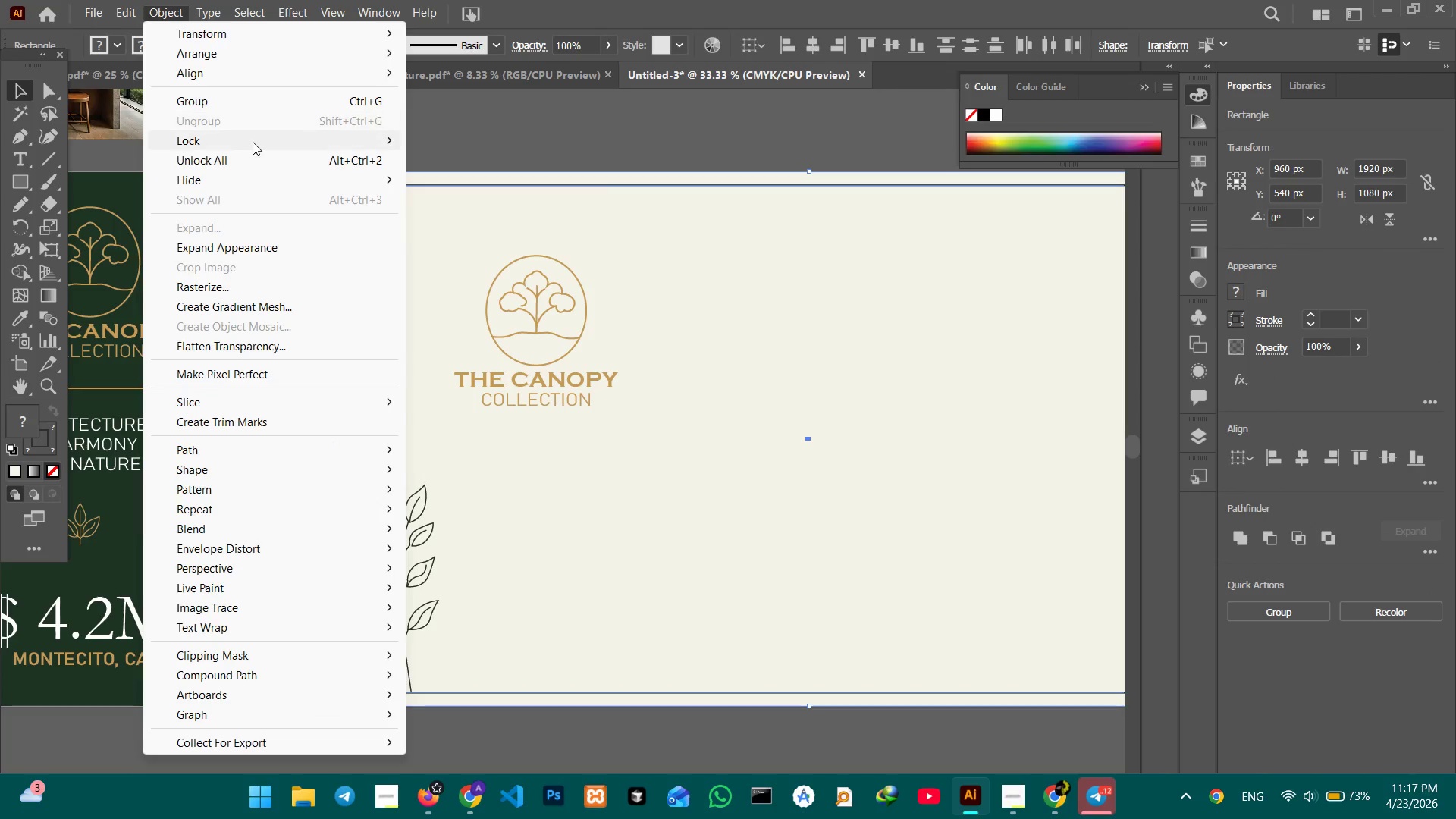 
left_click([253, 142])
 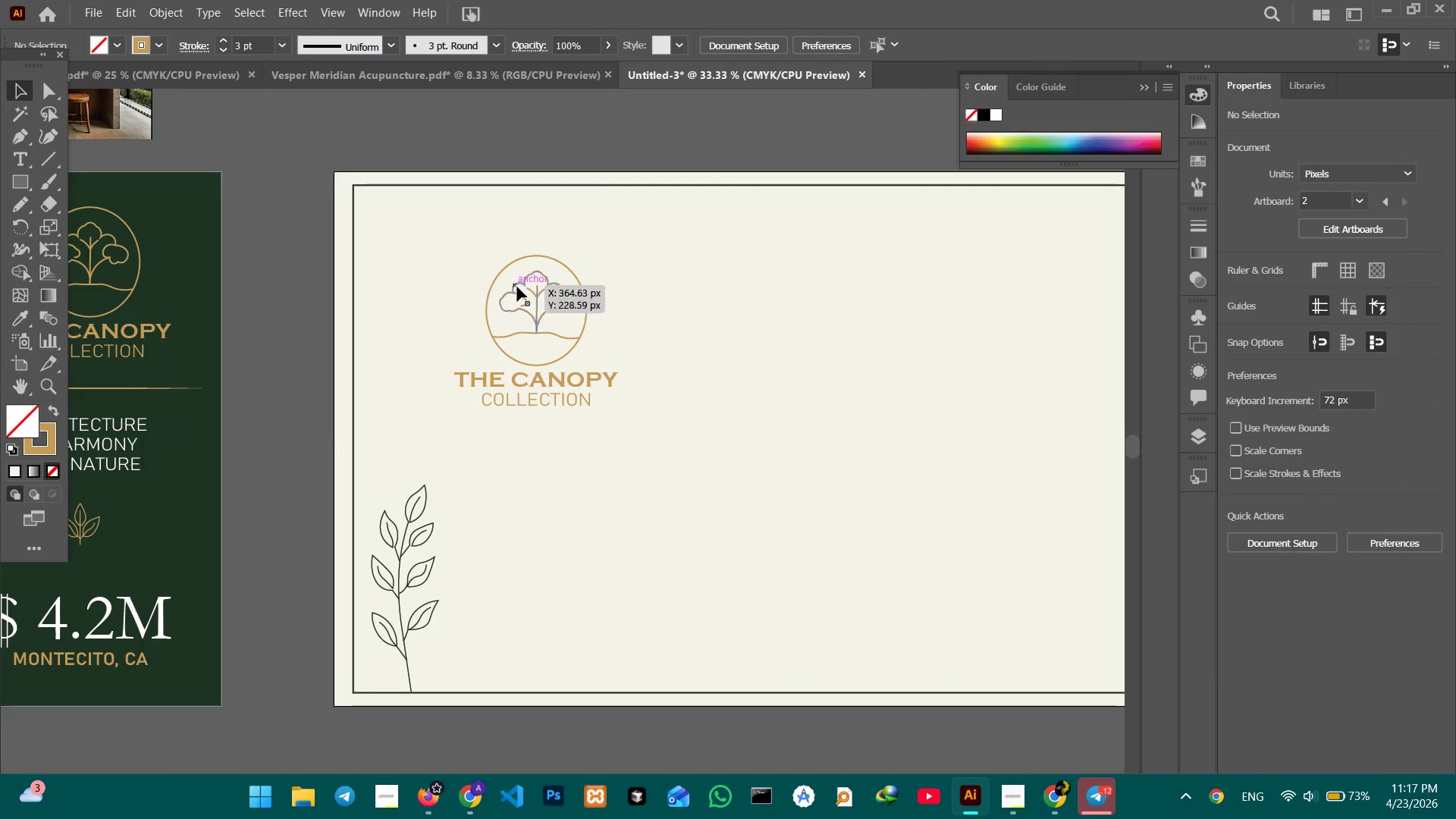 
left_click([517, 290])
 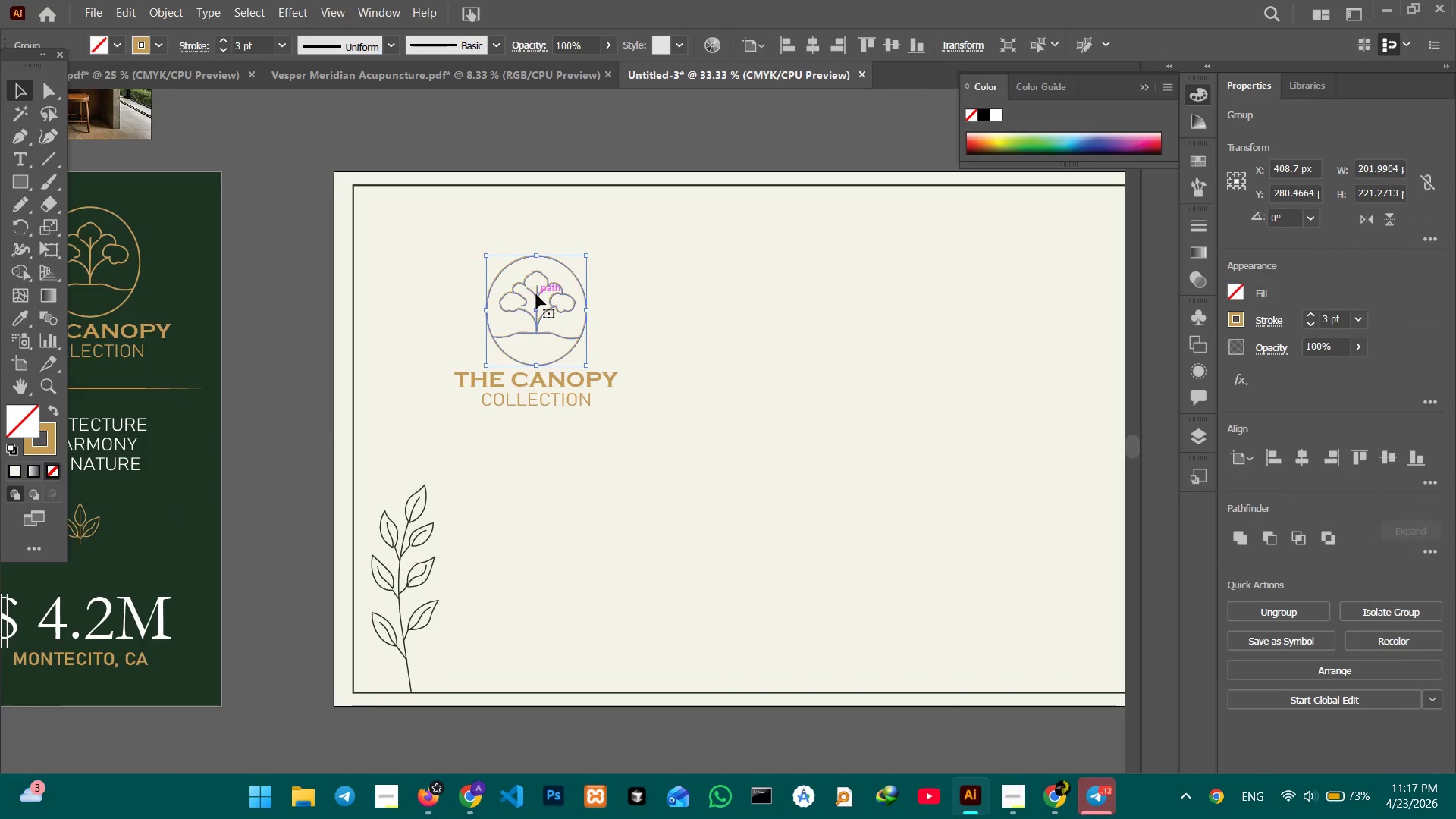 
left_click_drag(start_coordinate=[536, 294], to_coordinate=[444, 249])
 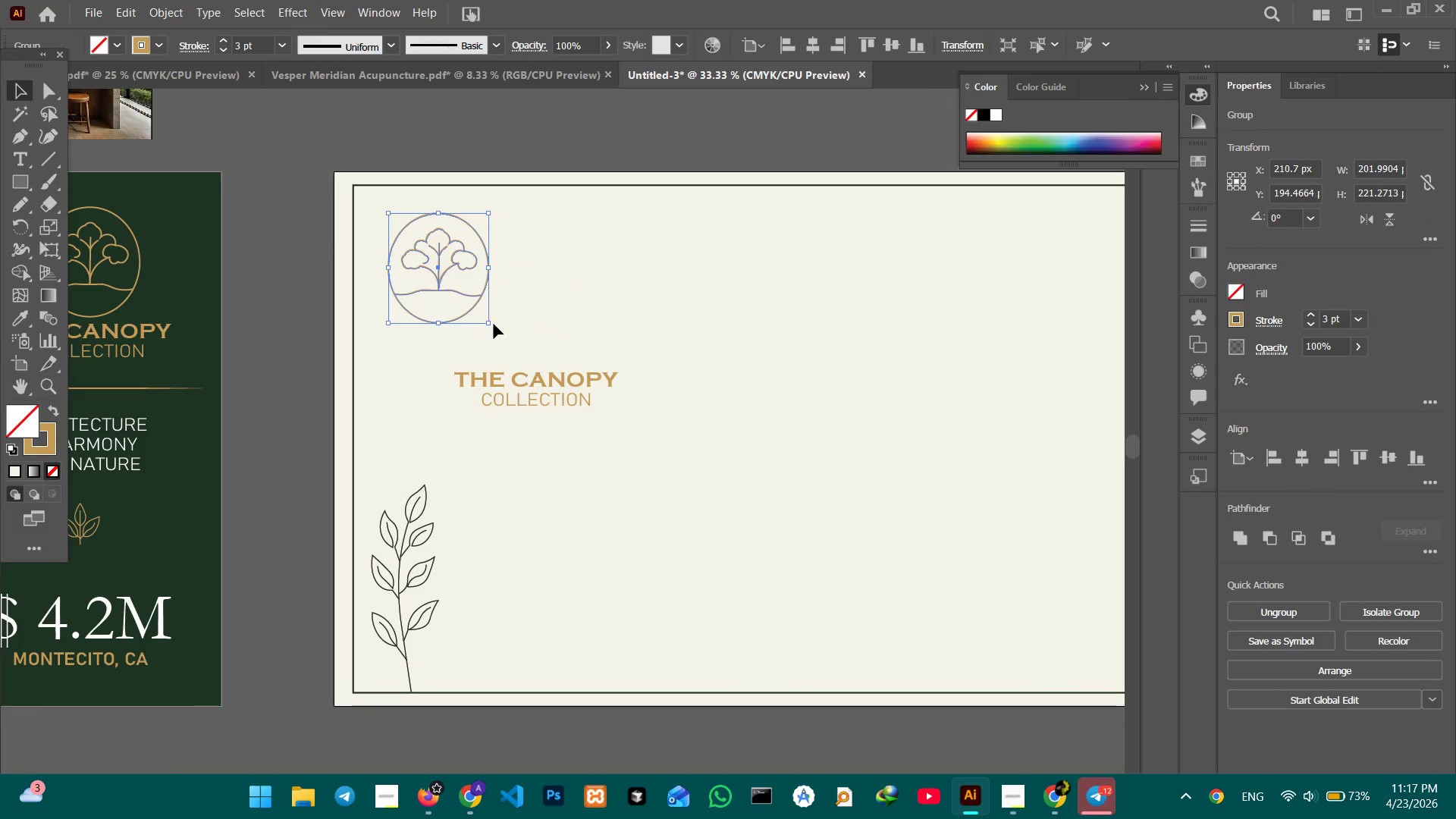 
hold_key(key=ShiftLeft, duration=2.64)
left_click_drag(start_coordinate=[491, 321], to_coordinate=[467, 280])
 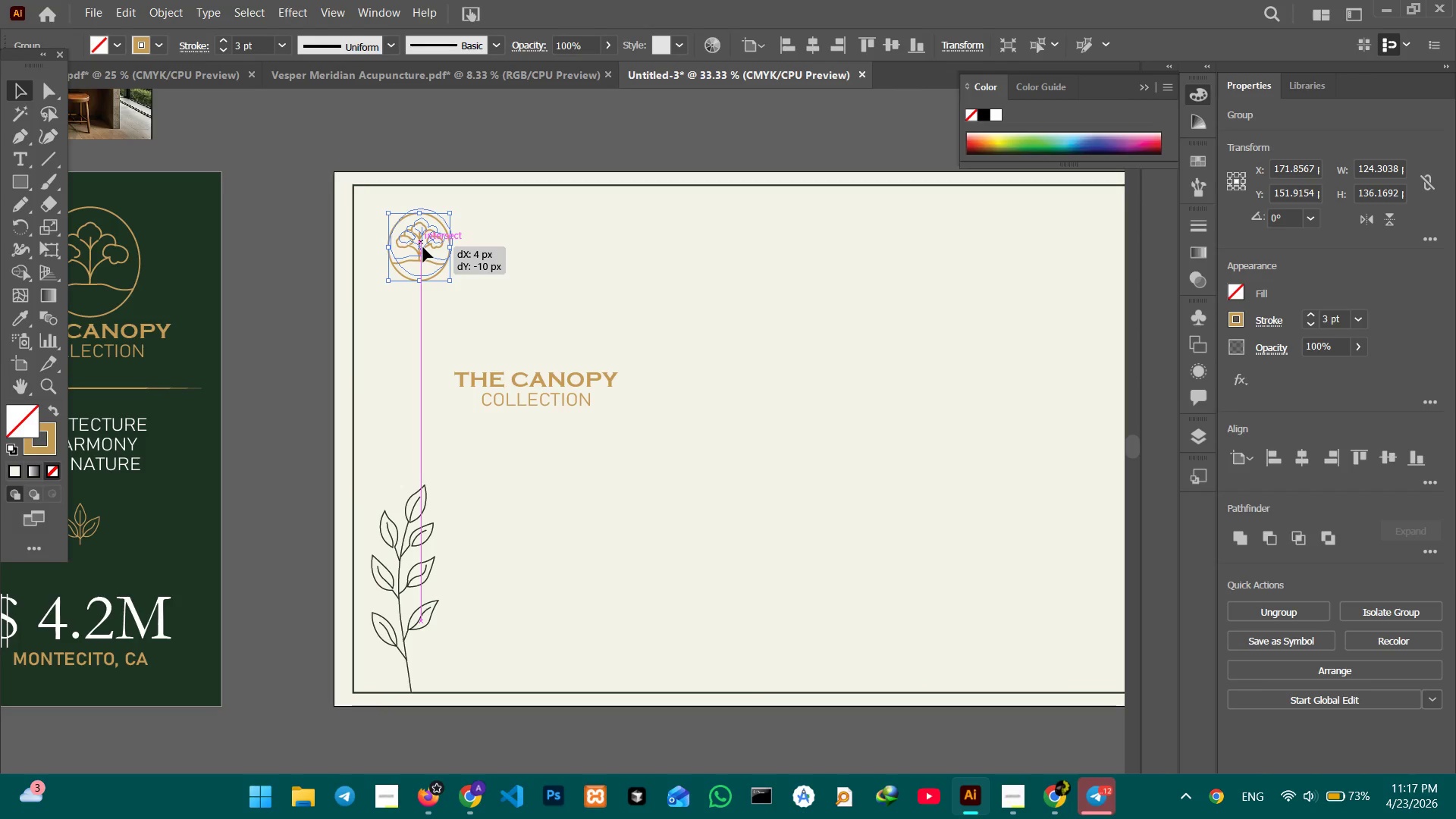 
wait(5.64)
 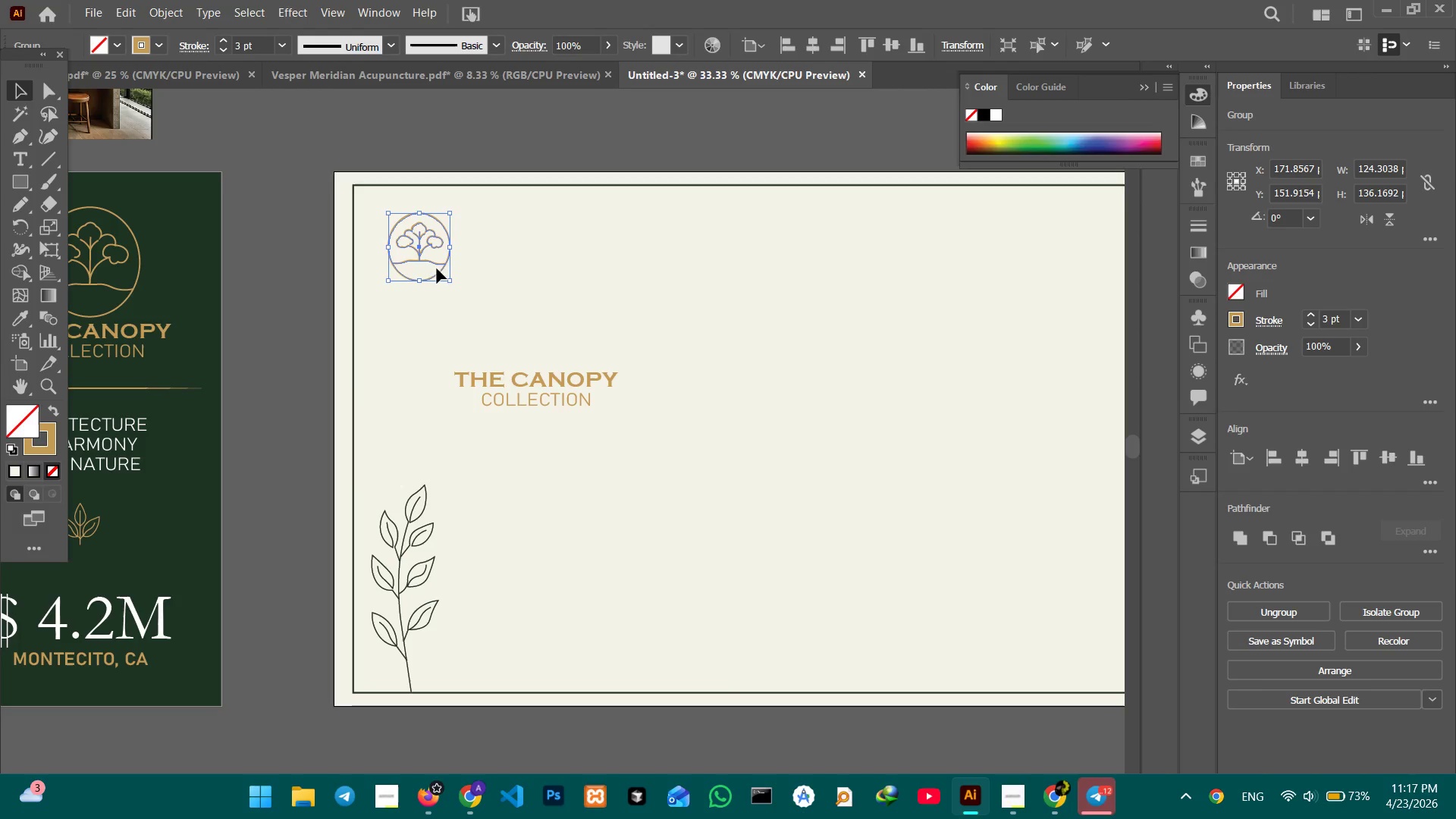 
left_click([534, 379])
 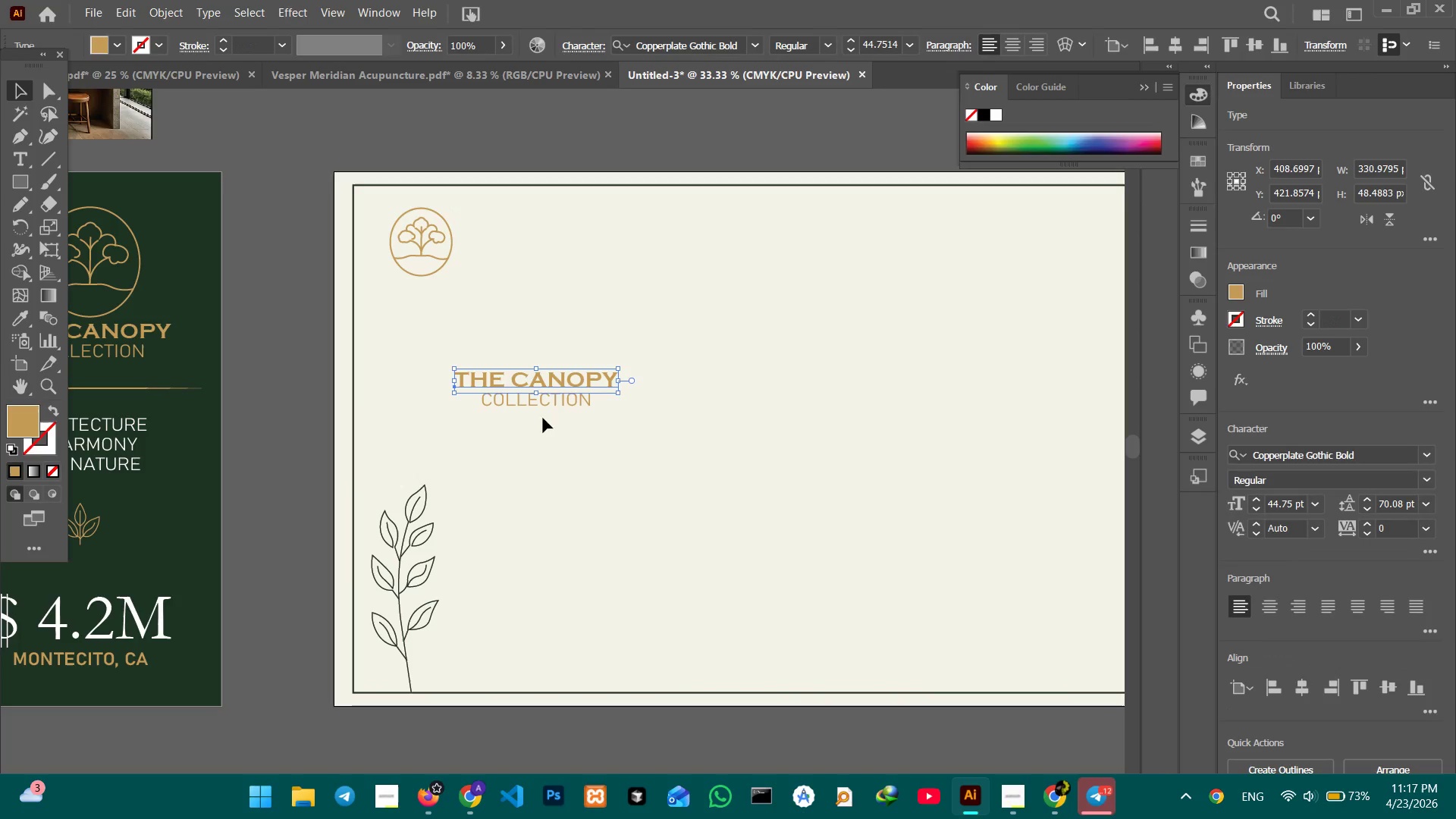 
hold_key(key=ShiftLeft, duration=0.83)
left_click([542, 406])
 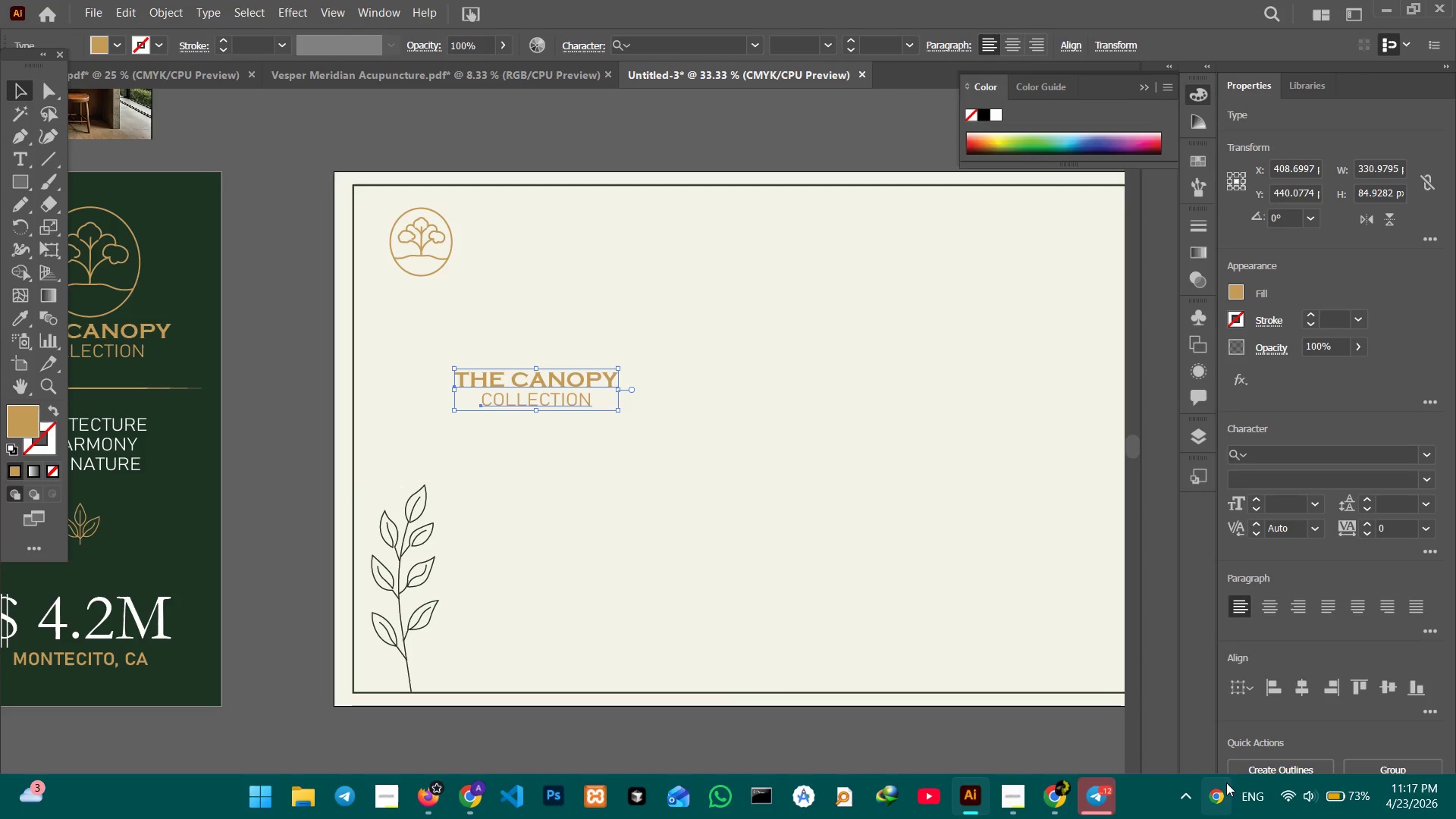 
left_click([1272, 694])
 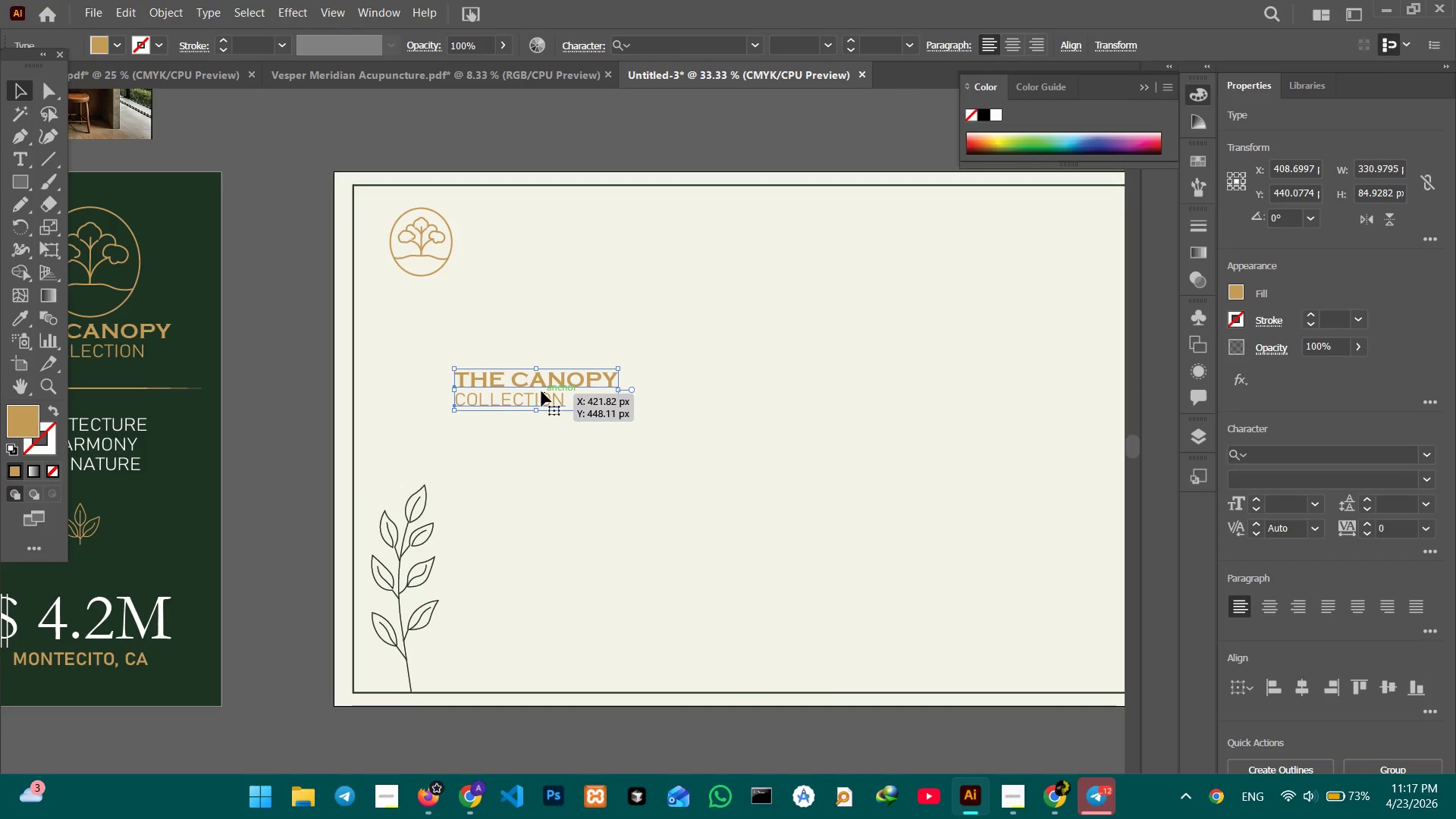 
key(Control+Z)
 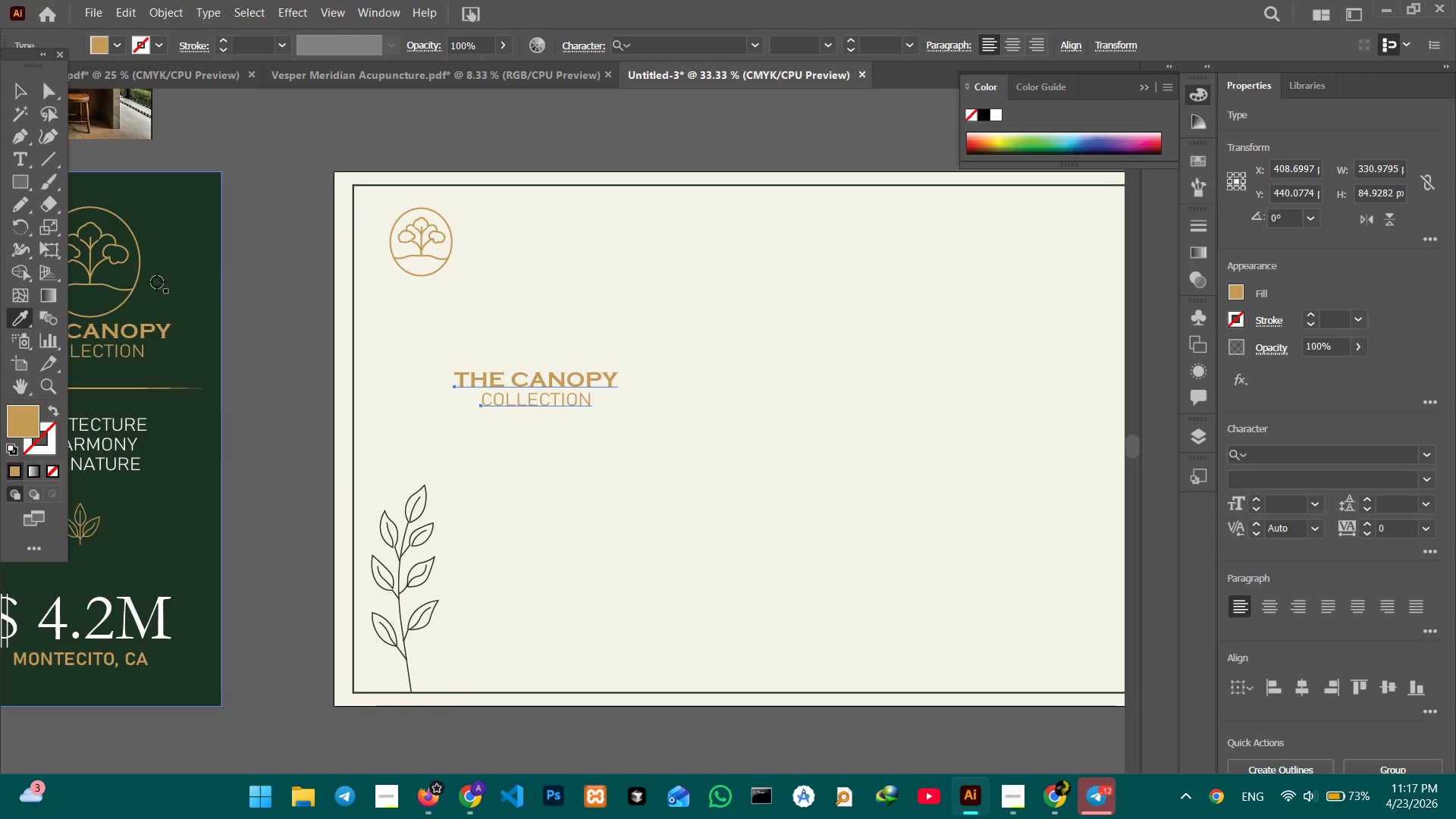 
left_click([178, 278])
 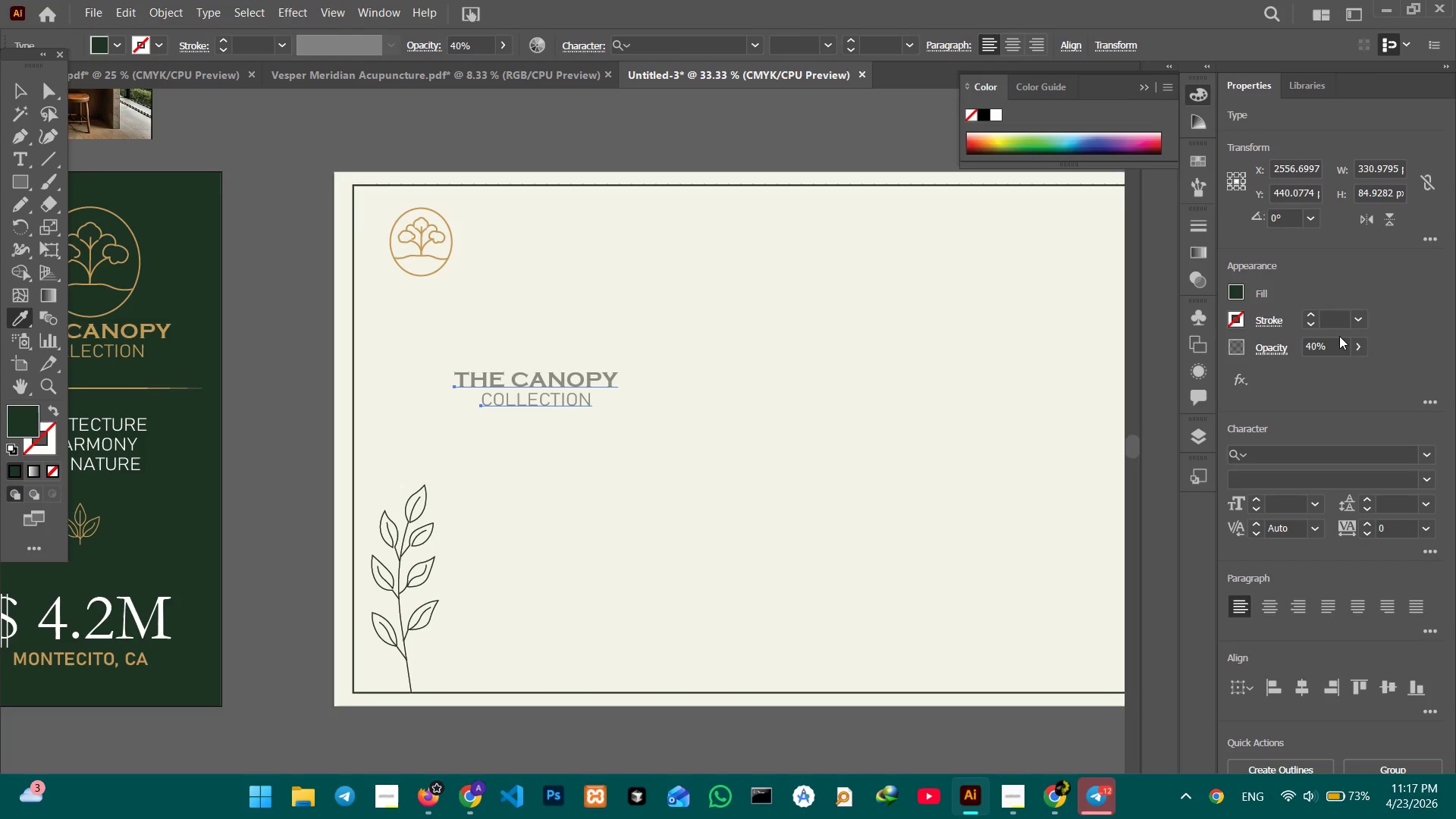 
left_click([1357, 341])
 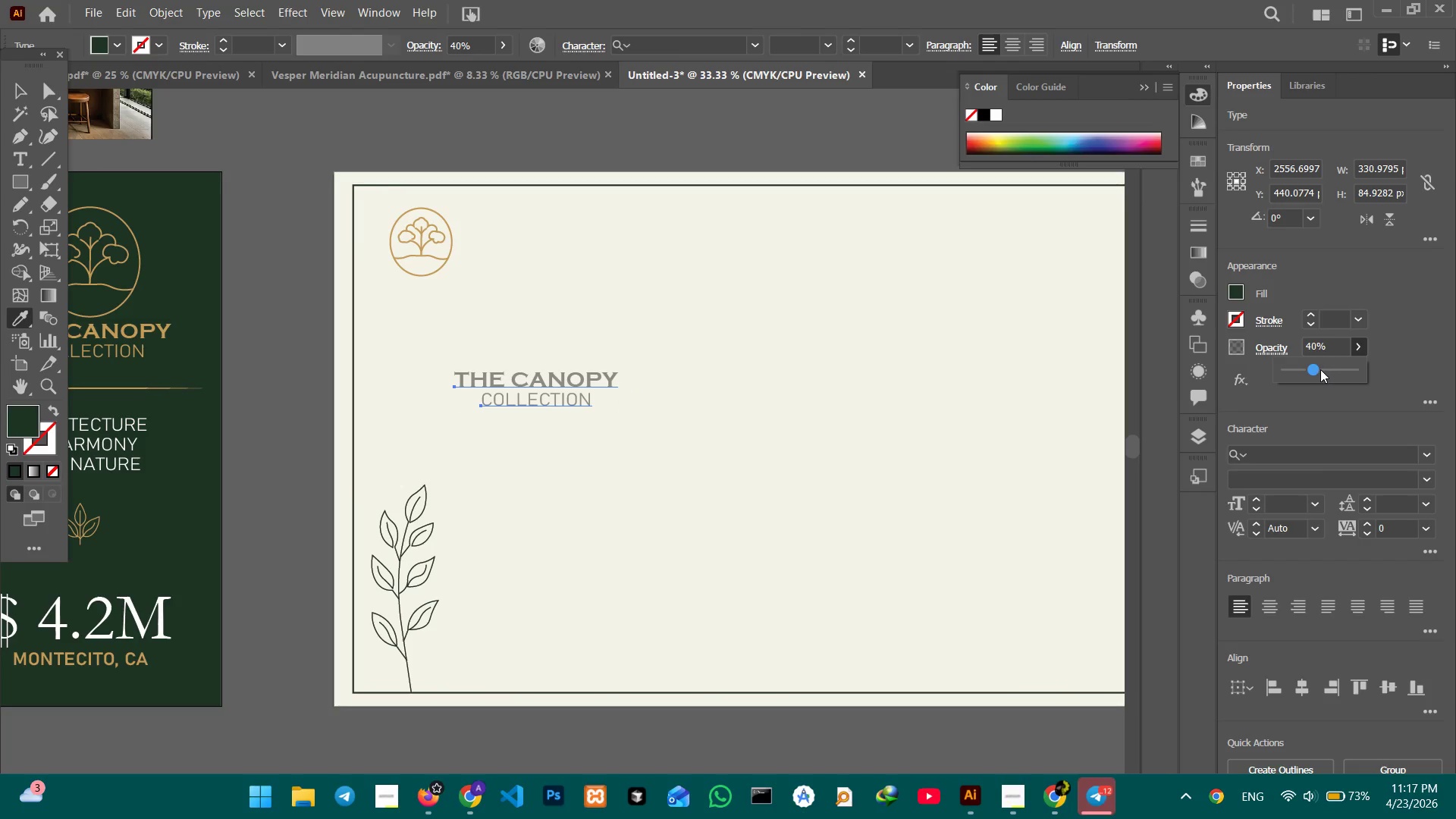 
left_click_drag(start_coordinate=[1320, 369], to_coordinate=[1384, 377])
 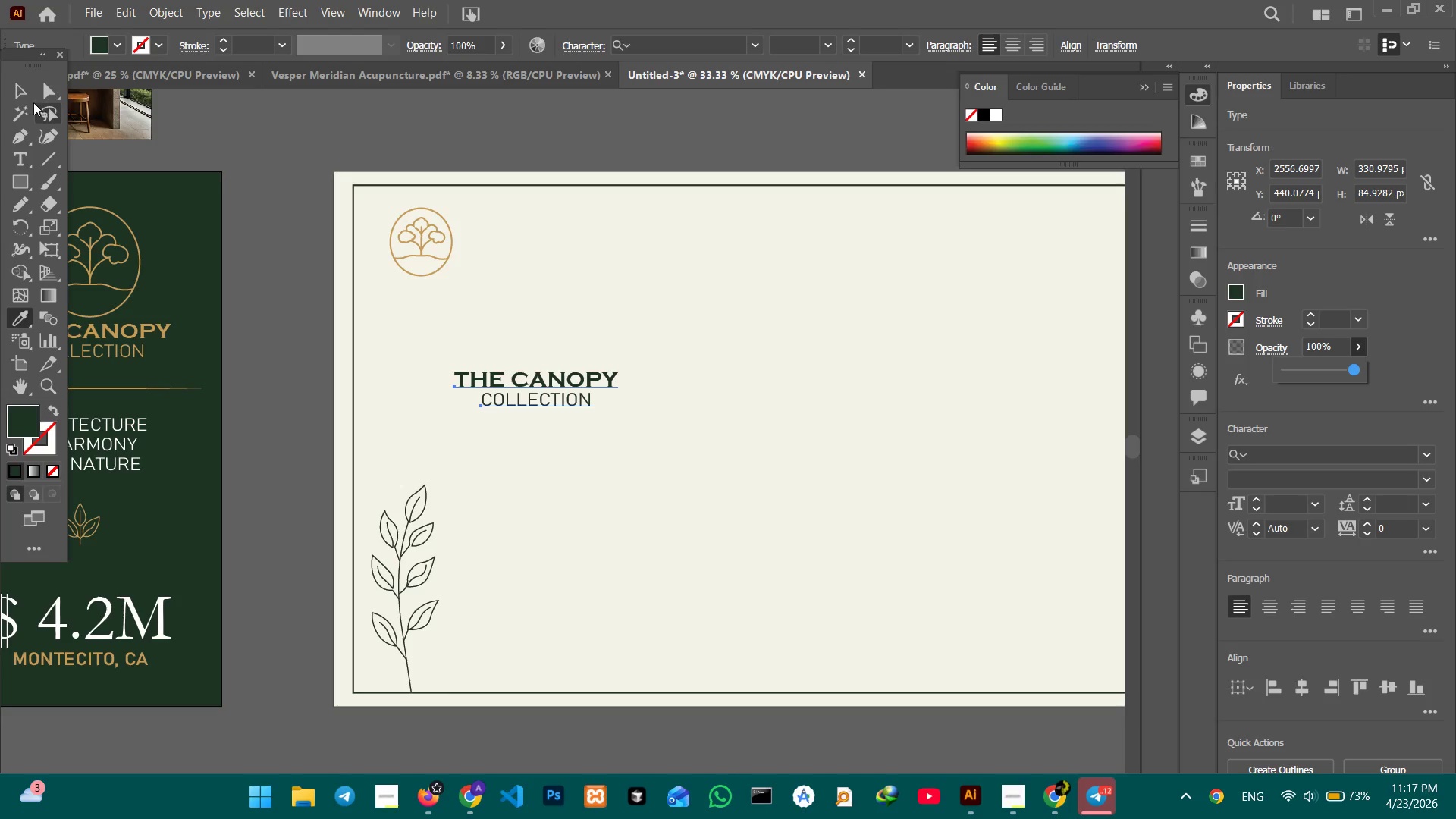 
left_click([19, 86])
 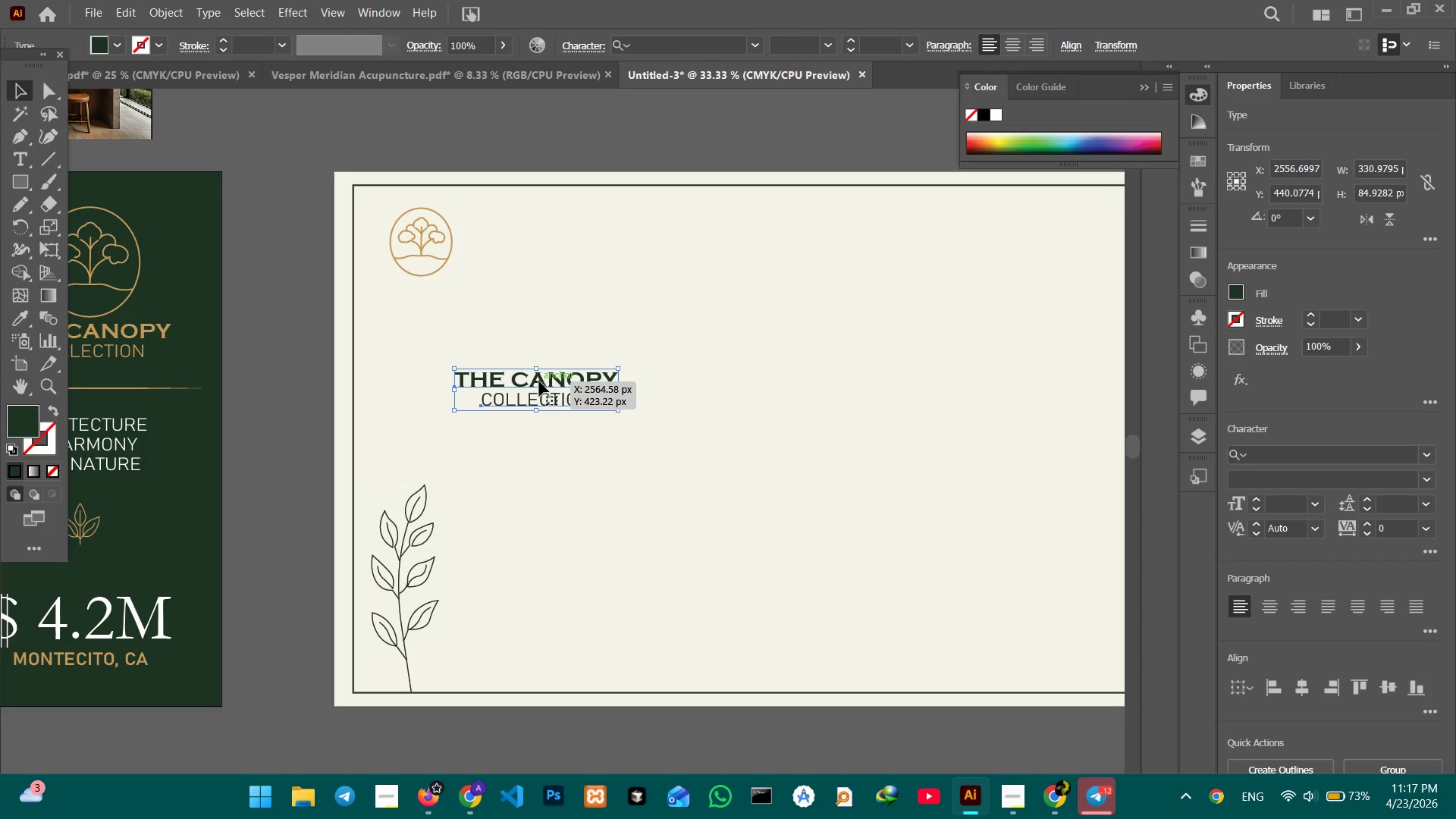 
left_click_drag(start_coordinate=[539, 383], to_coordinate=[551, 239])
 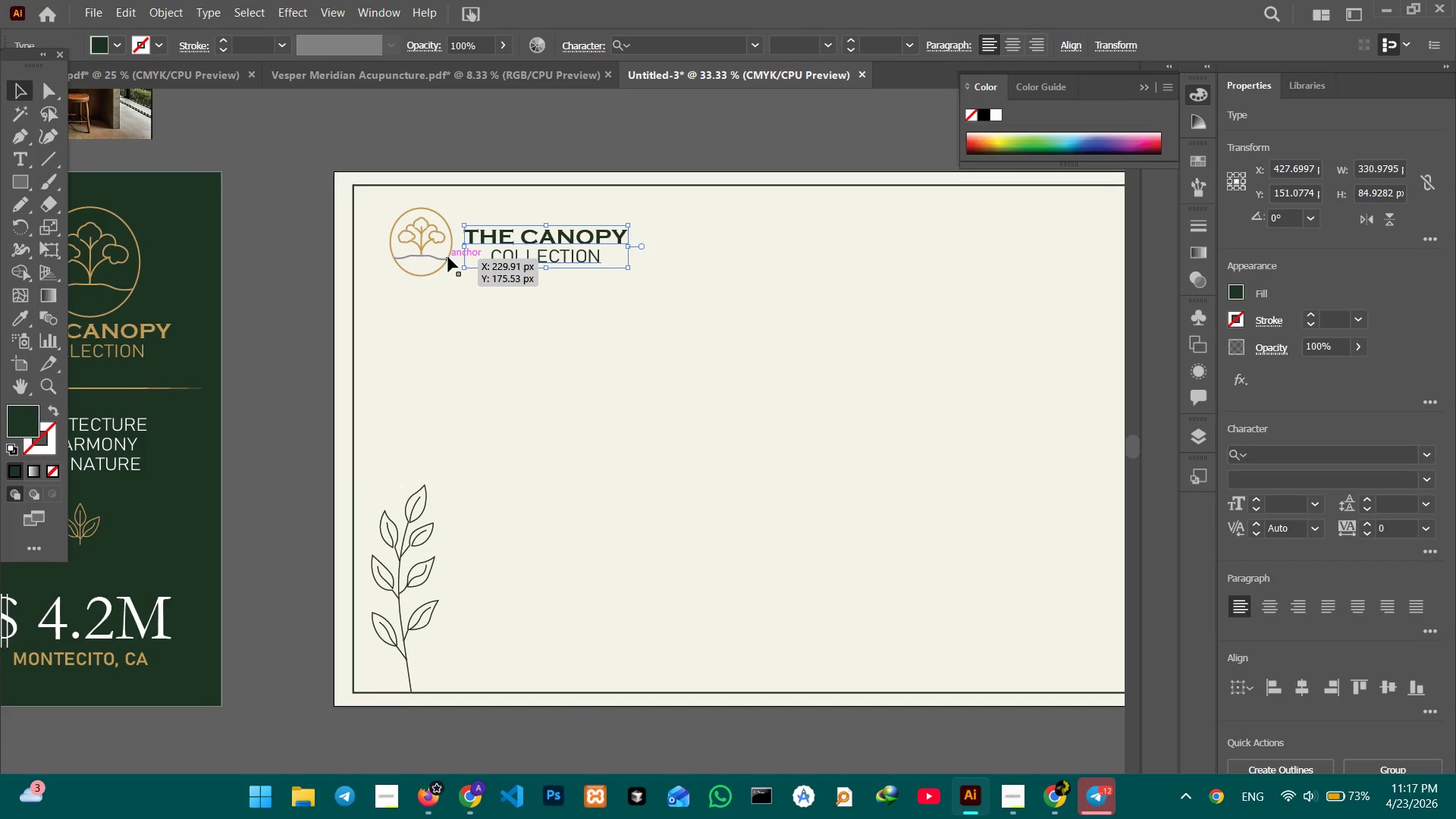 
left_click([448, 257])
 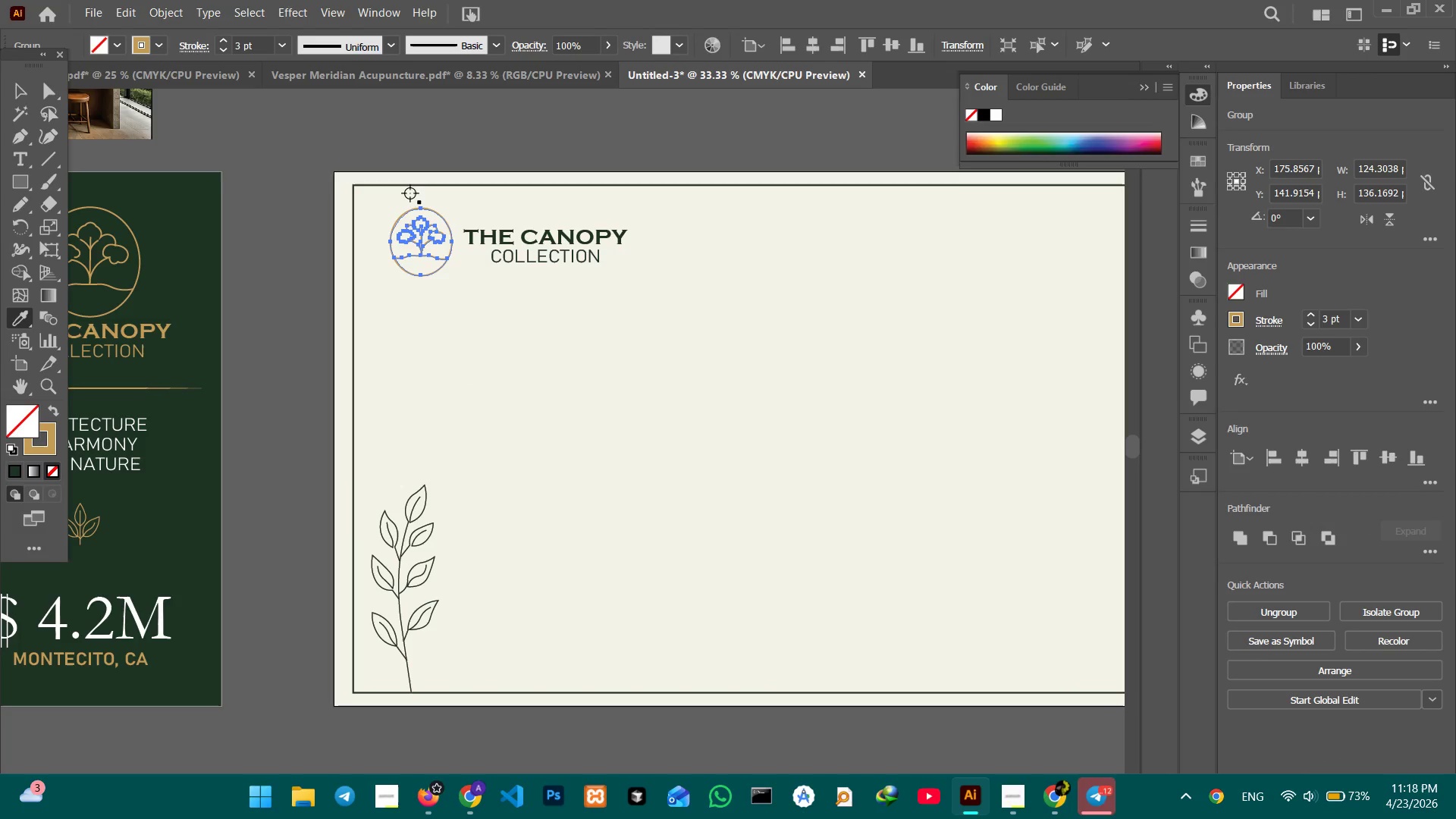 
left_click([408, 187])
 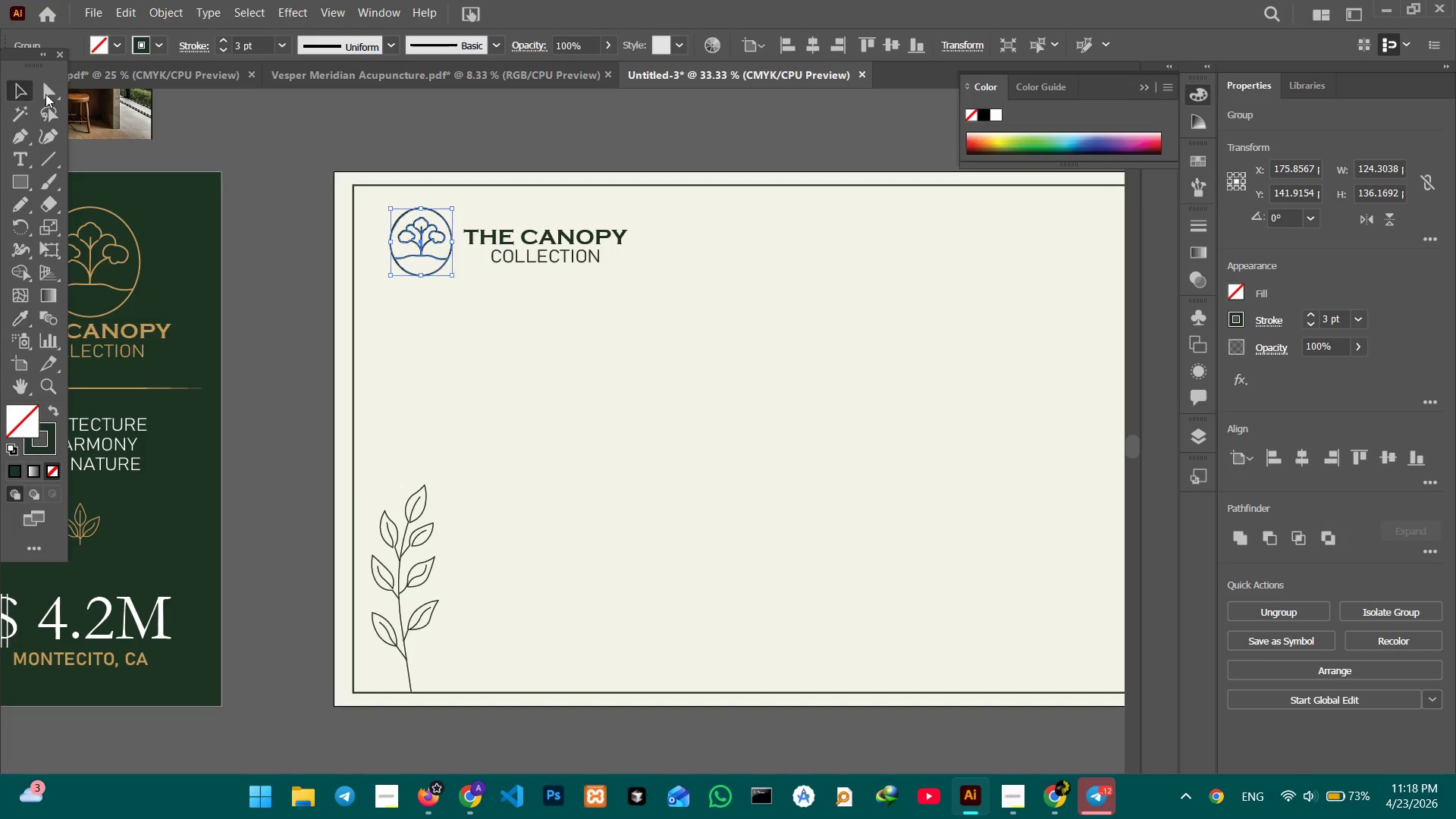 
double_click([202, 114])
 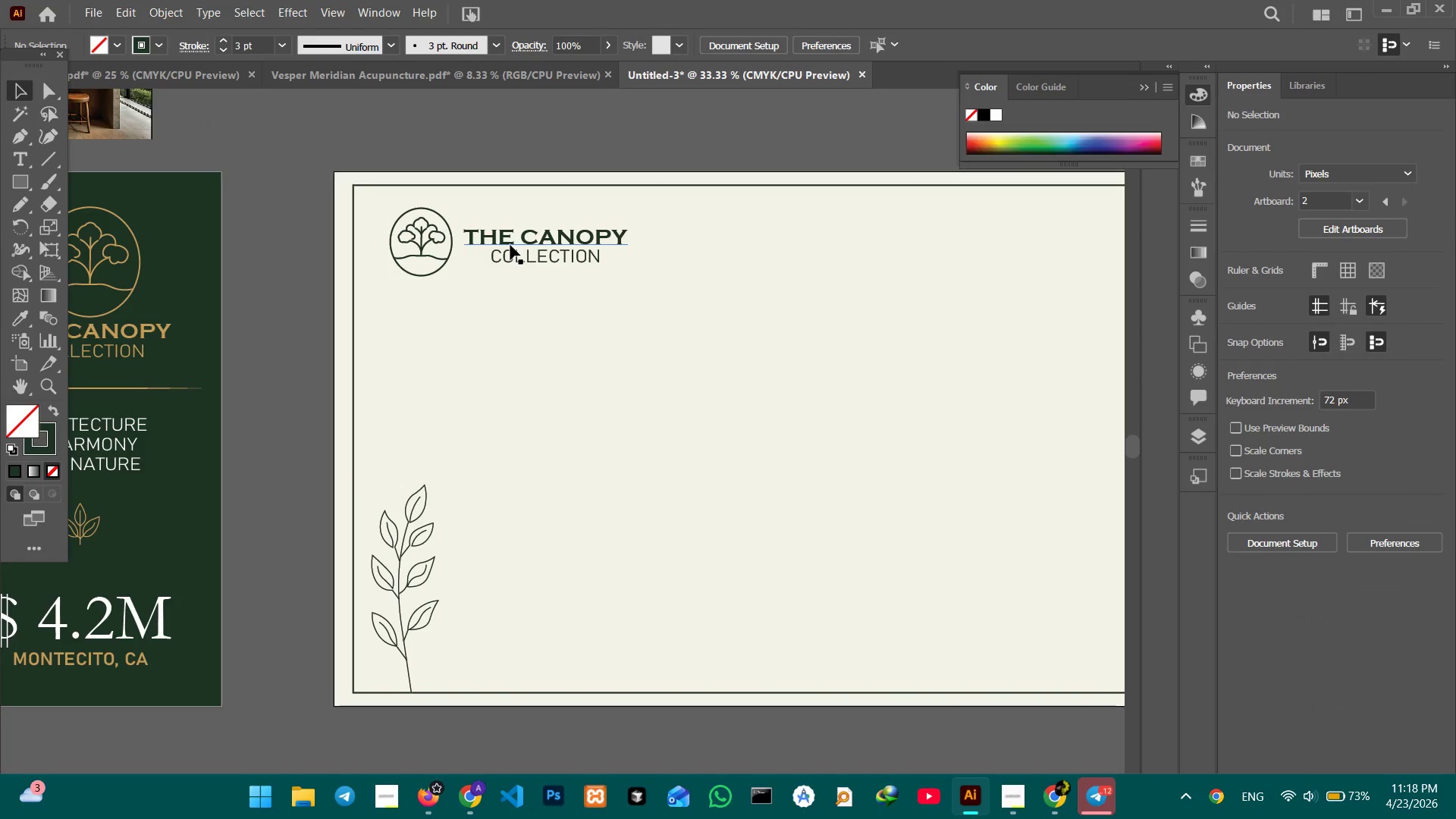 
left_click([520, 238])
 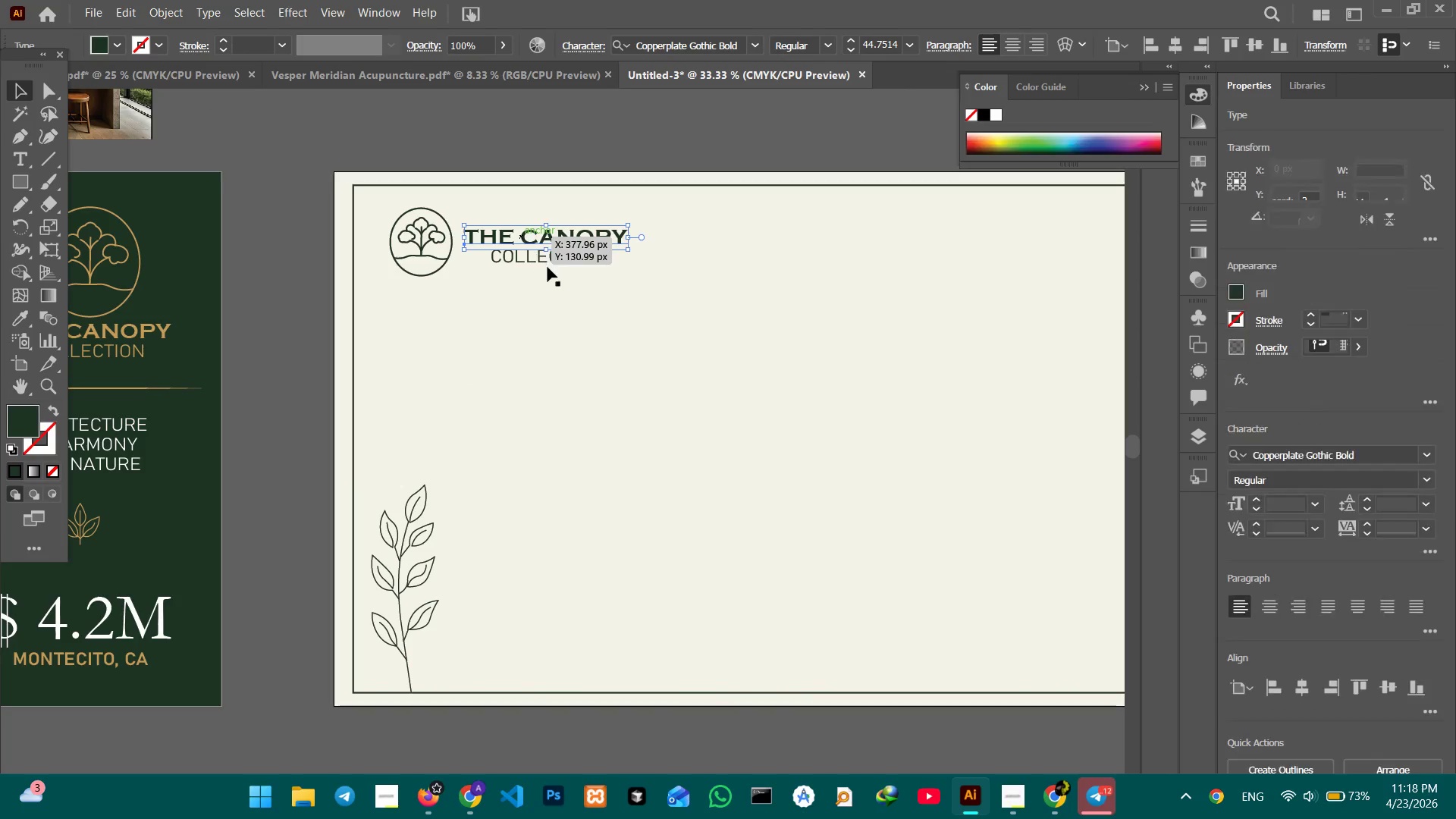 
hold_key(key=ShiftLeft, duration=0.67)
left_click([548, 263])
 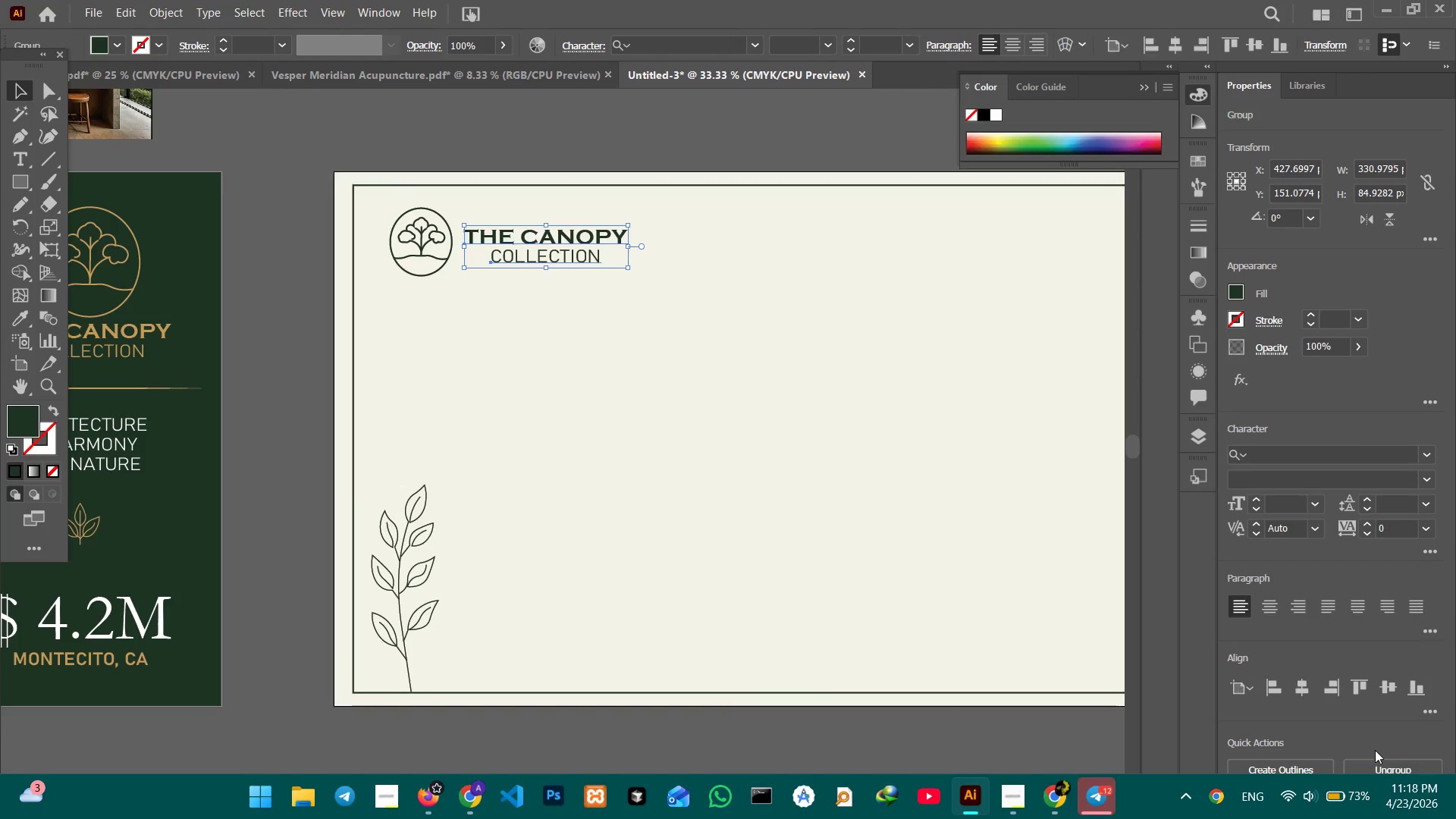 
hold_key(key=ShiftLeft, duration=0.98)
left_click([422, 243])
 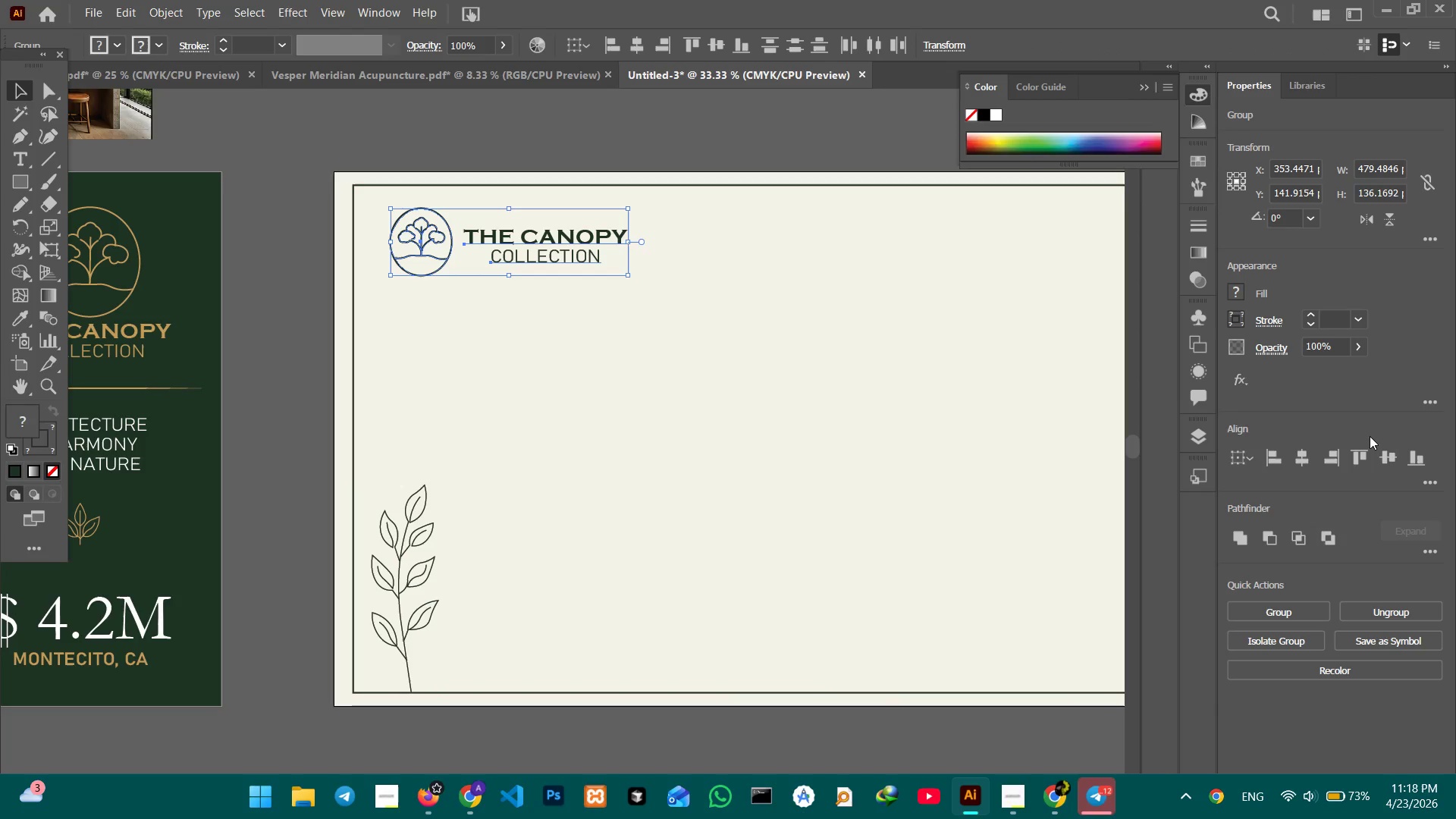 
left_click([1383, 454])
 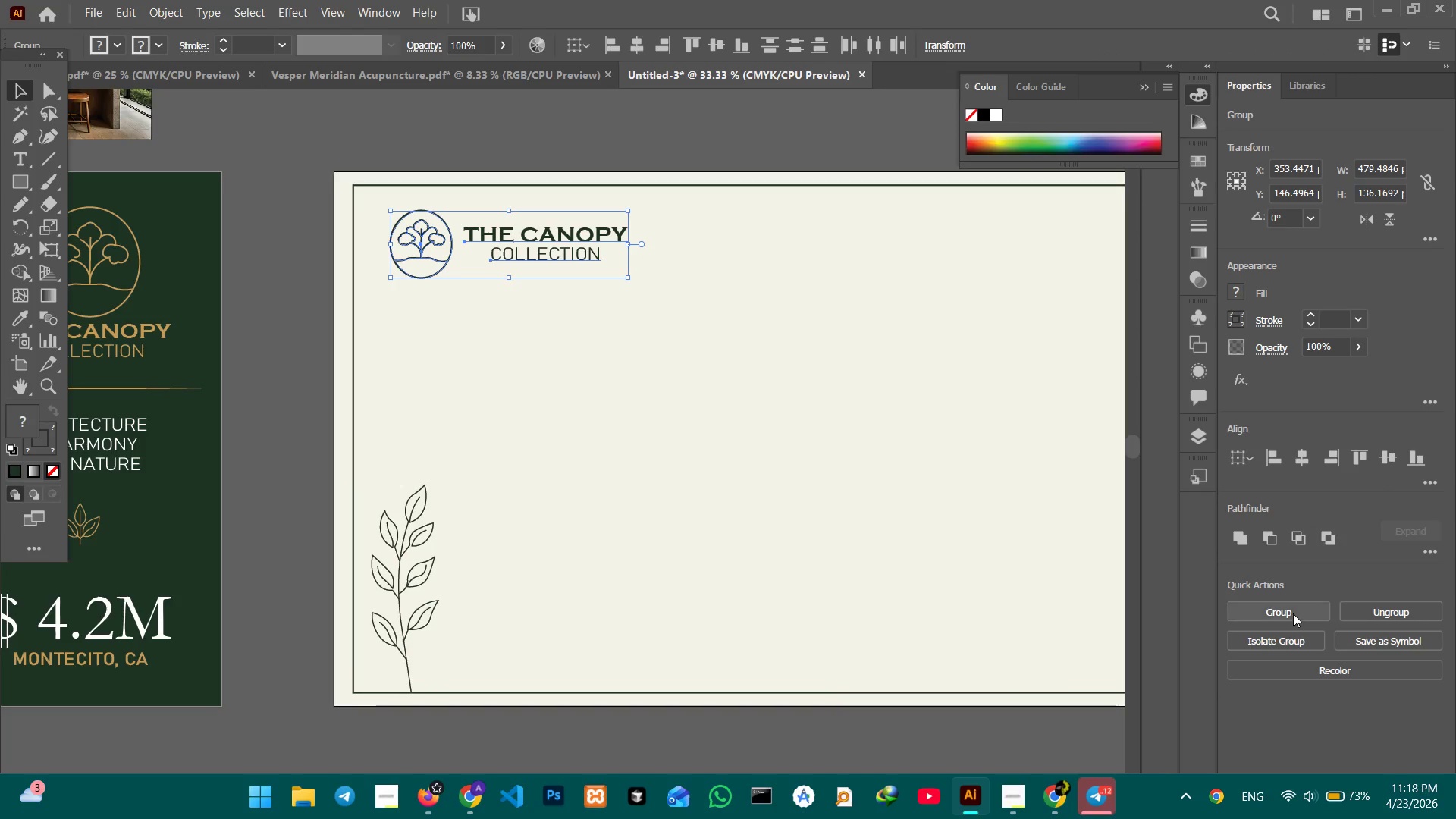 
double_click([671, 366])
 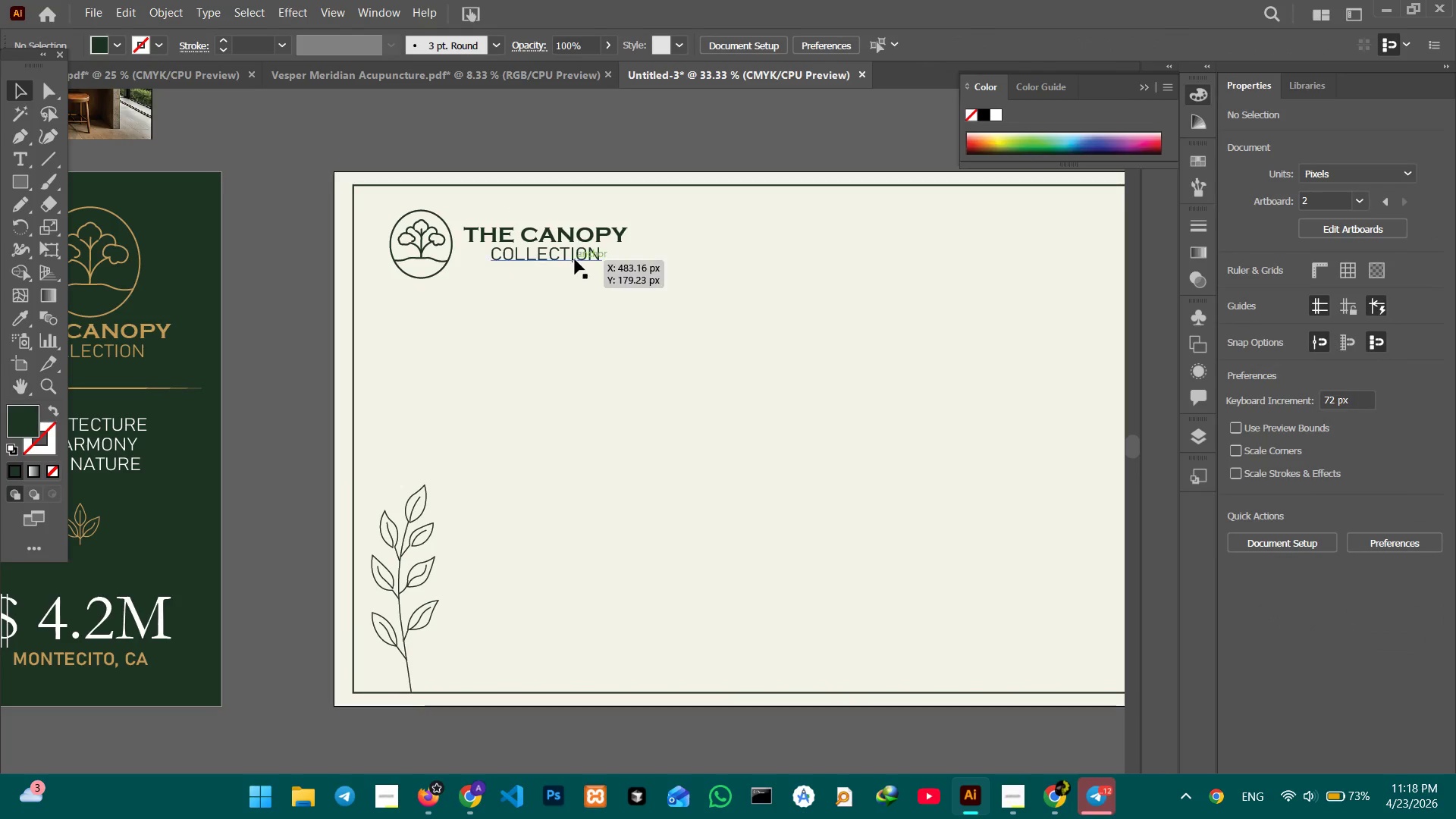 
left_click([574, 259])
 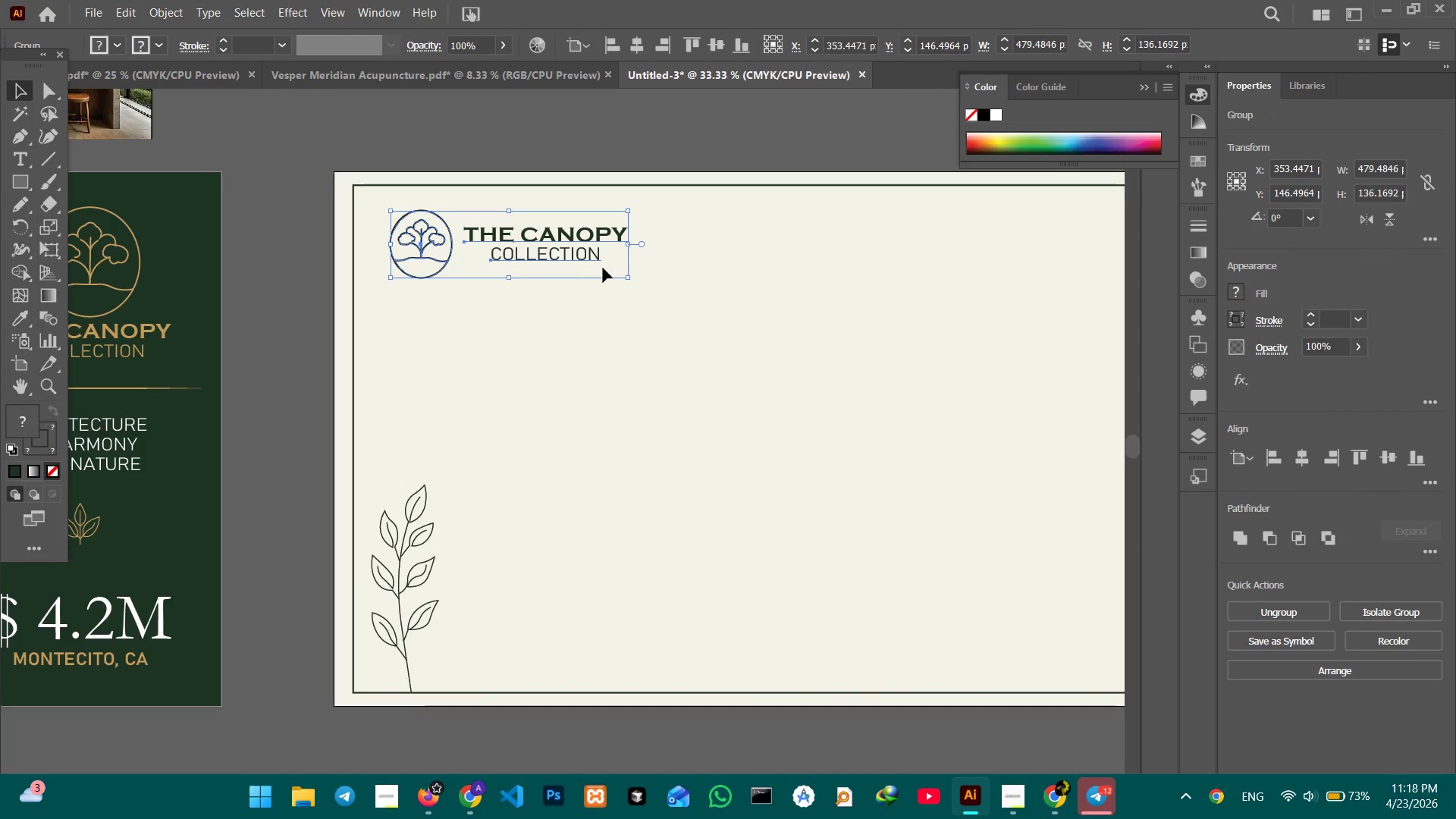 
hold_key(key=ShiftLeft, duration=1.47)
left_click_drag(start_coordinate=[628, 277], to_coordinate=[609, 262])
 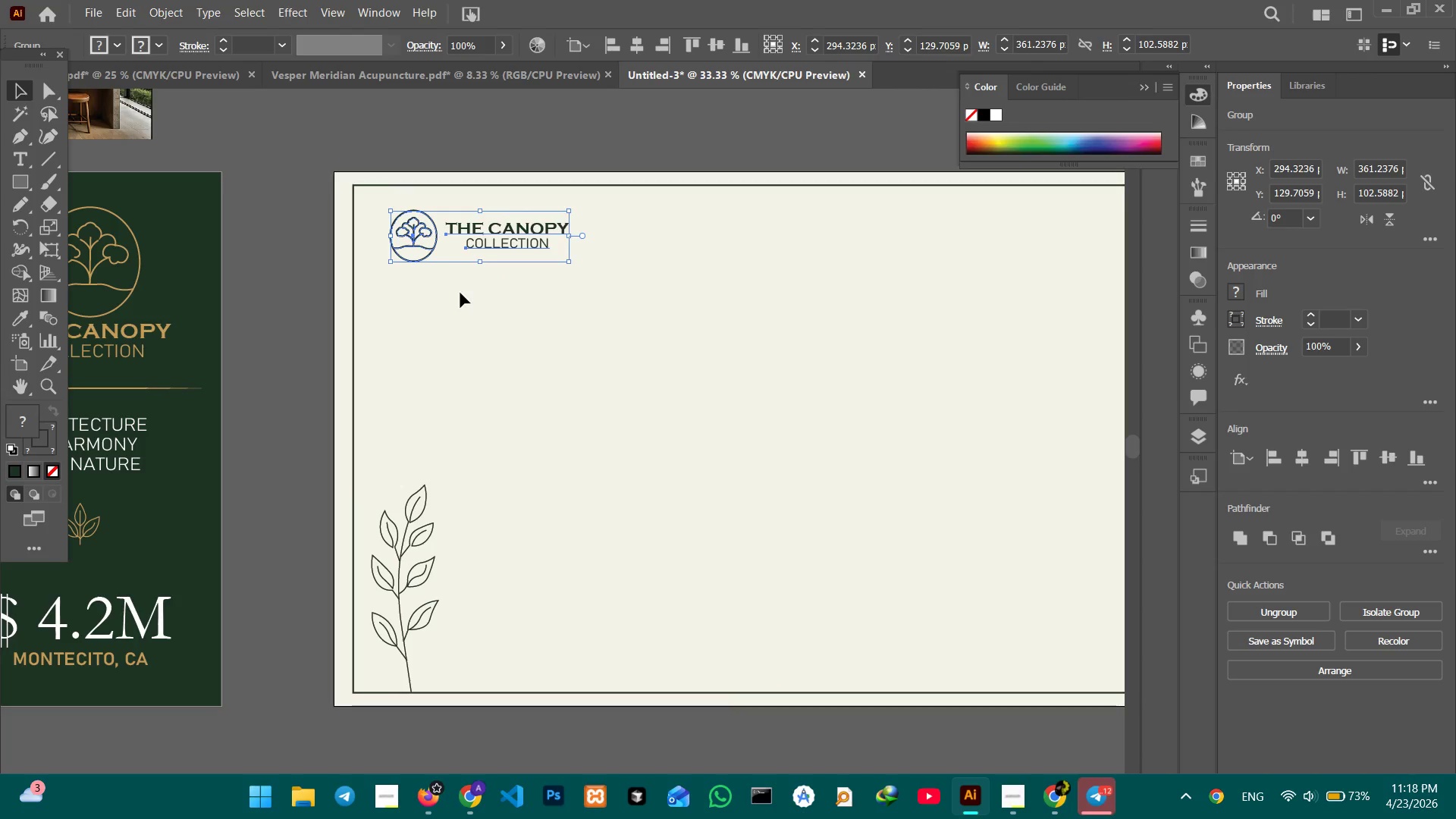 
left_click([470, 297])
 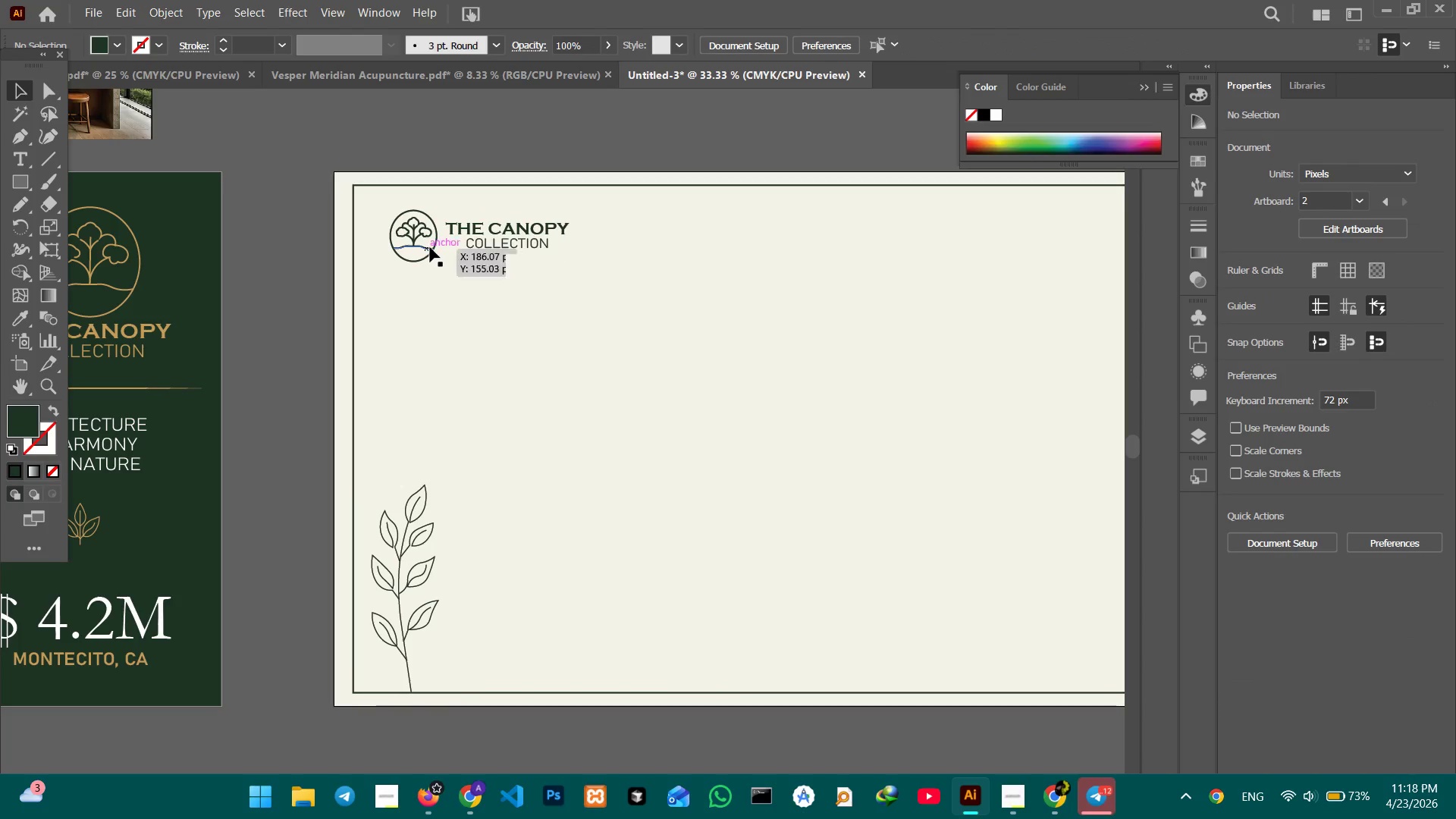 
left_click([431, 247])
 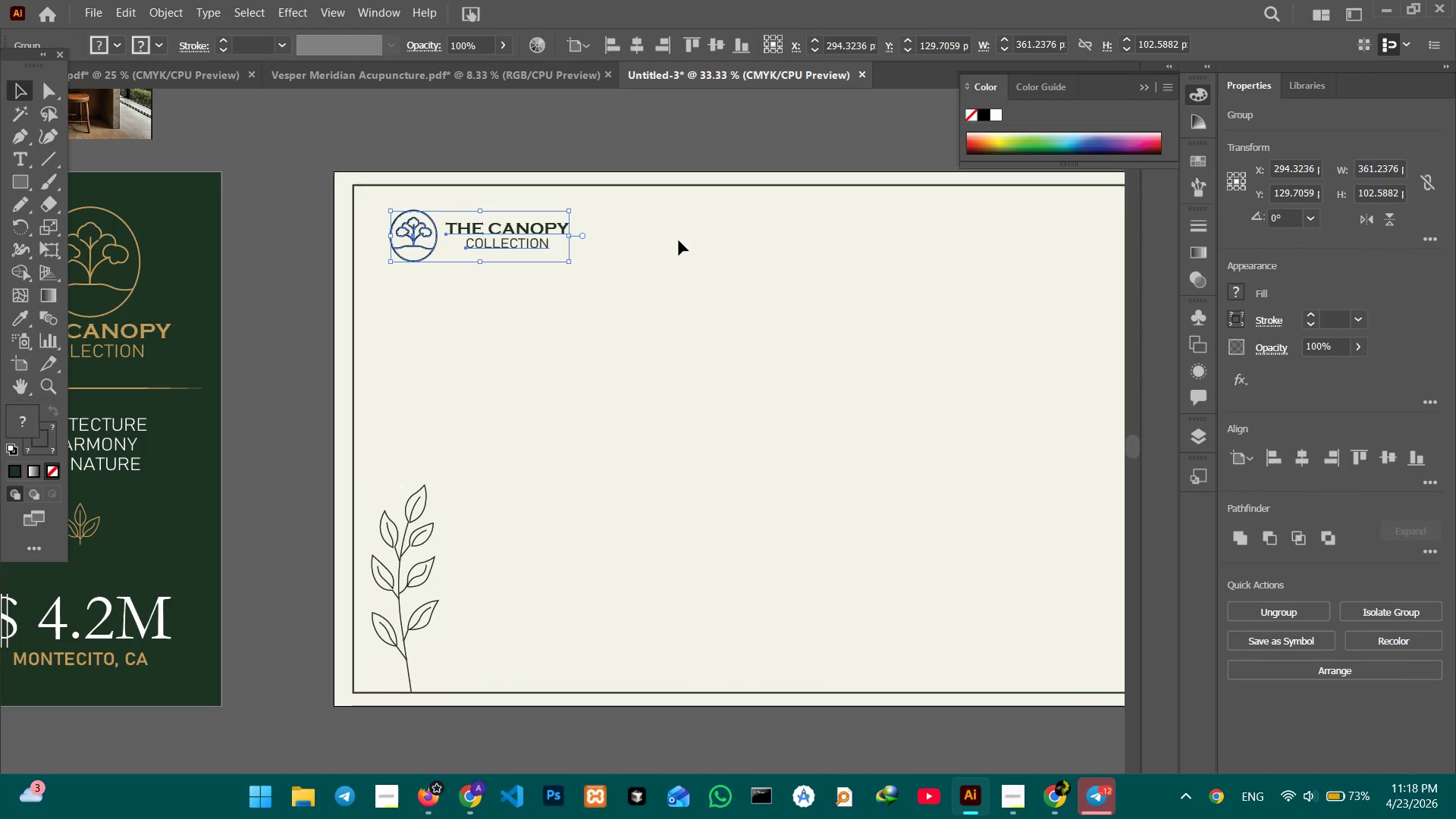 
key(Control+Z)
 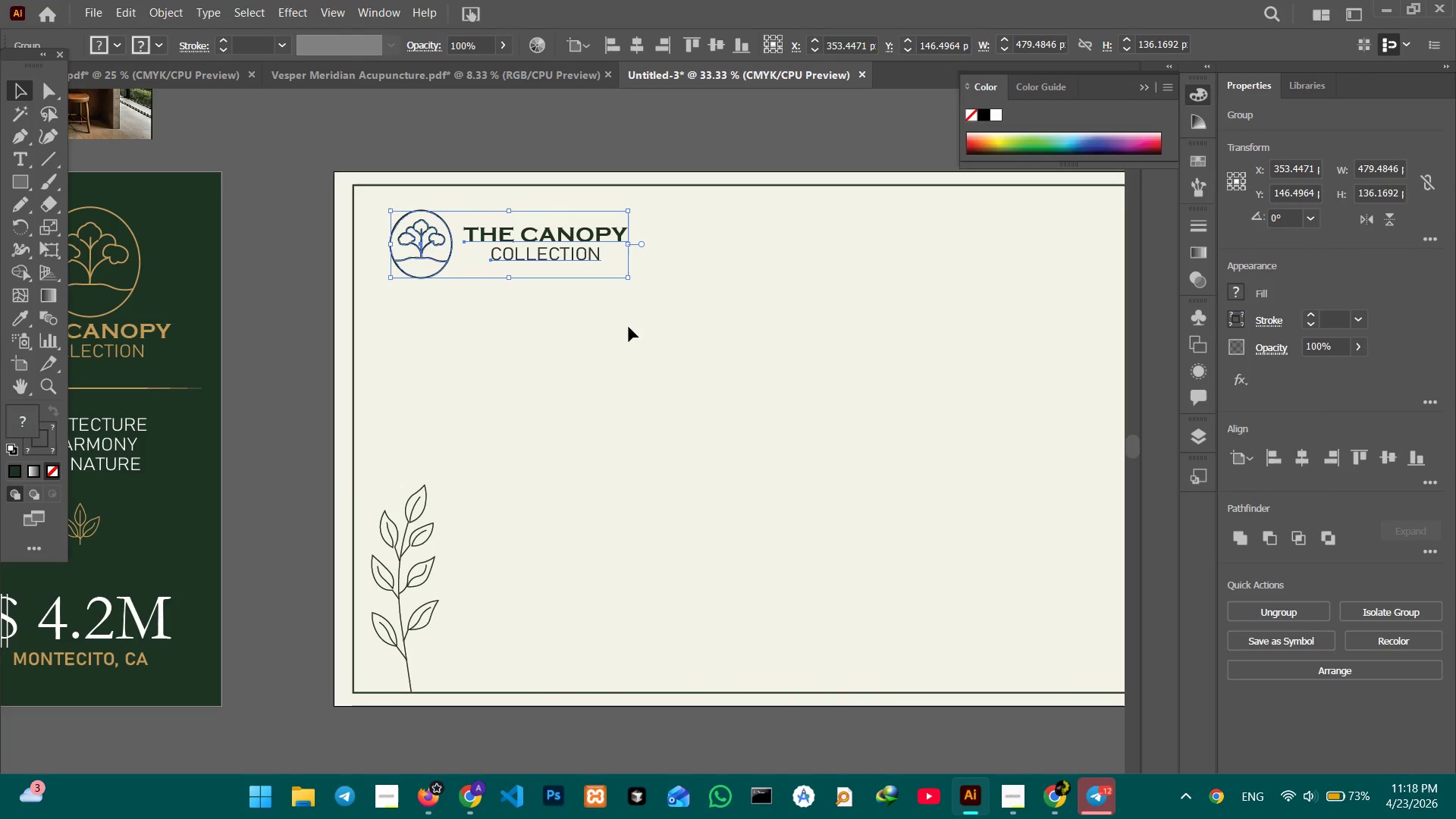 
left_click([636, 342])
 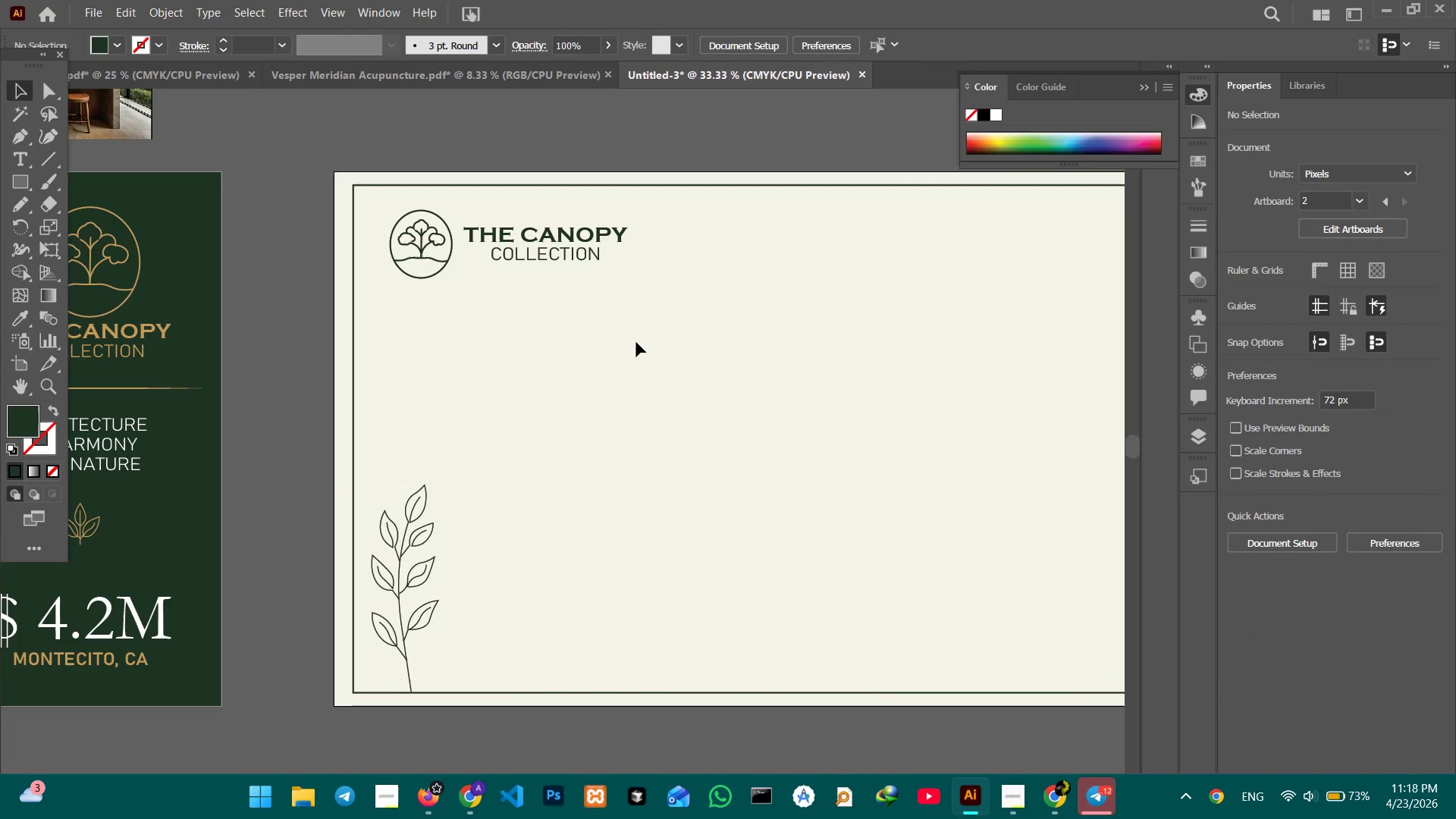 
wait(5.31)
 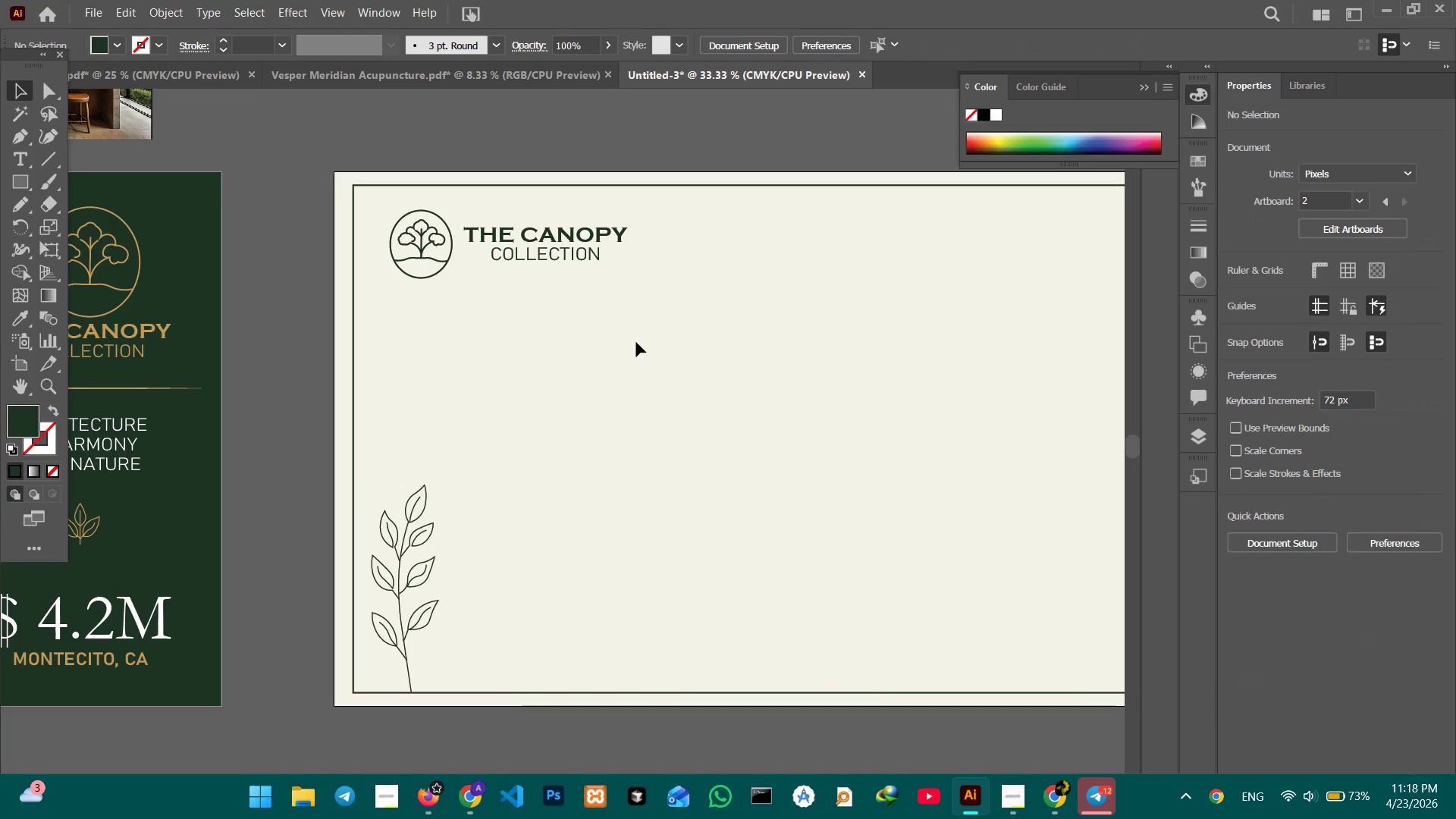 
hold_key(key=Space, duration=1.5)
 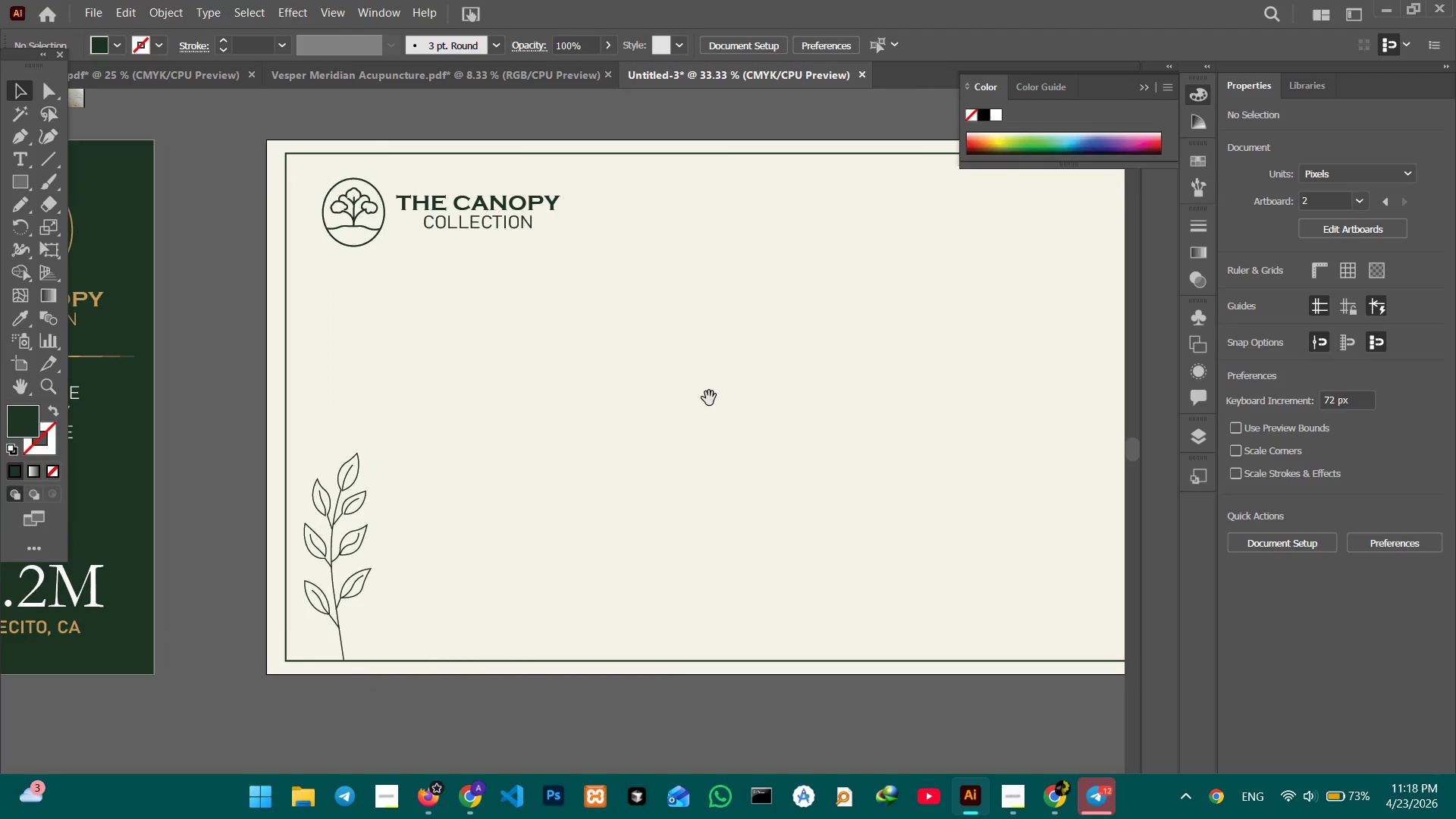 
left_click_drag(start_coordinate=[747, 413], to_coordinate=[679, 381])
 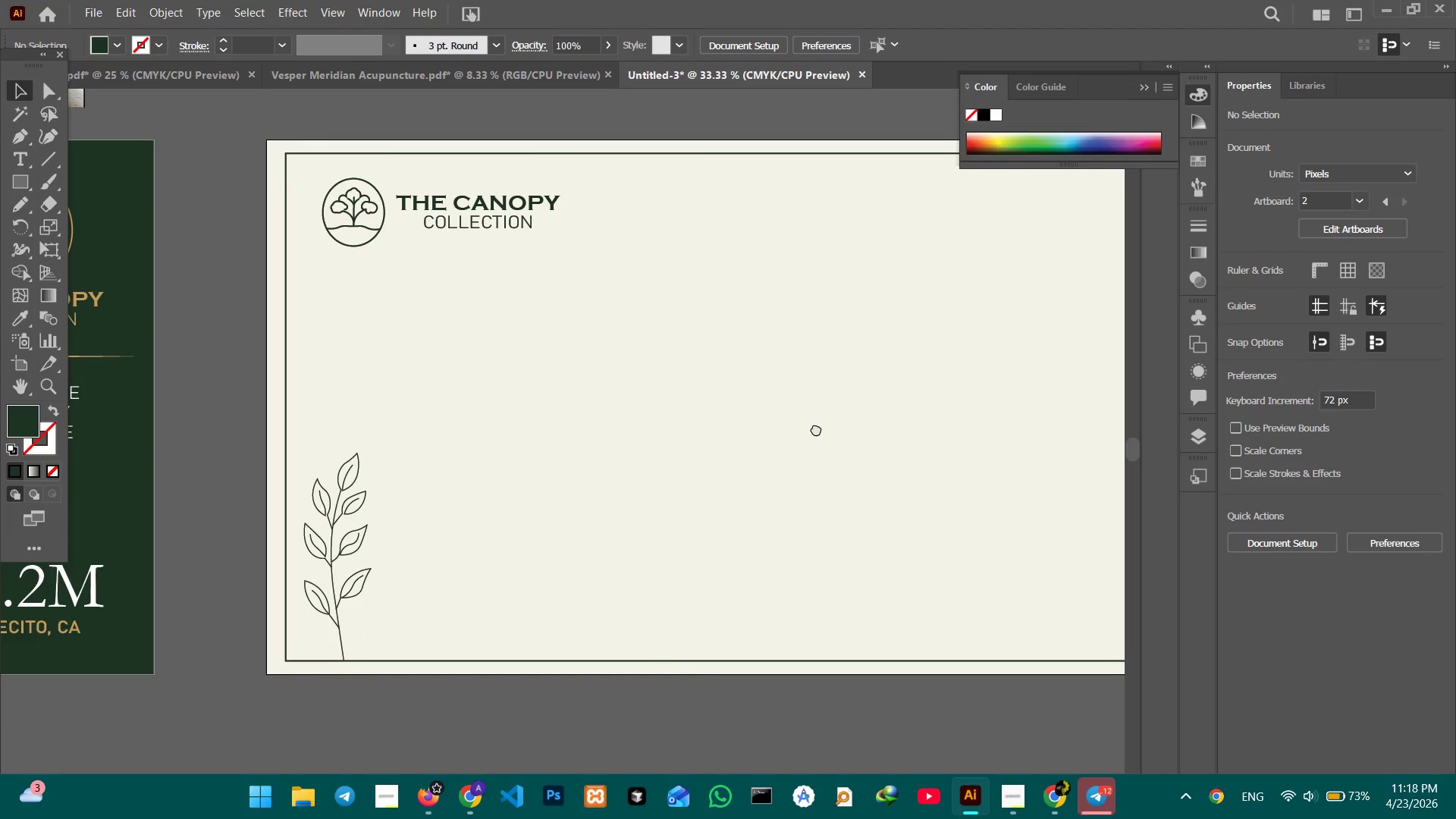 
hold_key(key=Space, duration=1.51)
 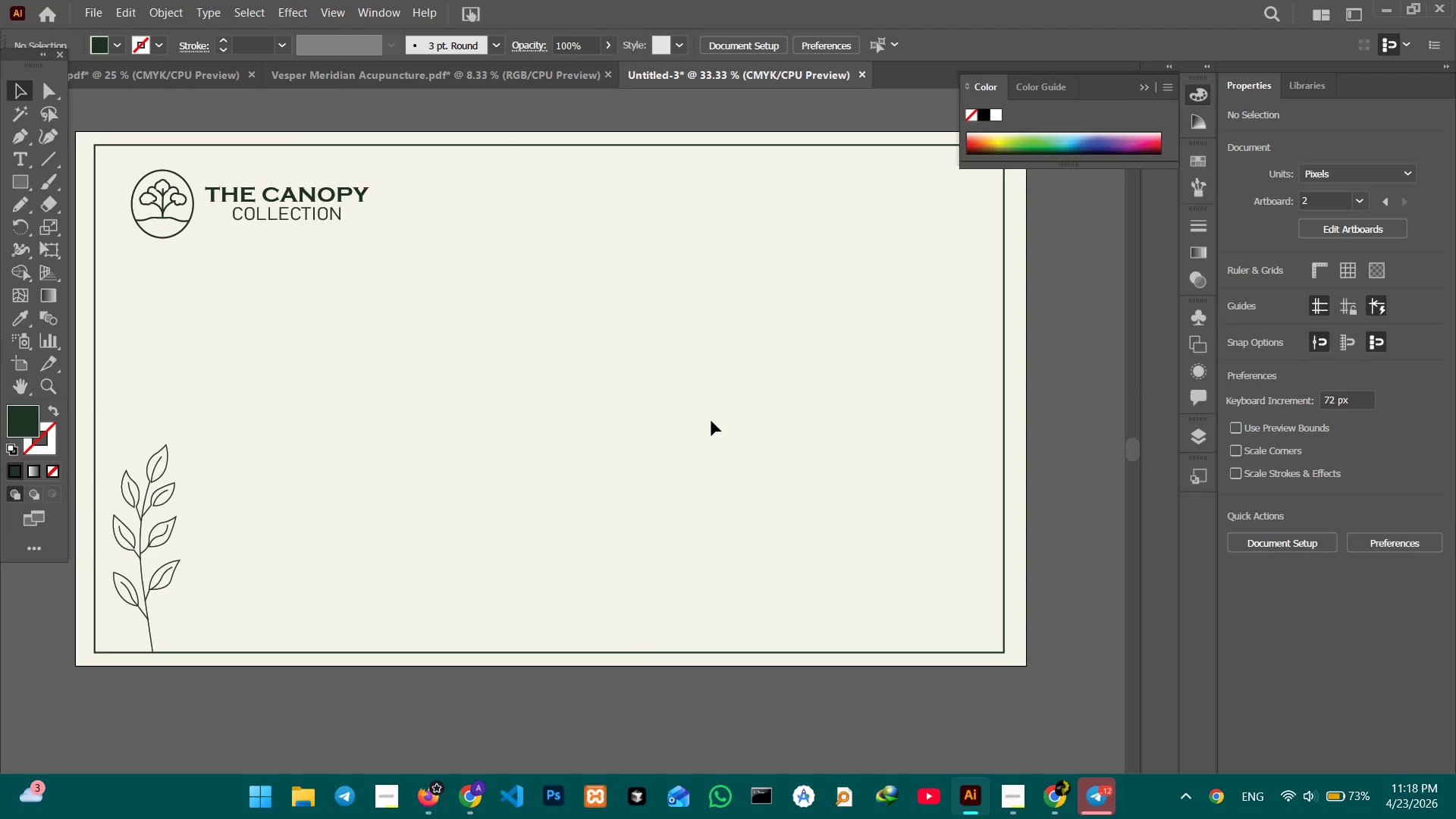 
left_click_drag(start_coordinate=[816, 428], to_coordinate=[625, 420])
 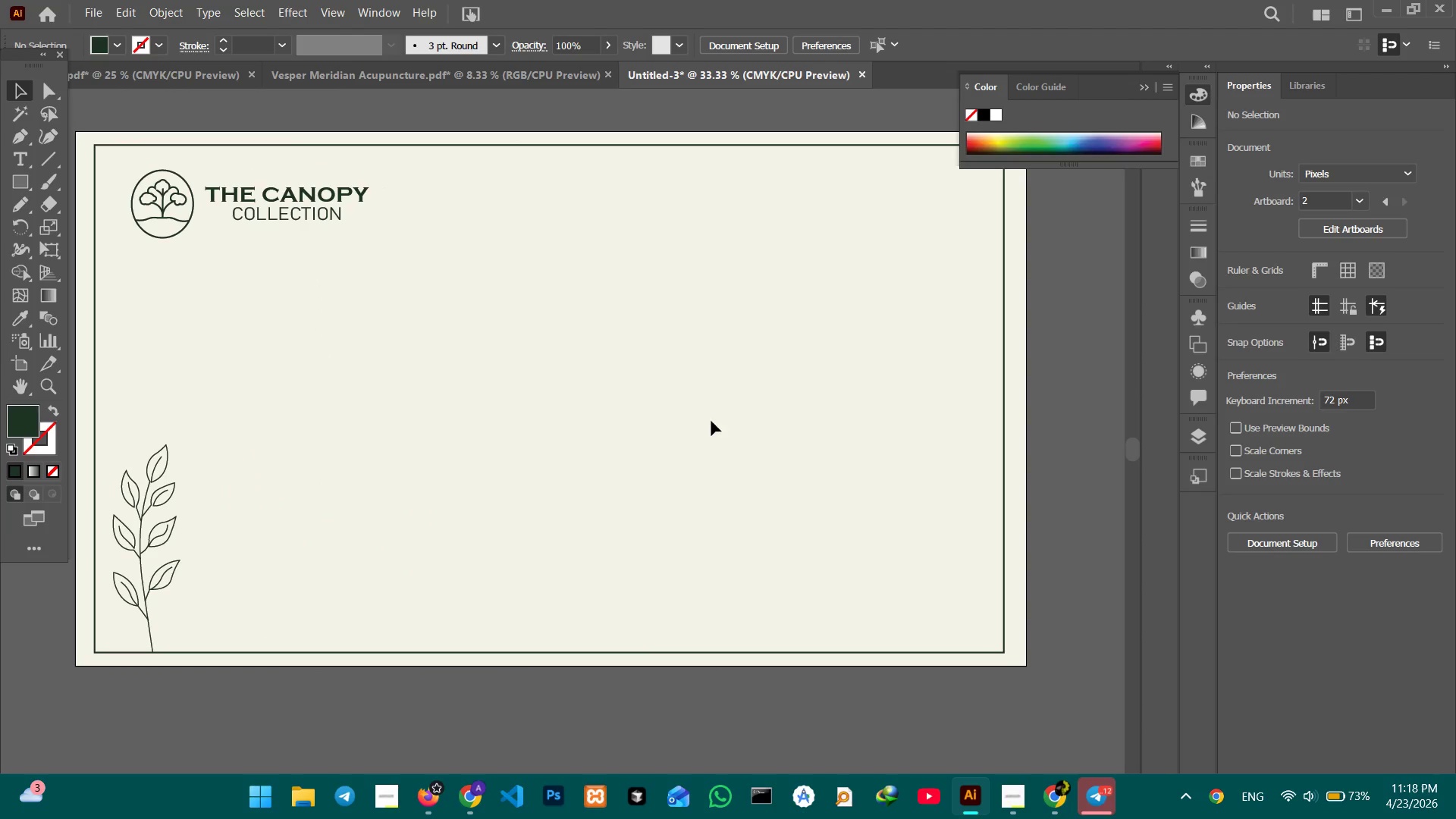 
hold_key(key=Space, duration=0.45)
 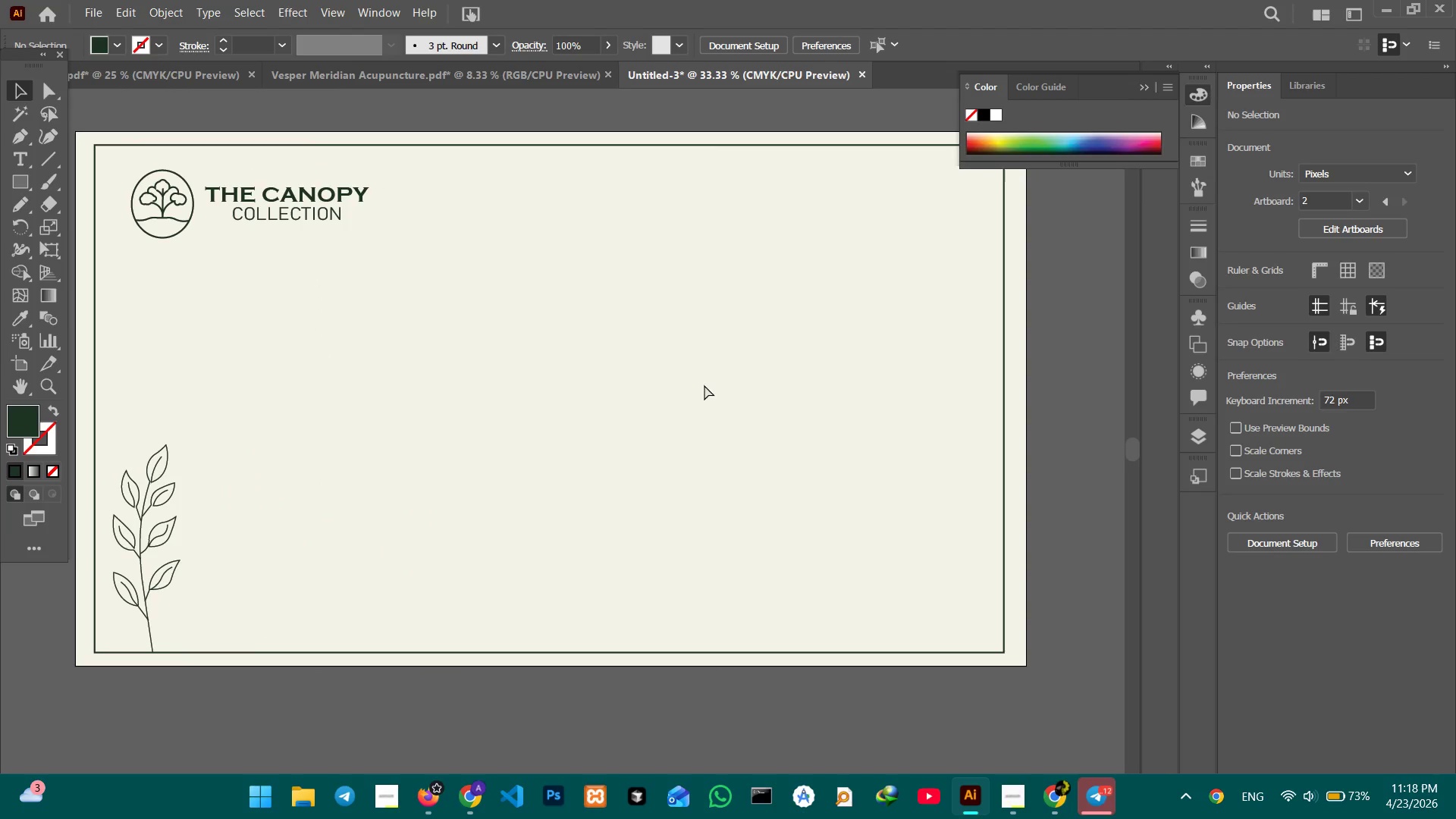 
key(Control+Minus)
 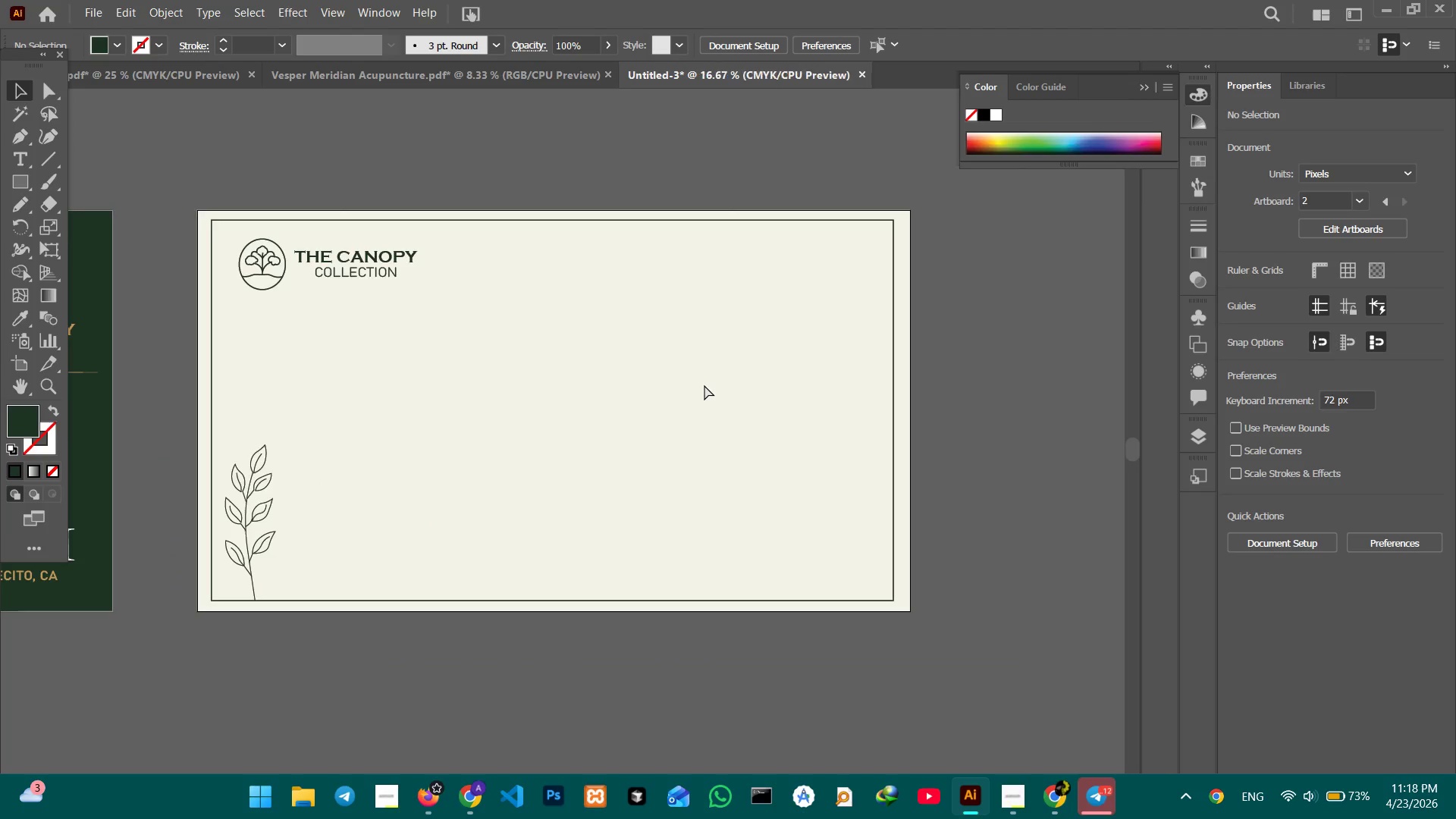 
key(Control+Minus)
 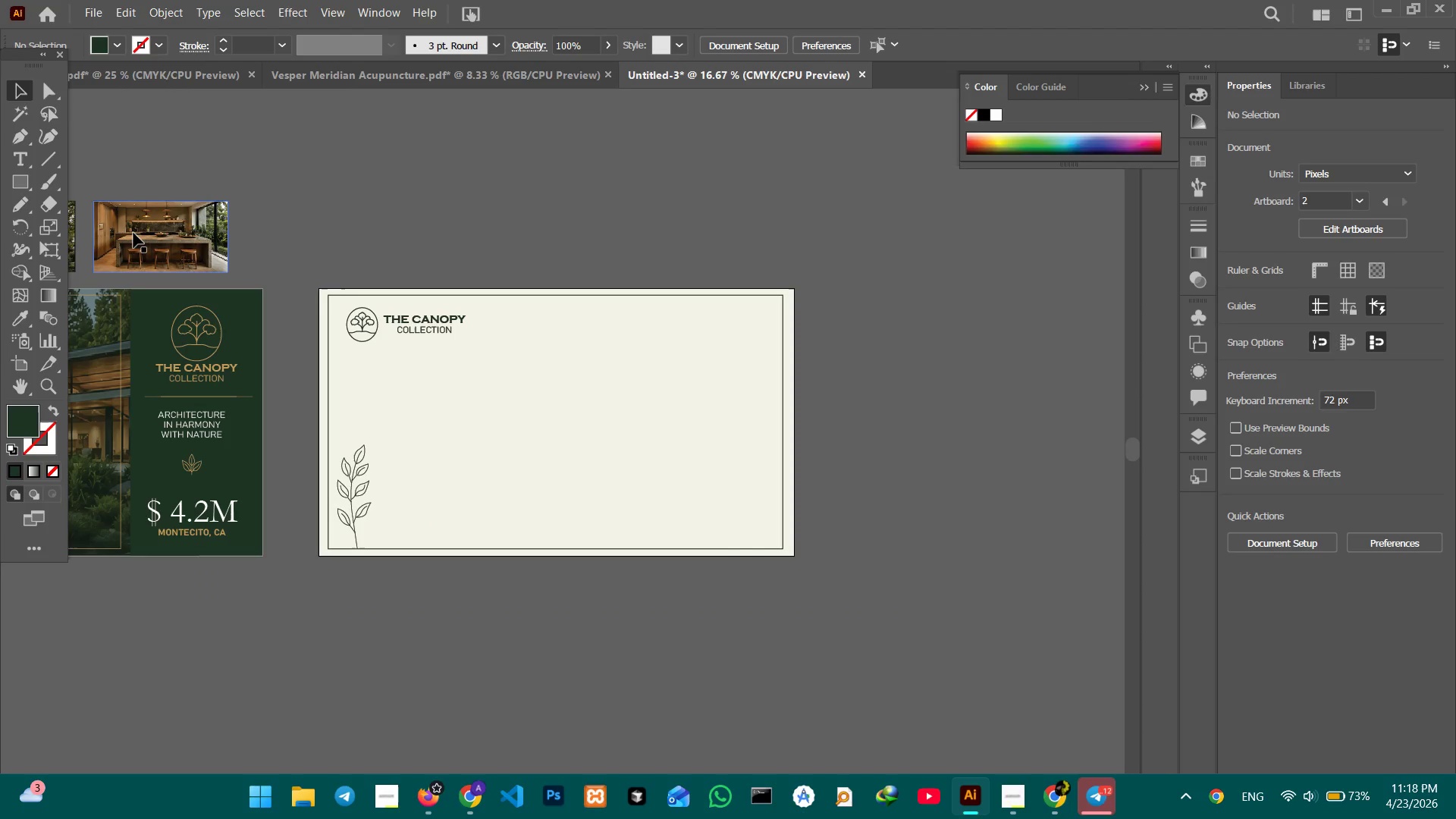 
left_click_drag(start_coordinate=[140, 234], to_coordinate=[327, 231])
 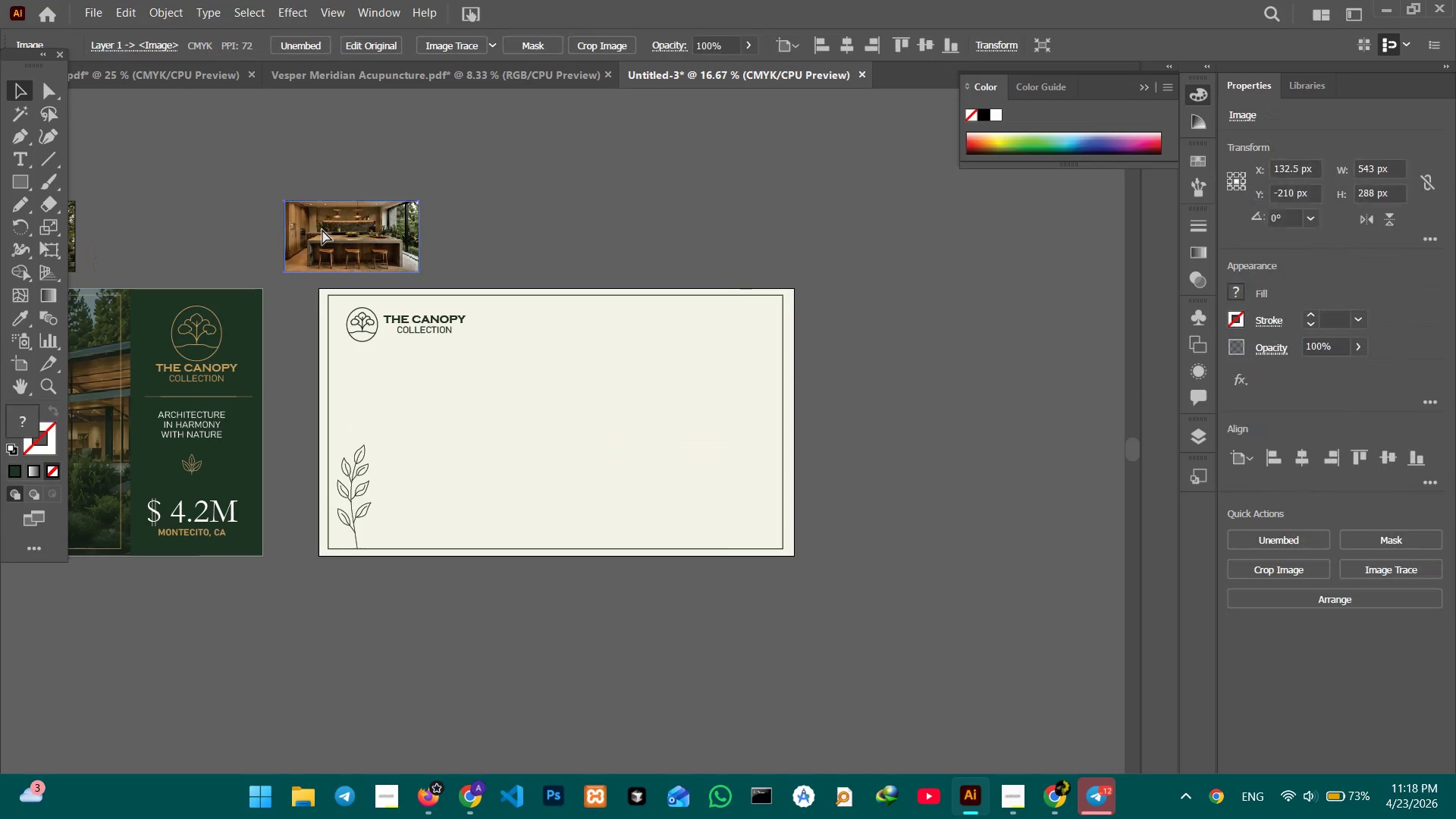 
key(Control+Z)
 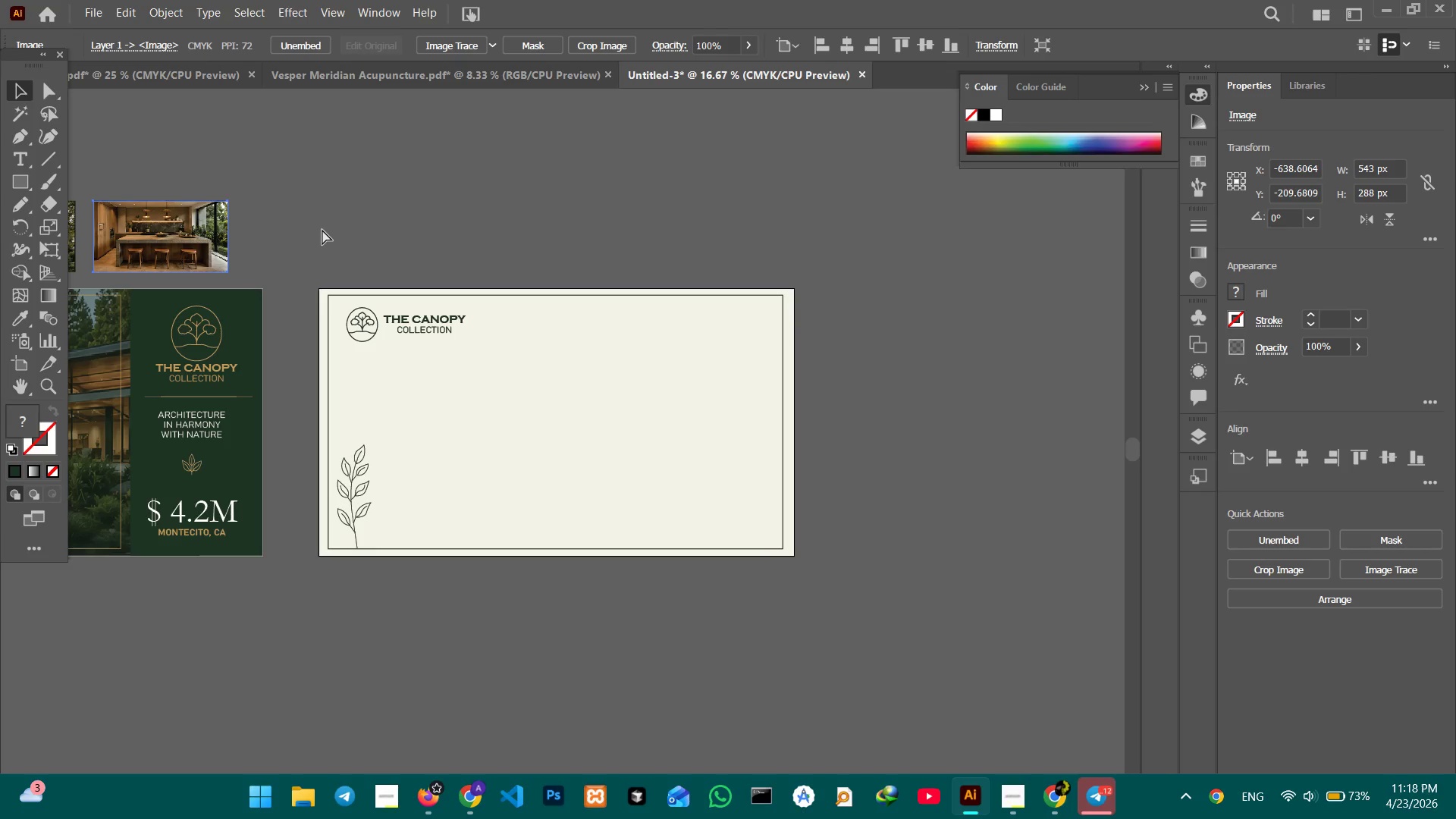 
key(Control+C)
 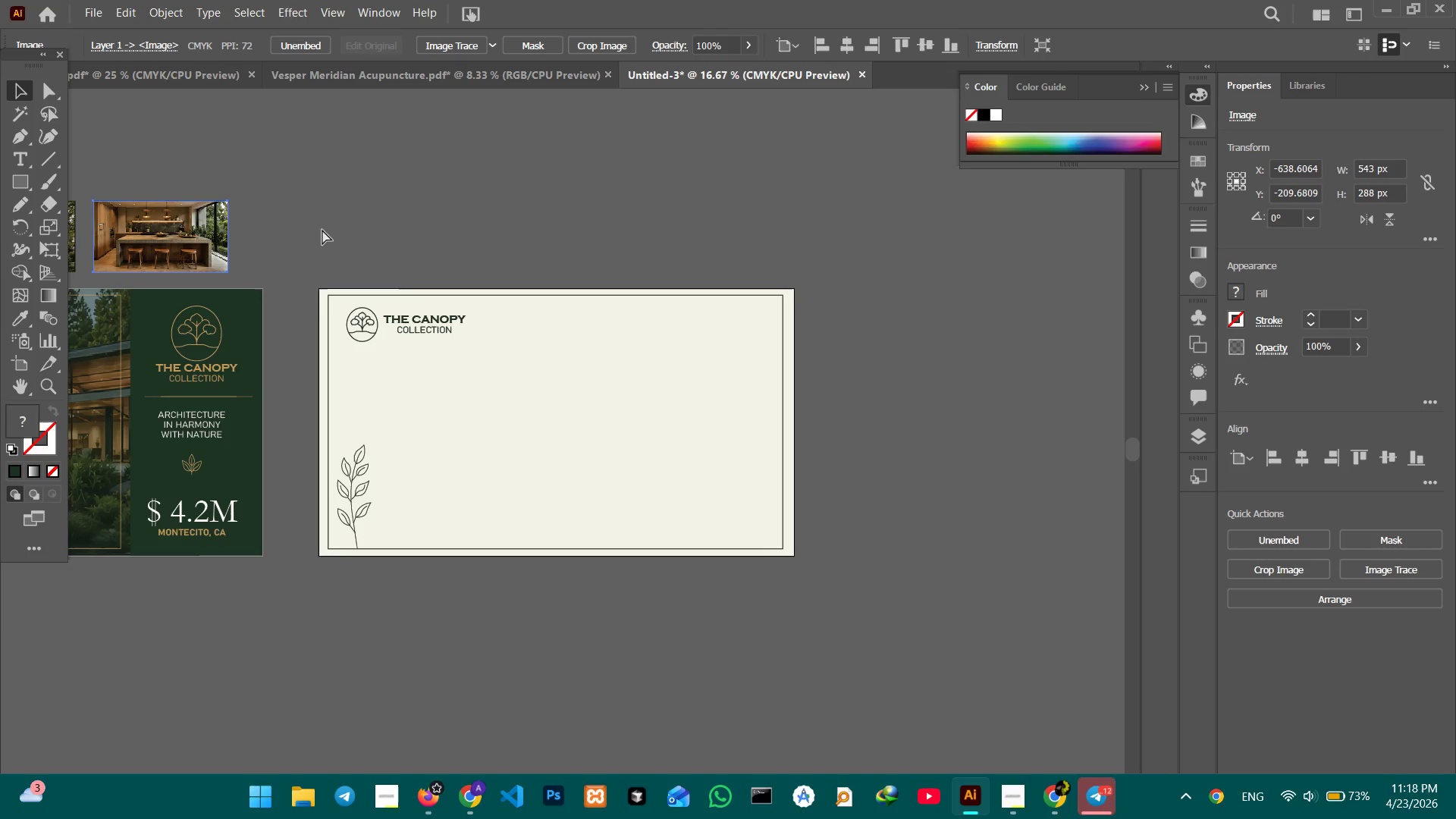 
key(Control+V)
 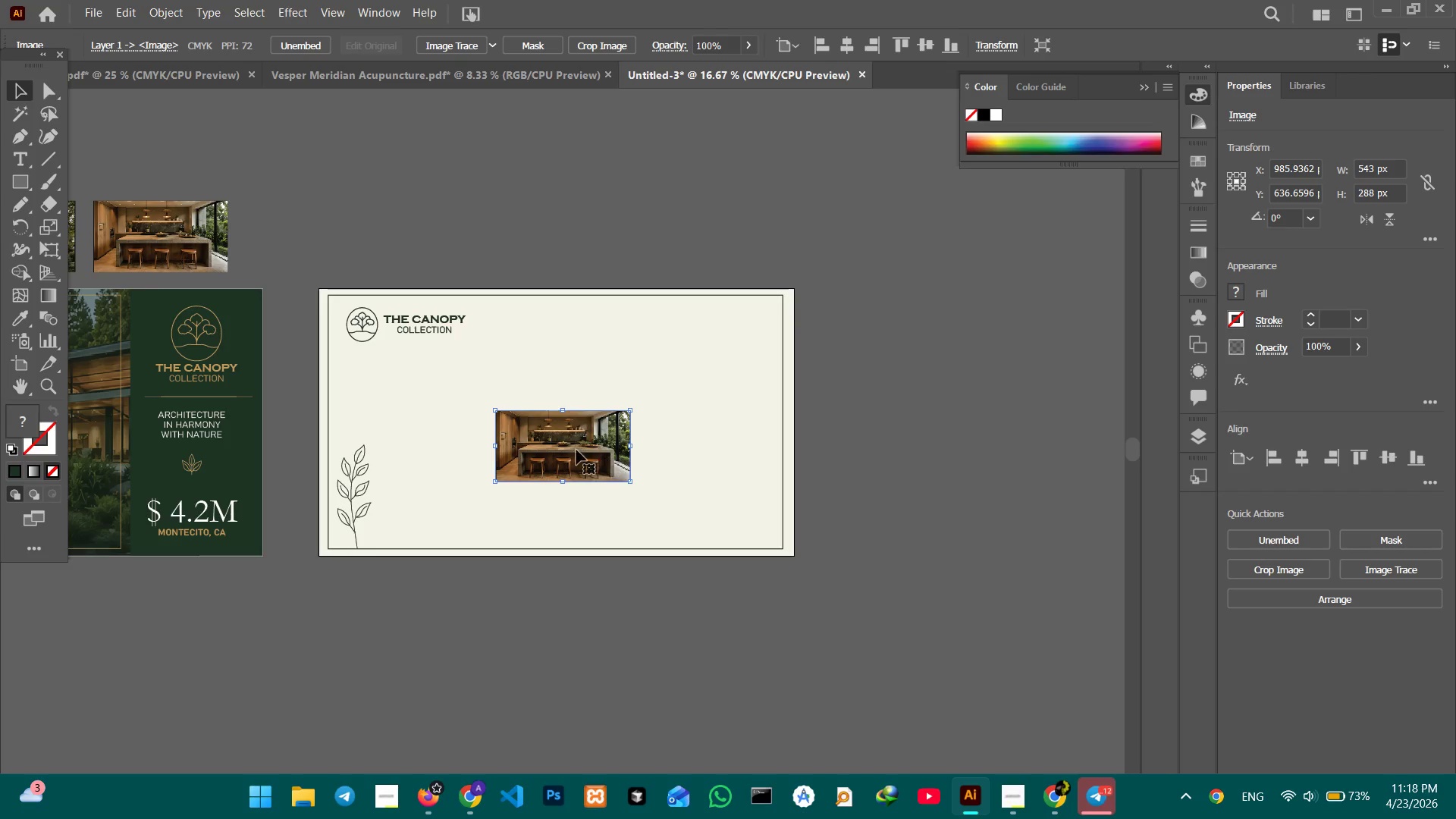 
left_click_drag(start_coordinate=[576, 450], to_coordinate=[694, 394])
 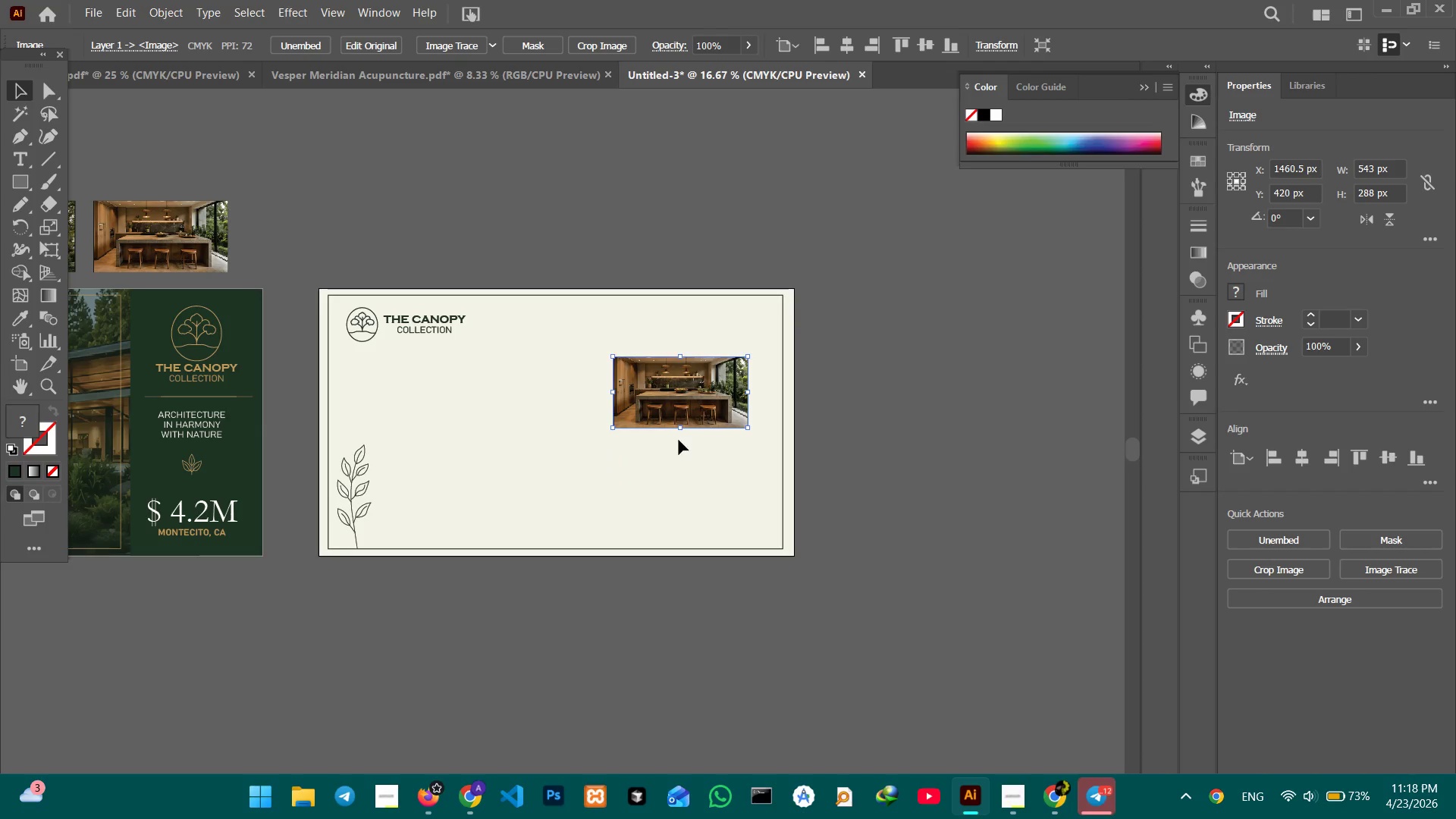 
hold_key(key=ShiftLeft, duration=1.44)
left_click_drag(start_coordinate=[682, 431], to_coordinate=[686, 486])
 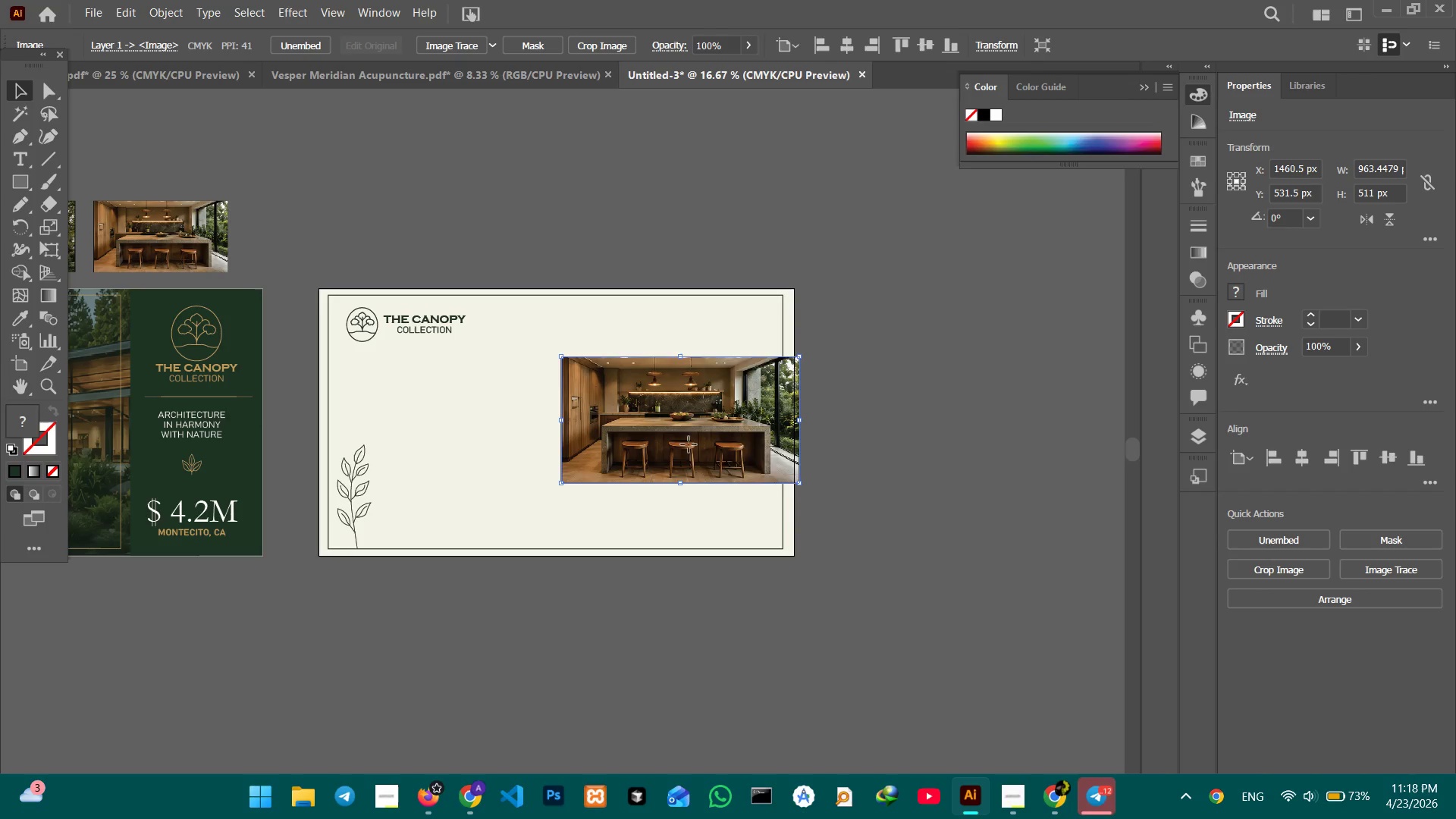 
left_click_drag(start_coordinate=[689, 445], to_coordinate=[668, 444])
 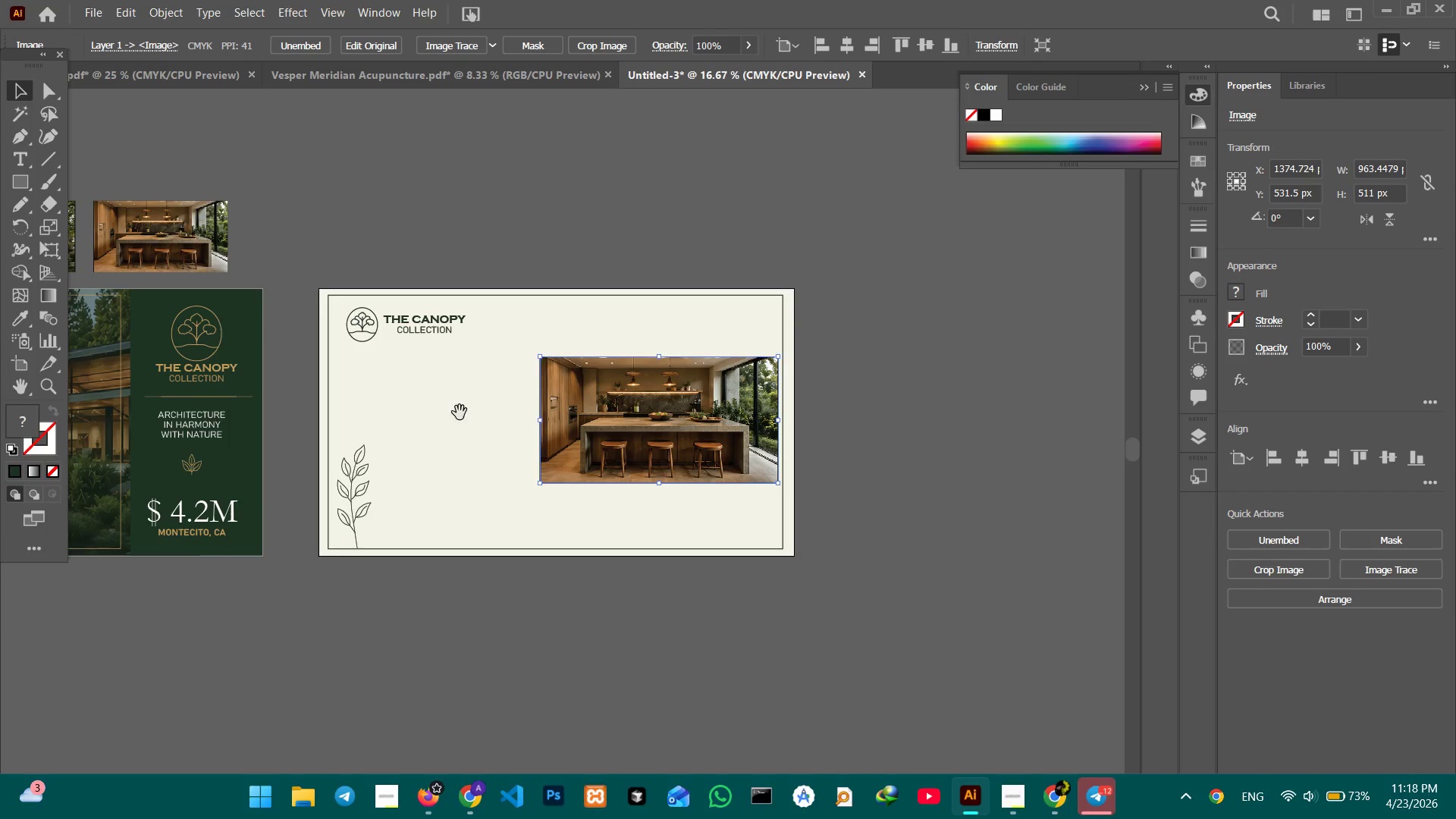 
hold_key(key=Space, duration=0.45)
 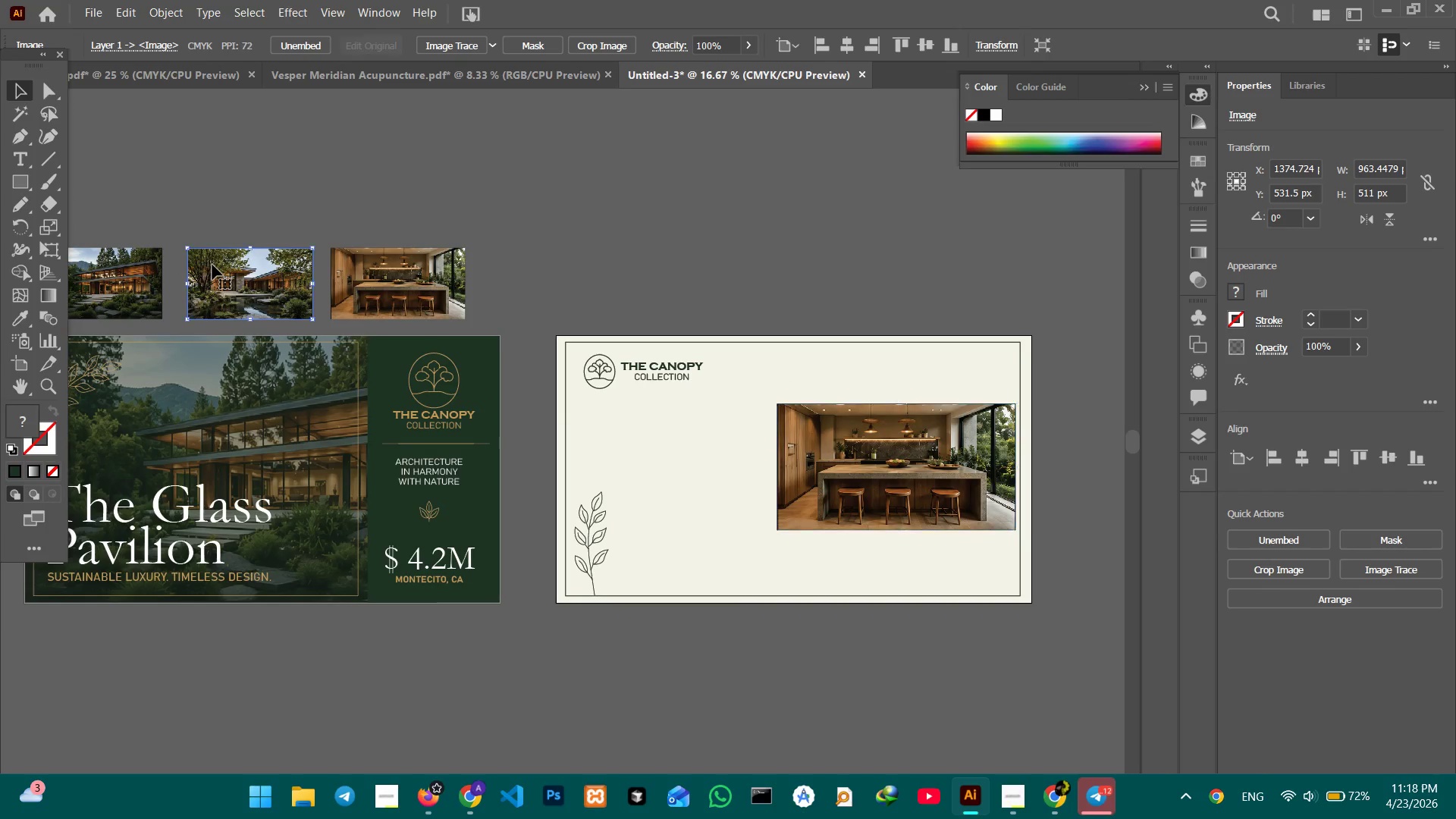 
left_click_drag(start_coordinate=[447, 410], to_coordinate=[682, 453])
 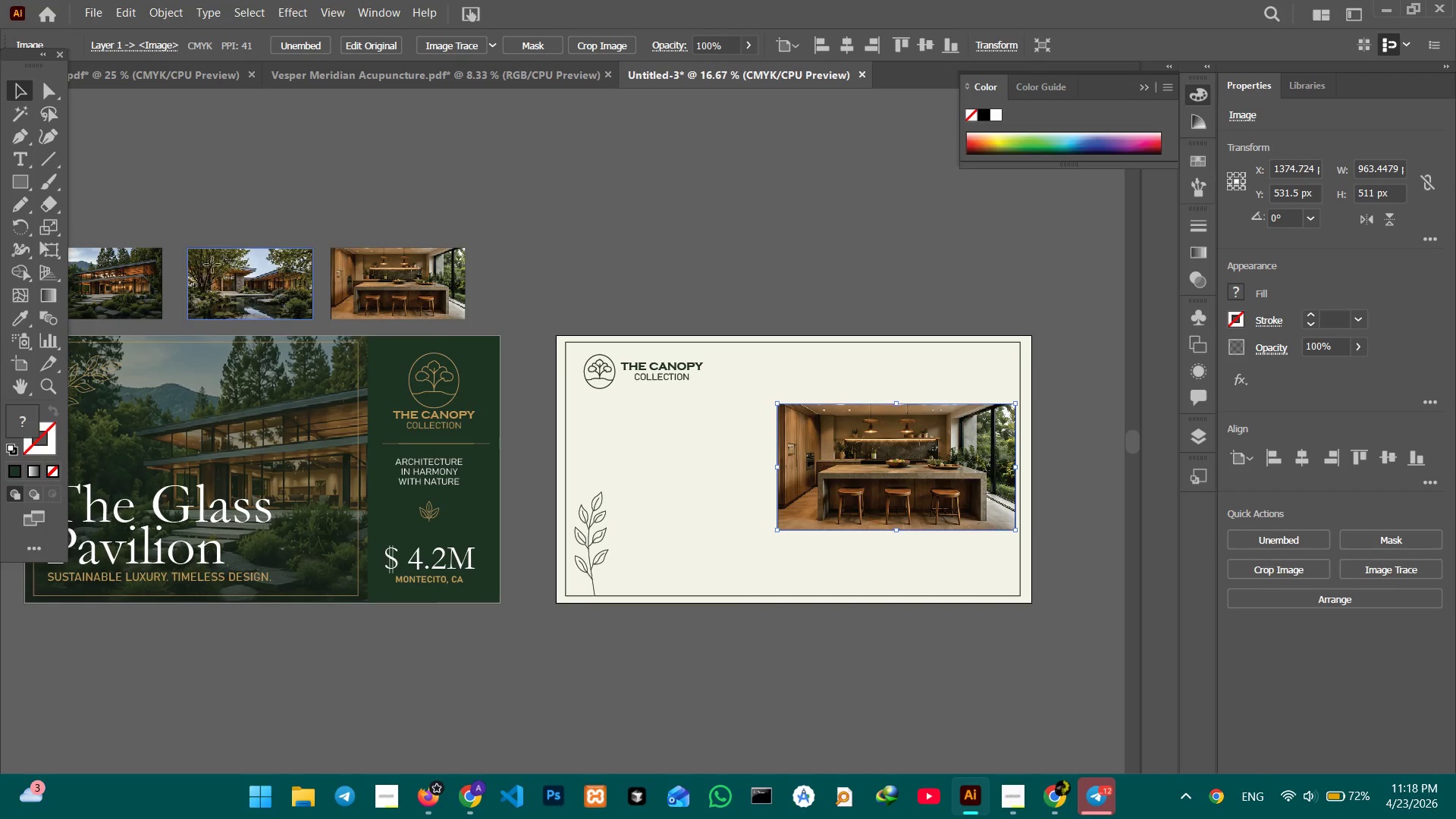 
left_click([212, 265])
 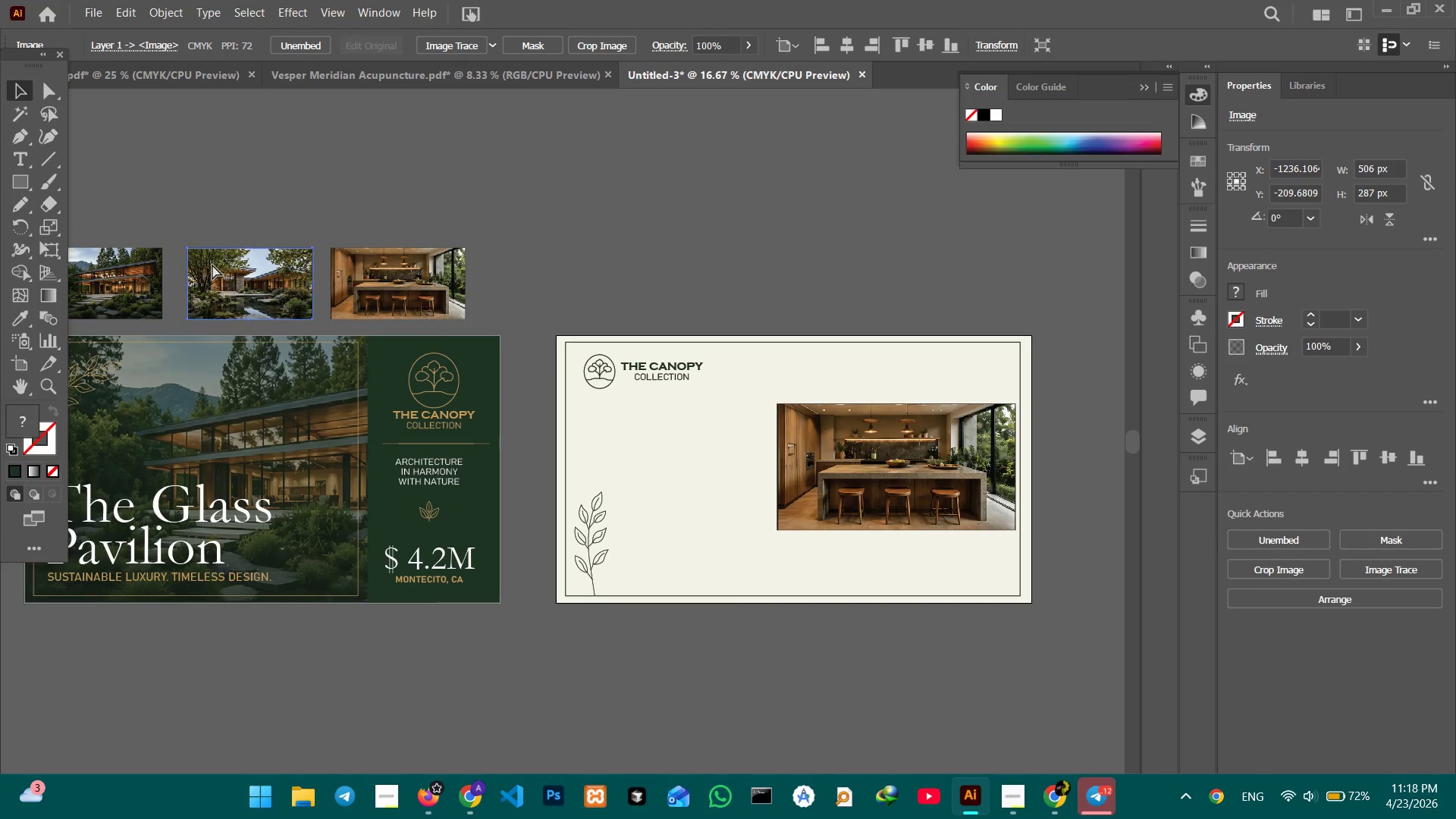 
key(Control+C)
 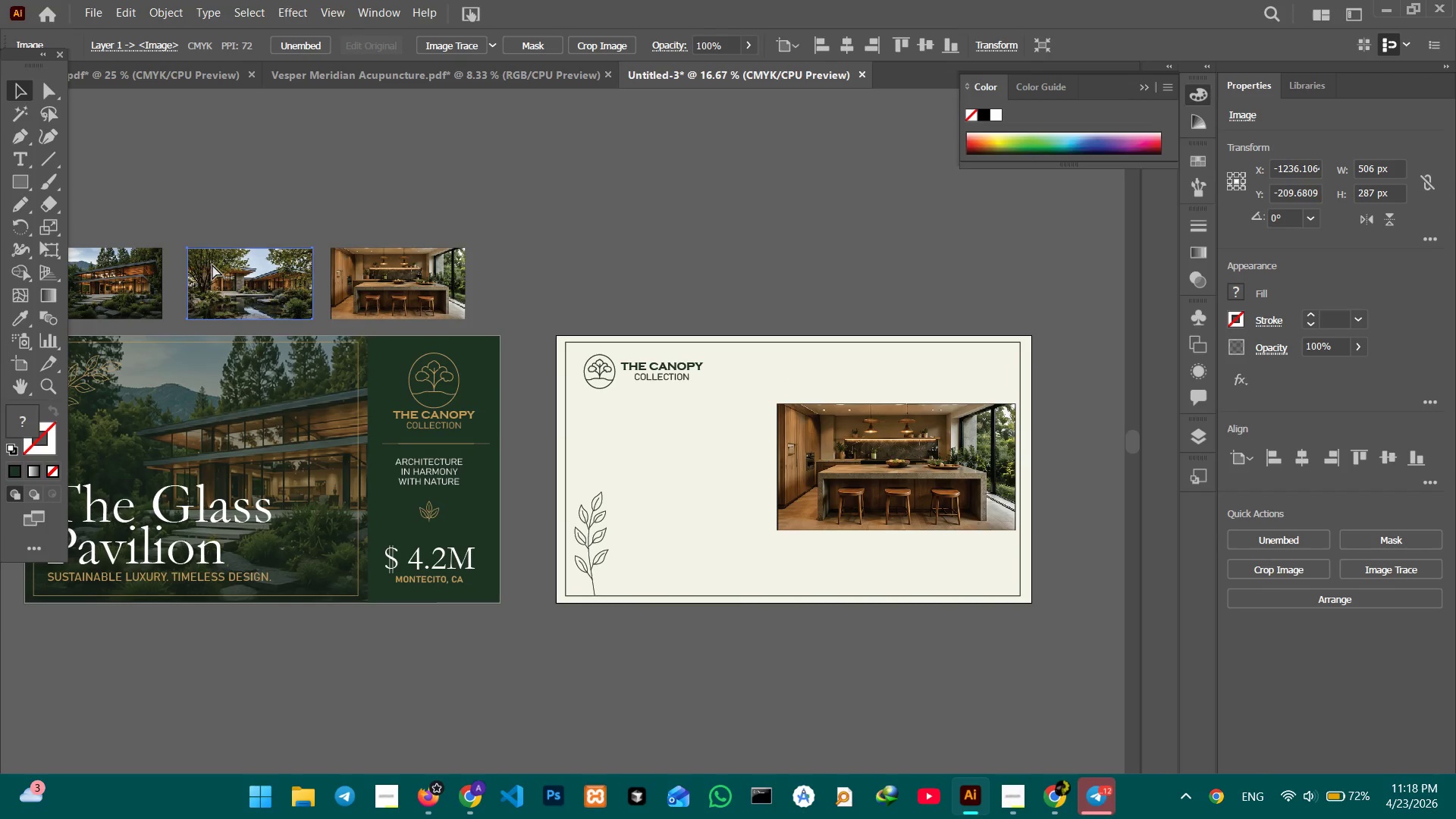 
key(Control+V)
 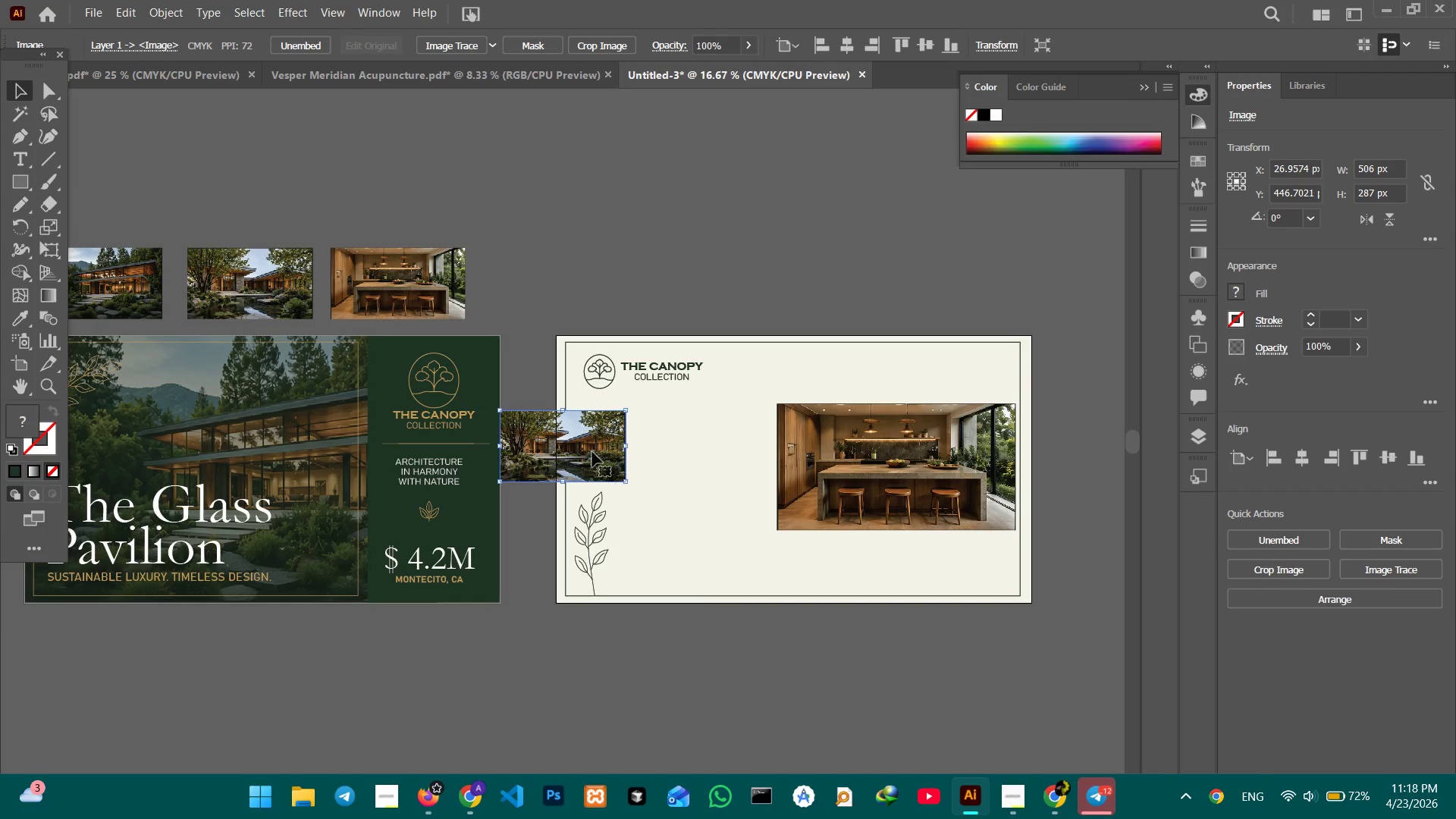 
left_click_drag(start_coordinate=[585, 449], to_coordinate=[690, 442])
 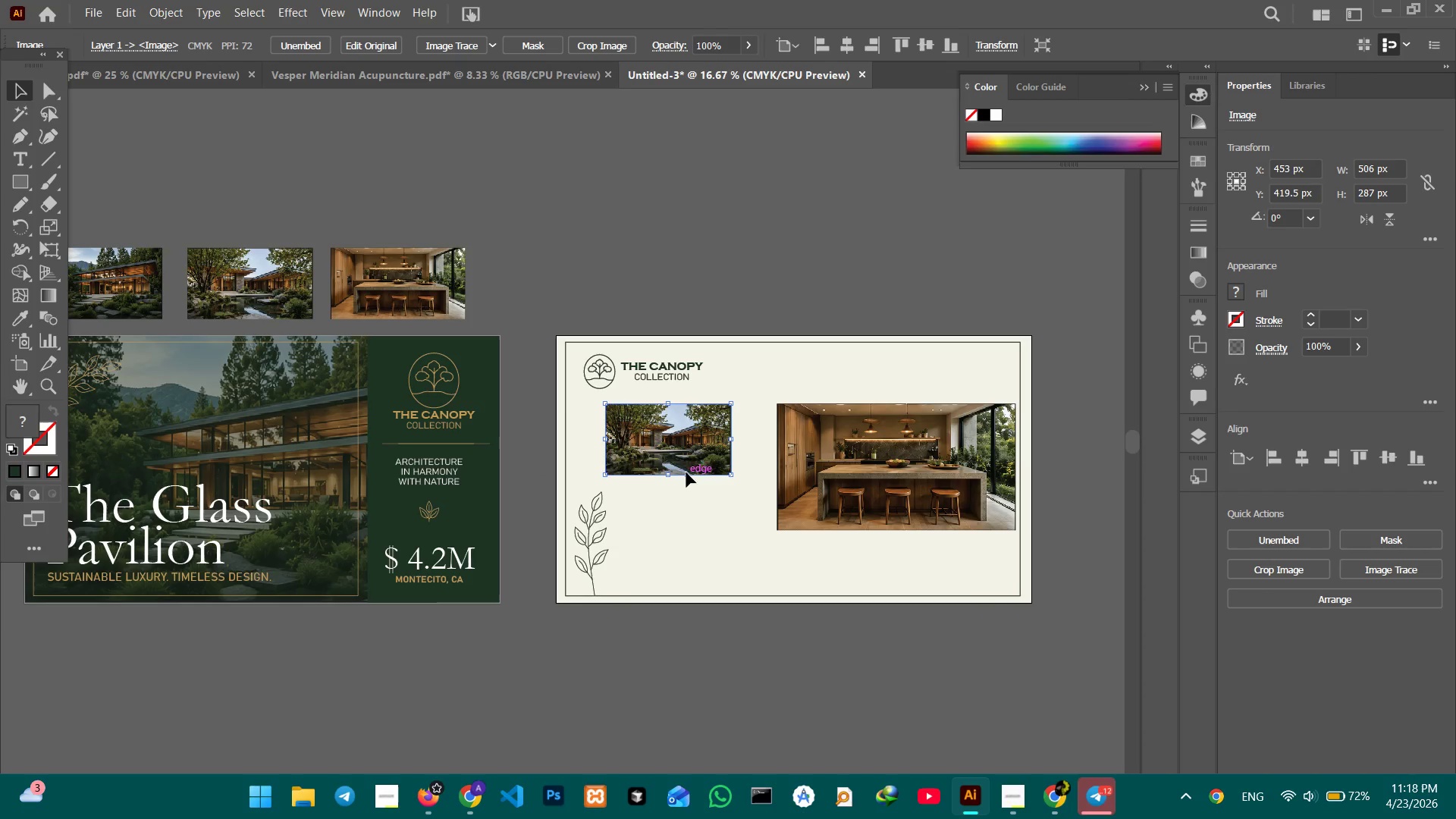 
hold_key(key=ShiftLeft, duration=3.98)
left_click_drag(start_coordinate=[669, 476], to_coordinate=[673, 530])
 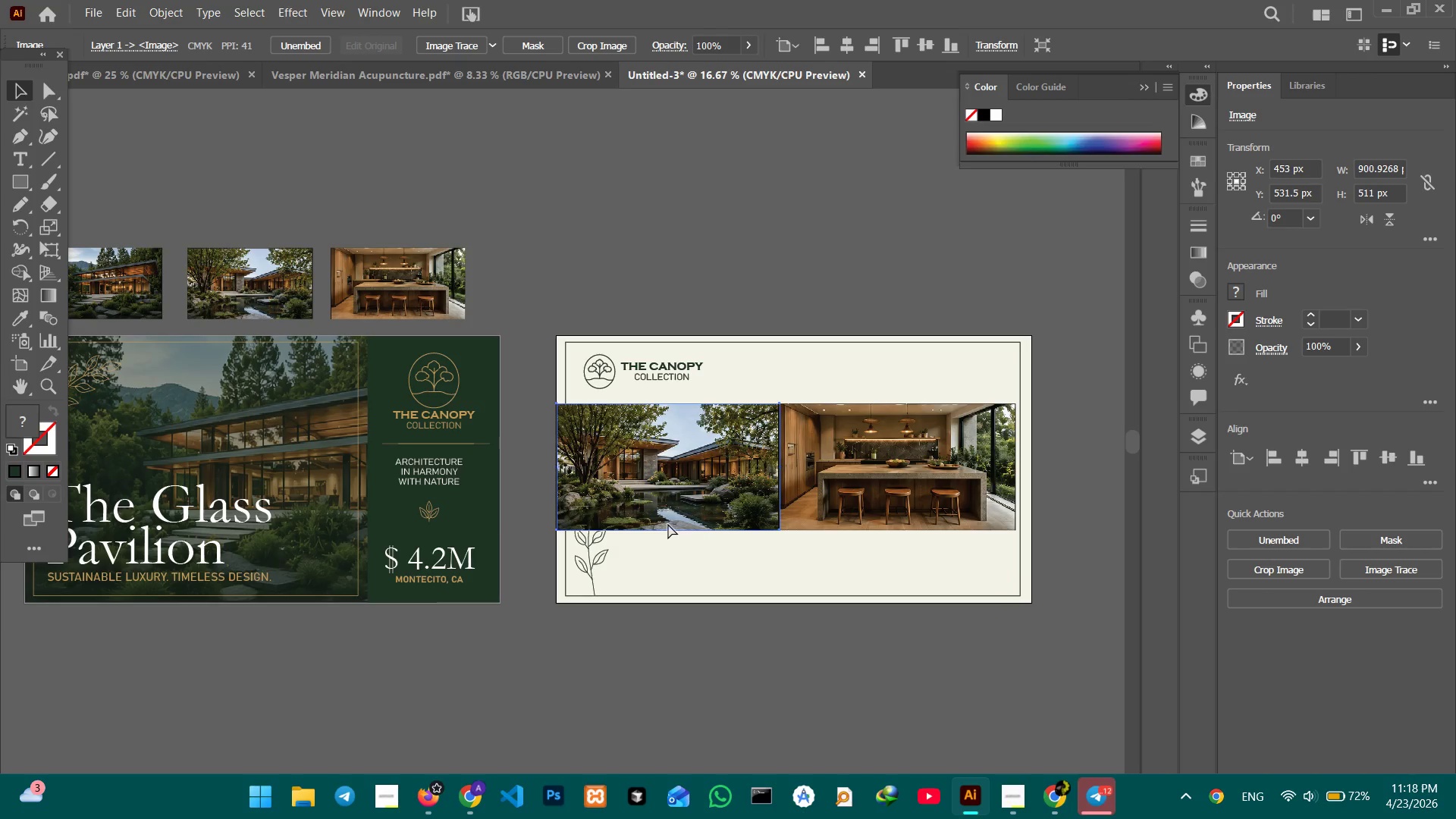 
key(Control+Equal)
 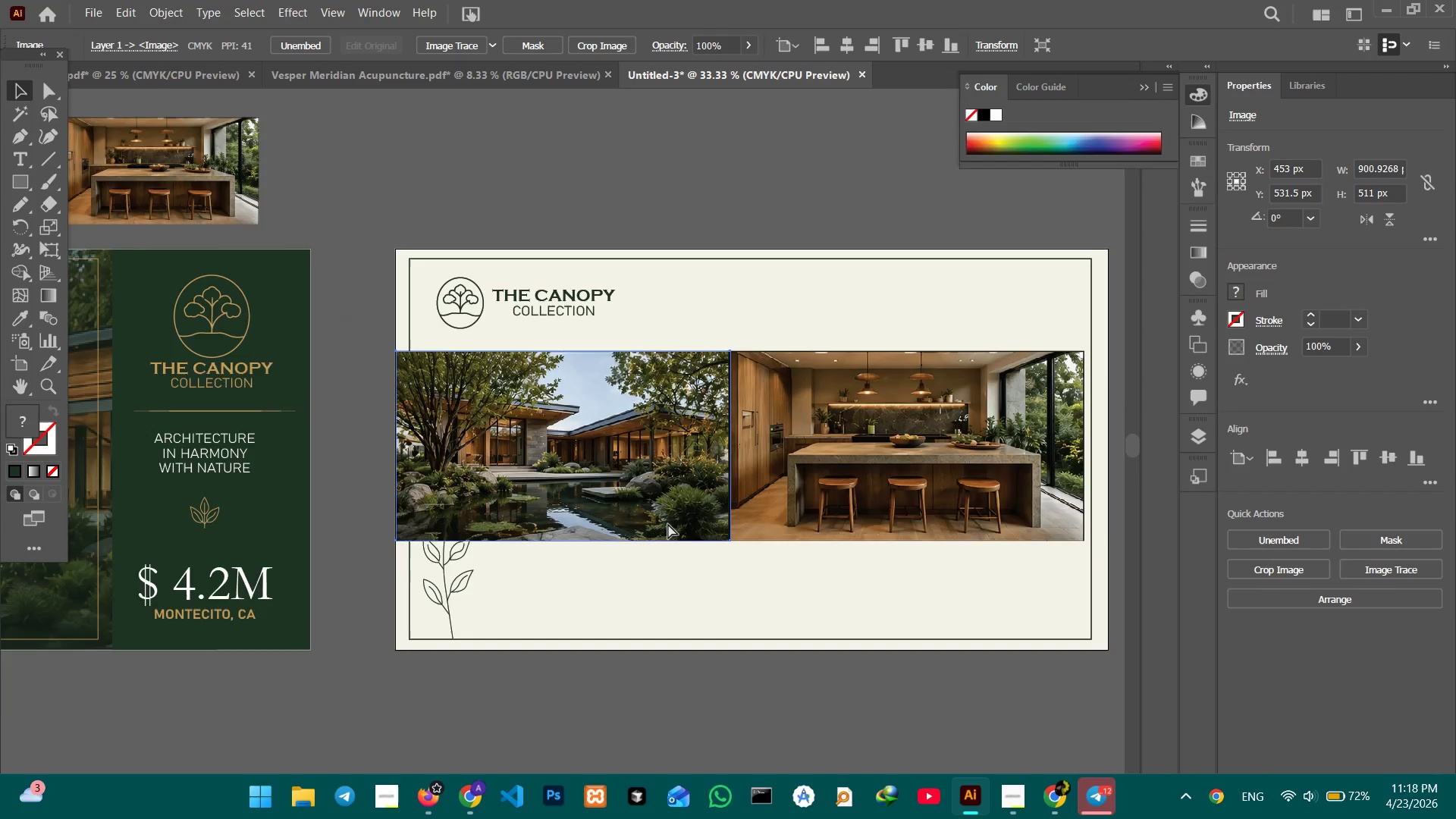 
key(Control+Equal)
 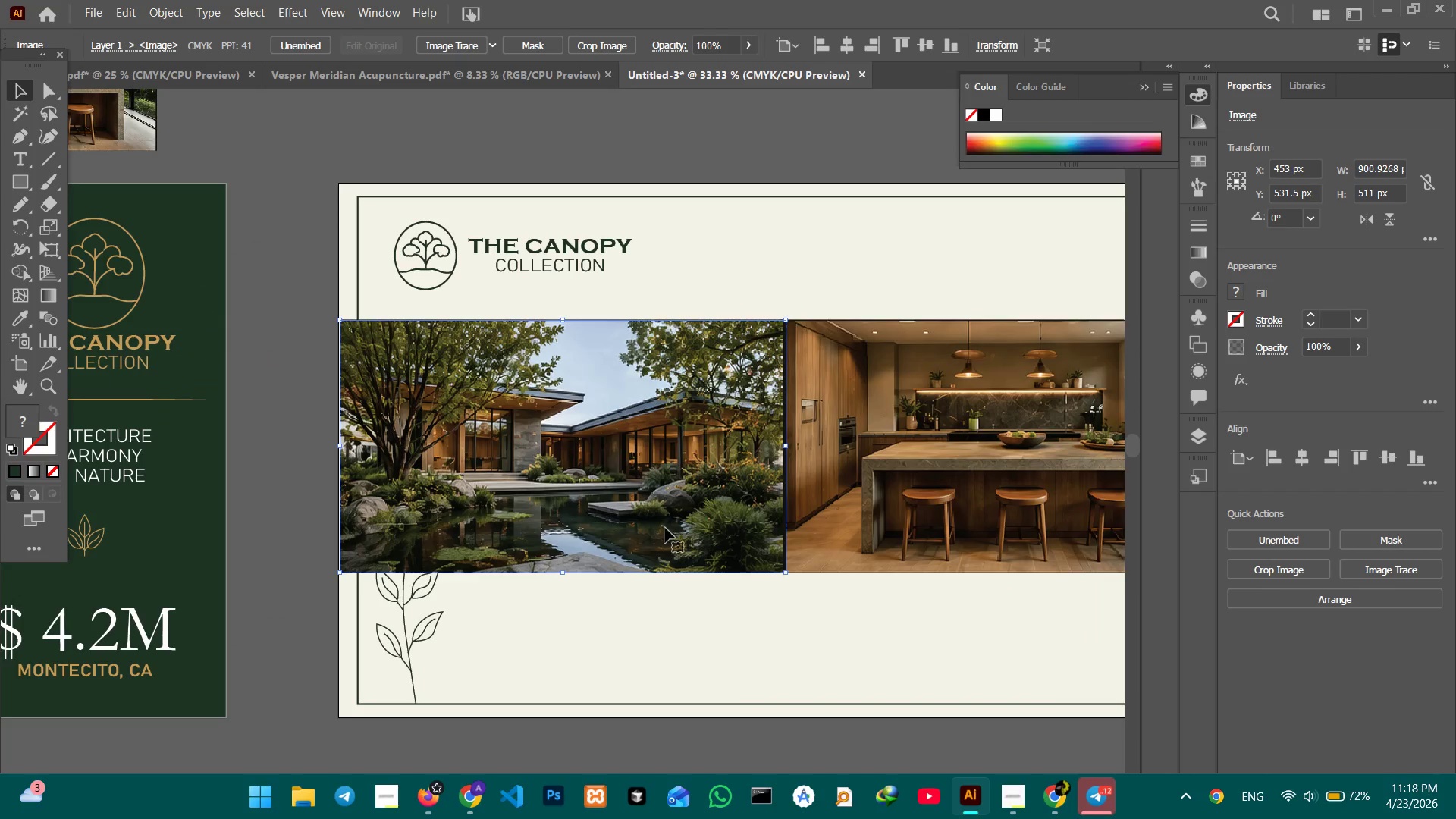 
hold_key(key=Space, duration=1.5)
 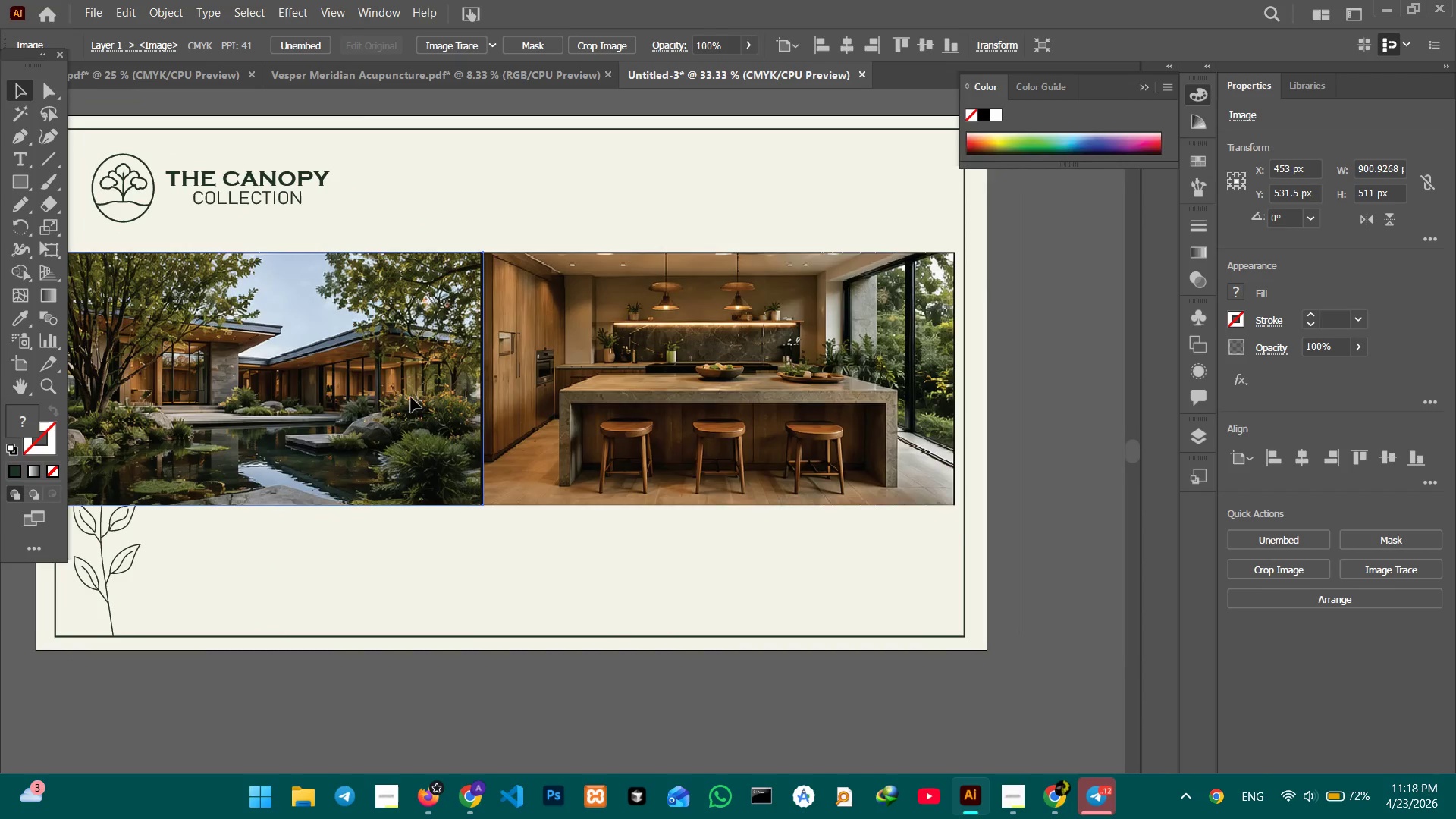 
left_click_drag(start_coordinate=[663, 460], to_coordinate=[360, 394])
 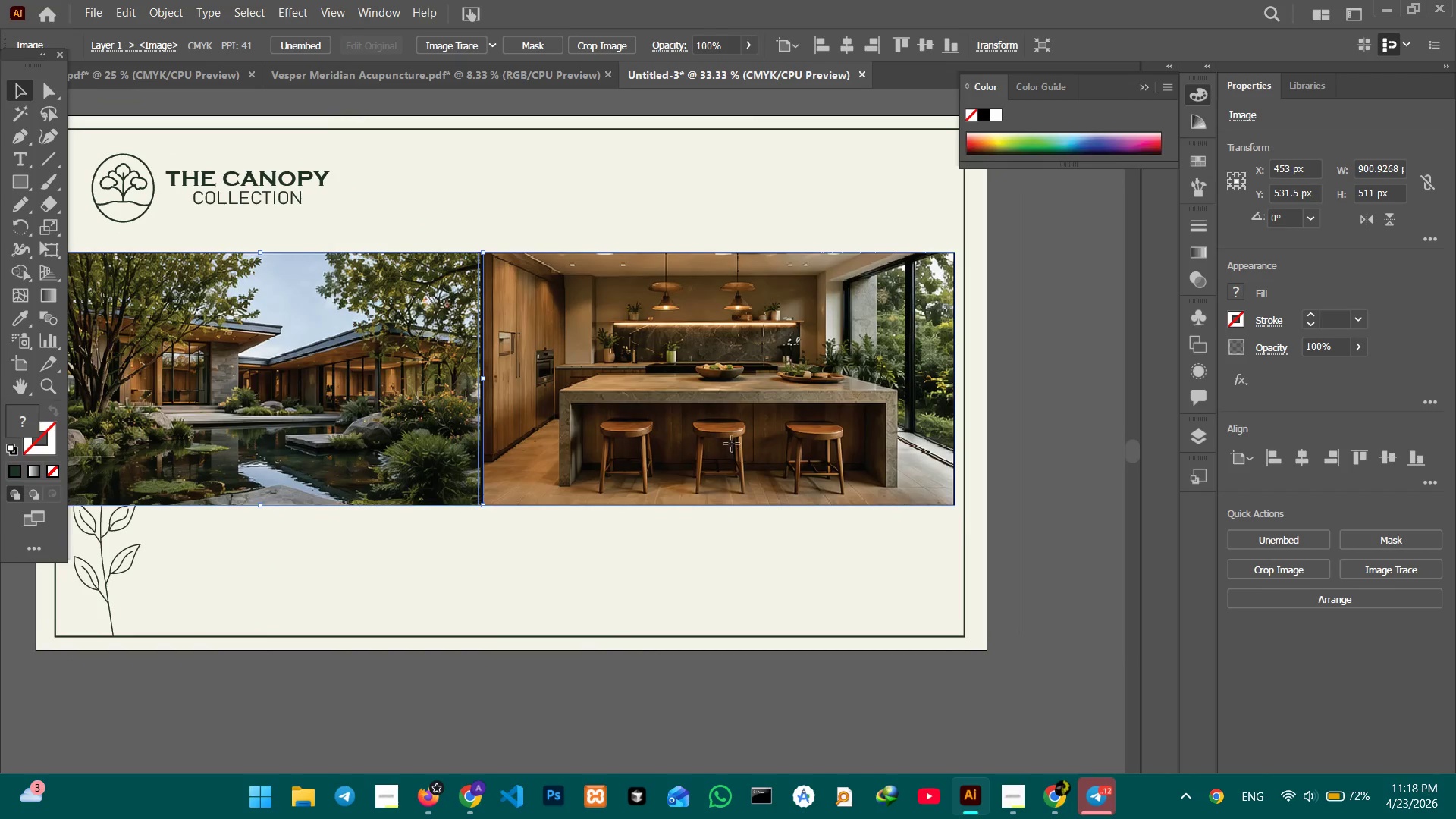 
hold_key(key=Space, duration=0.67)
 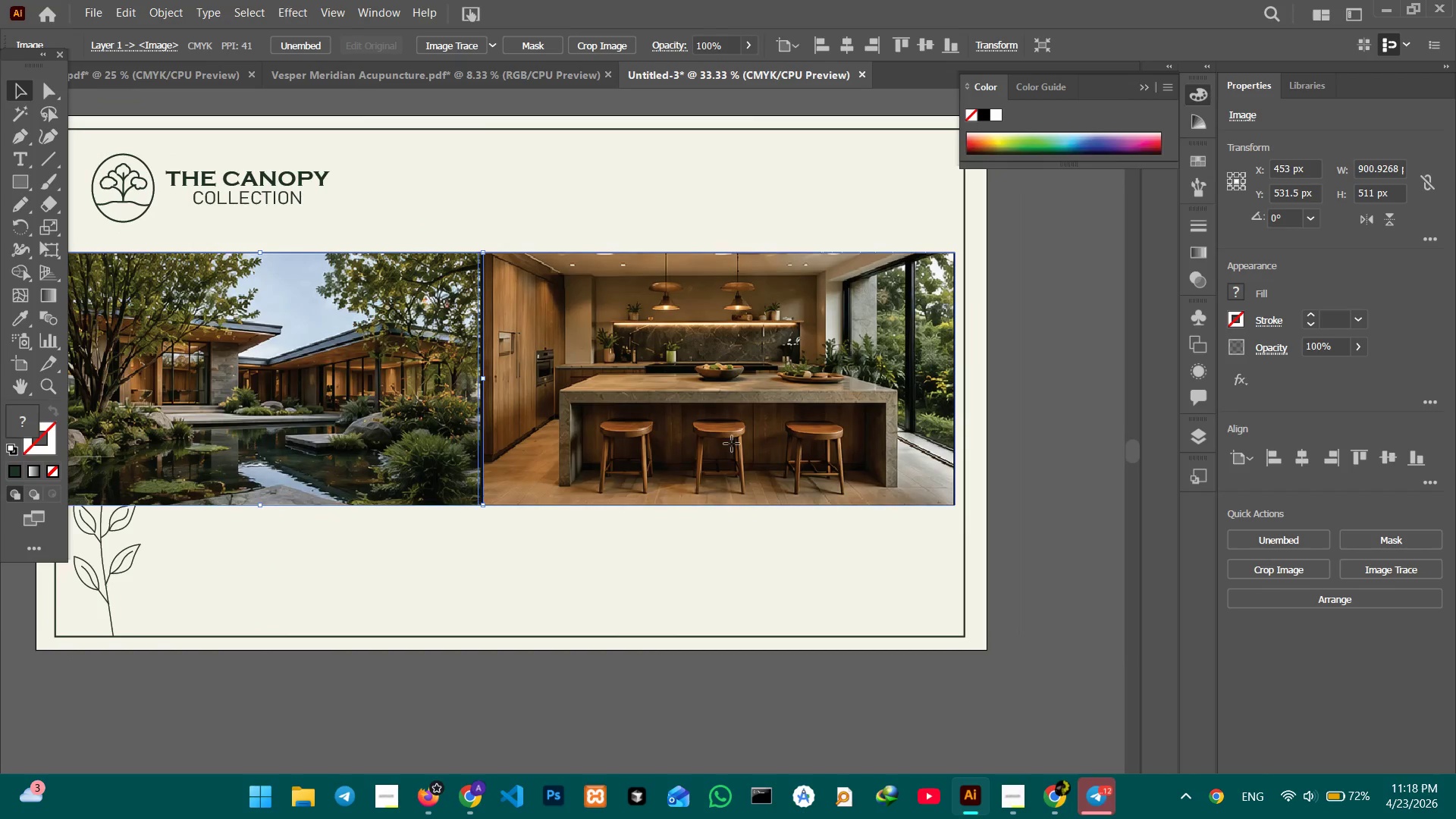 
left_click_drag(start_coordinate=[730, 442], to_coordinate=[739, 447])
 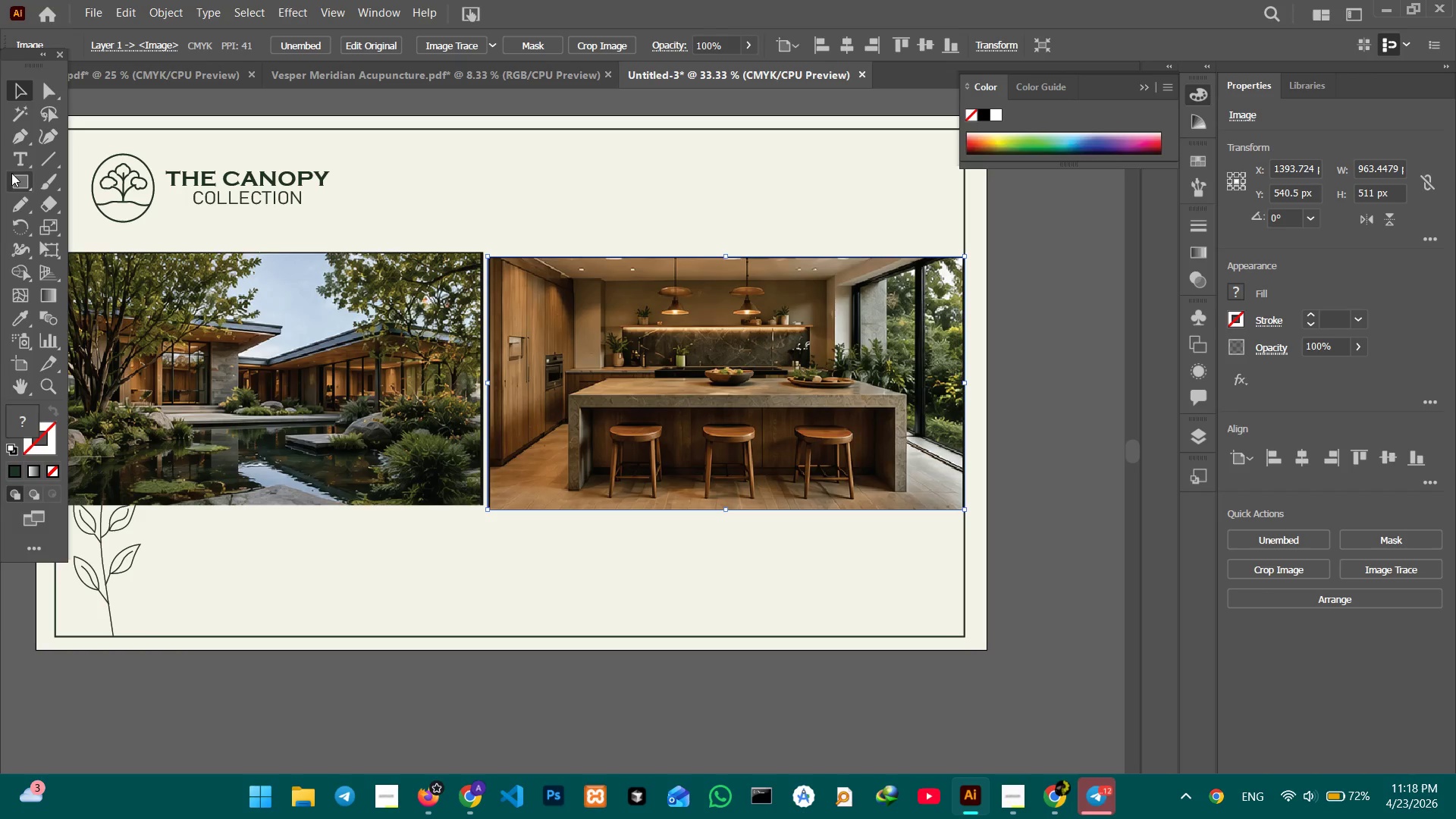 
left_click([12, 180])
 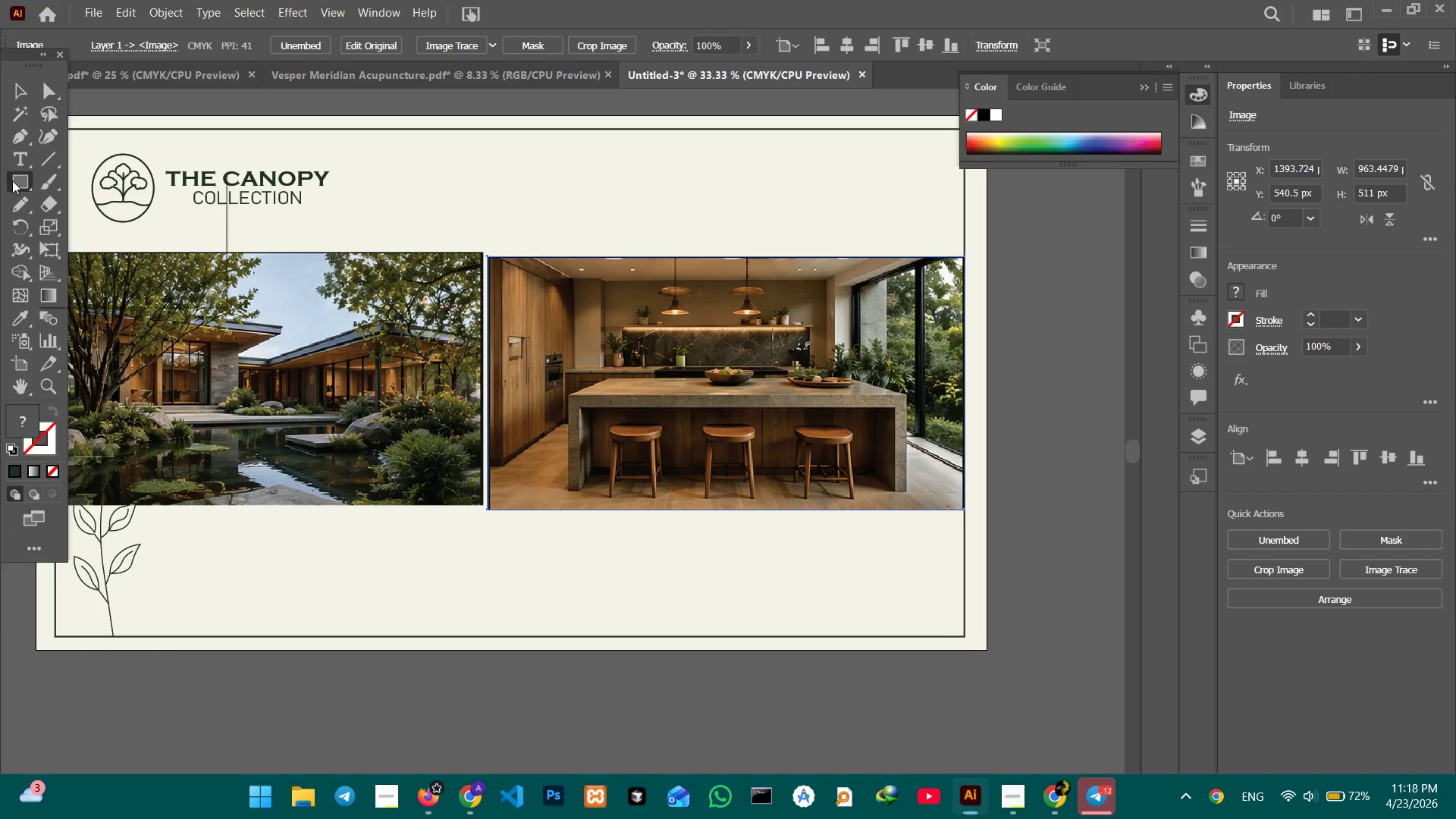 
right_click([12, 180])
 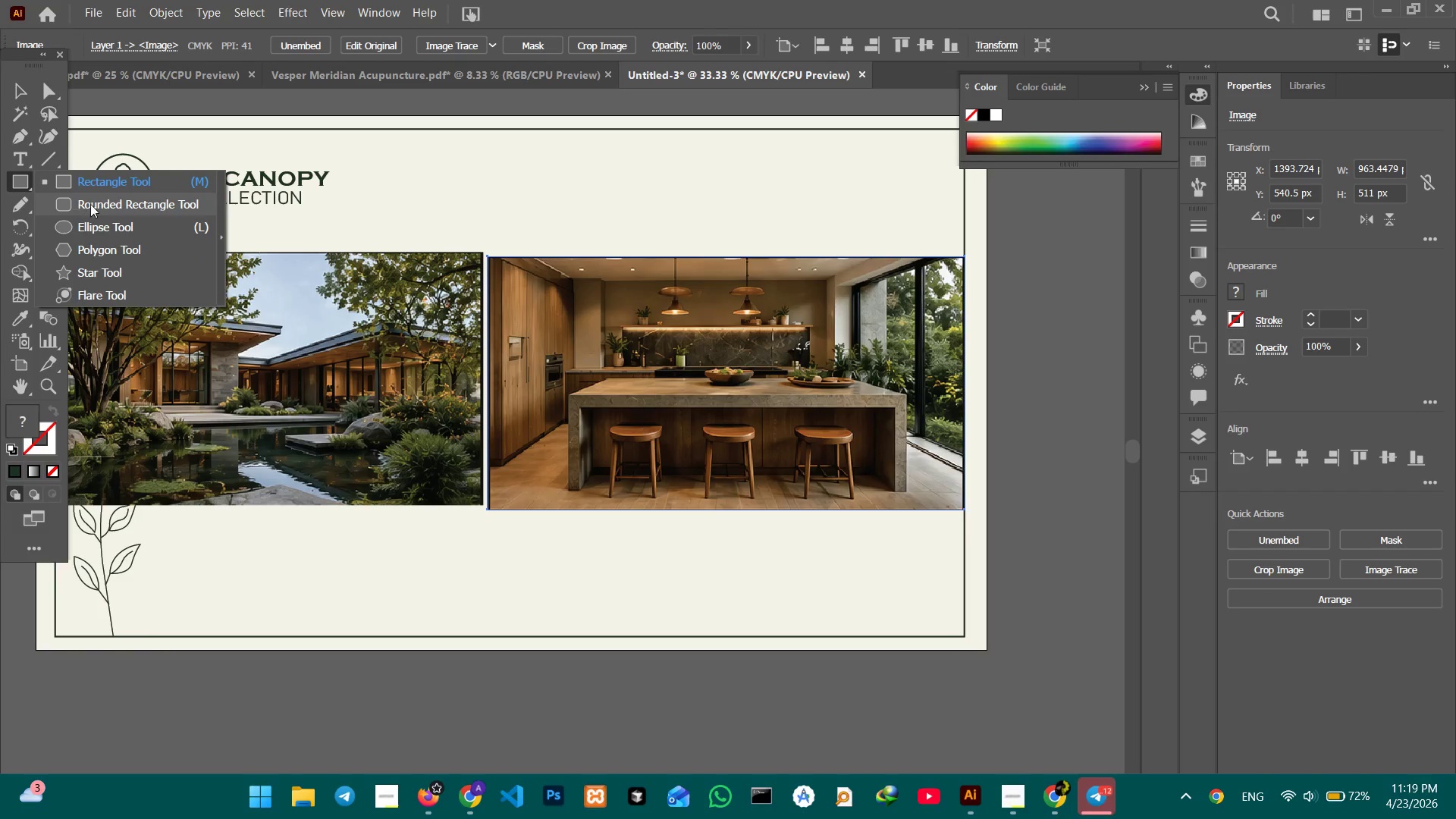 
left_click([90, 204])
 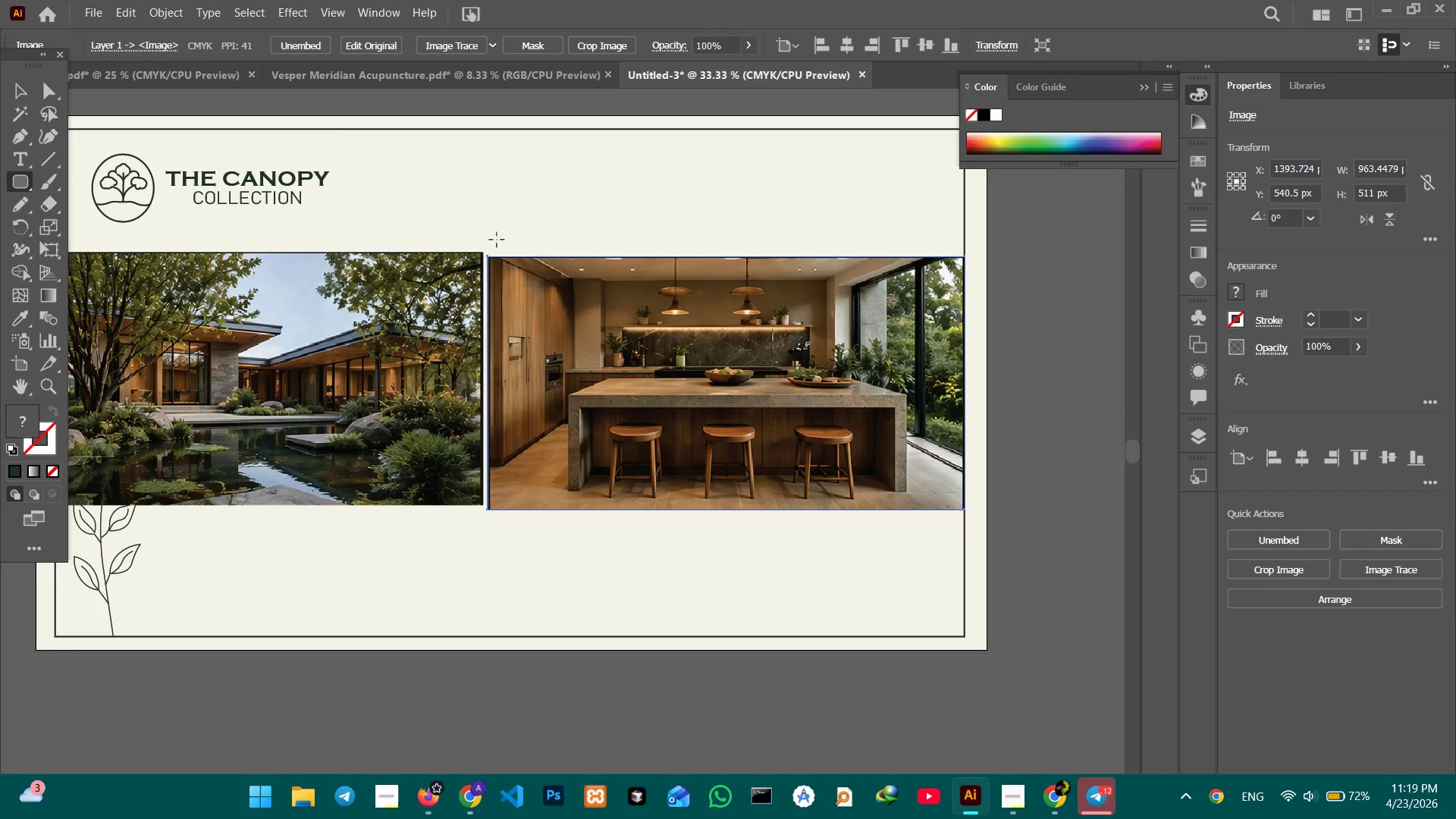 
left_click_drag(start_coordinate=[497, 240], to_coordinate=[881, 534])
 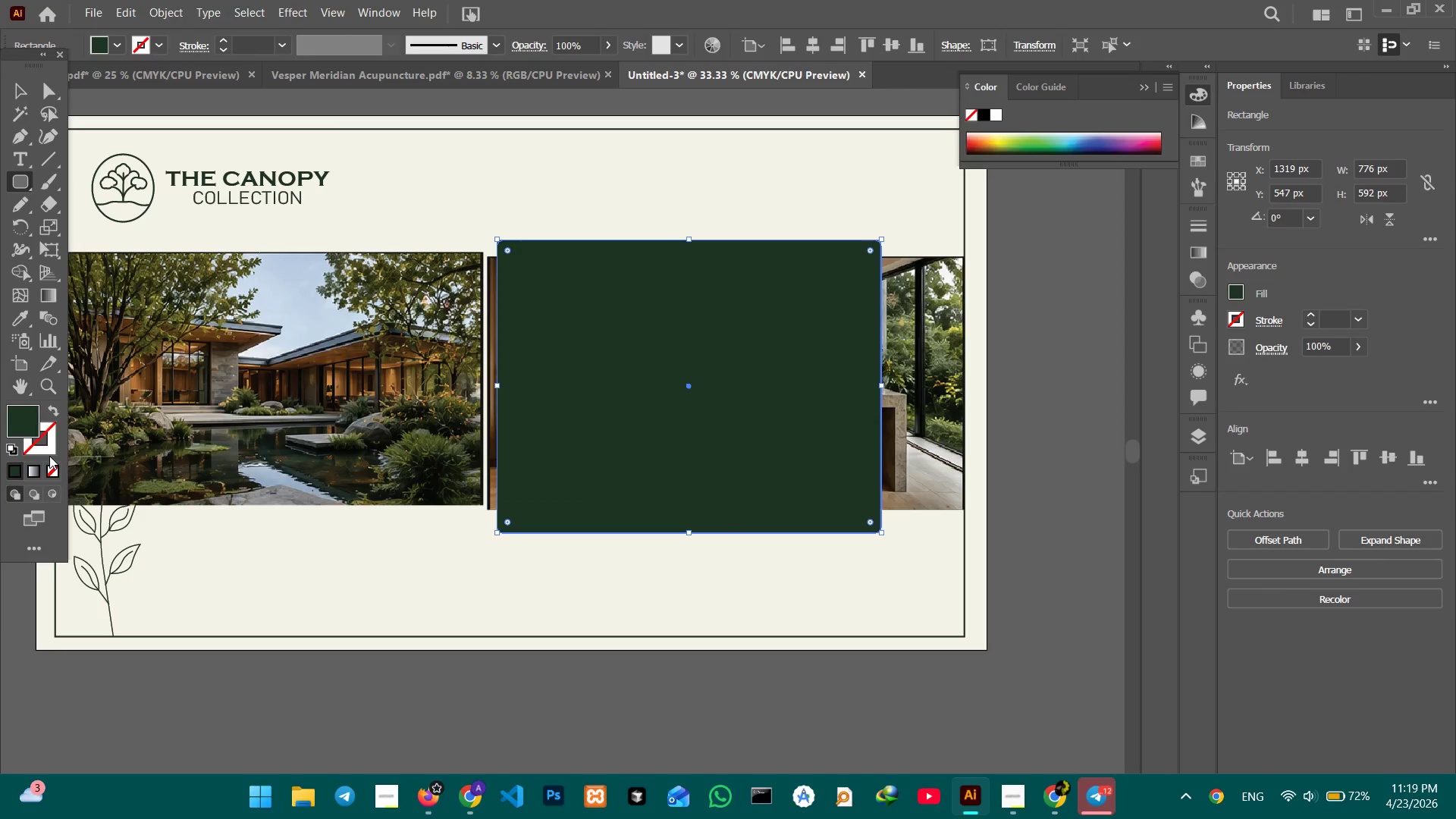 
left_click([49, 453])
 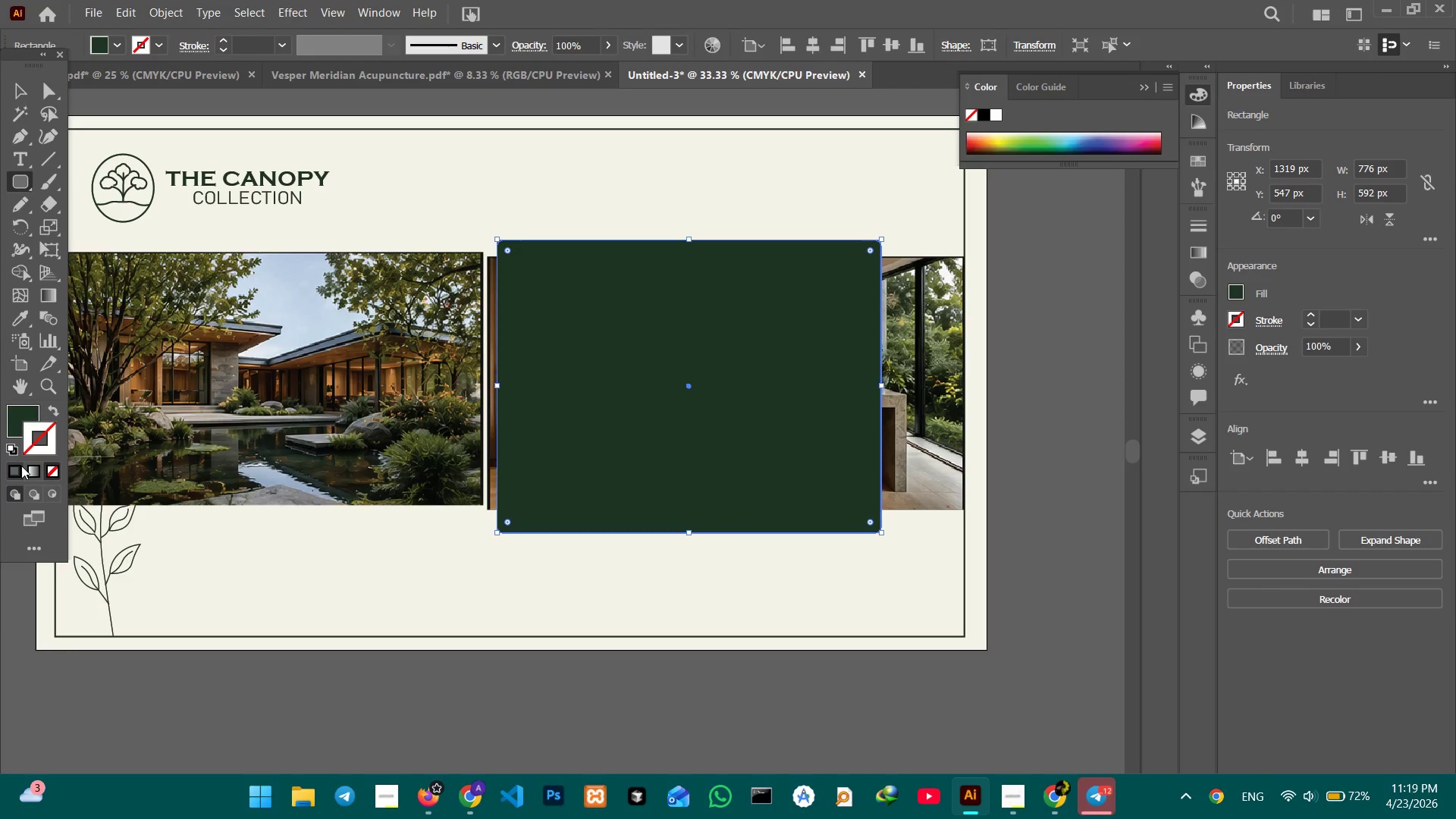 
left_click([21, 466])
 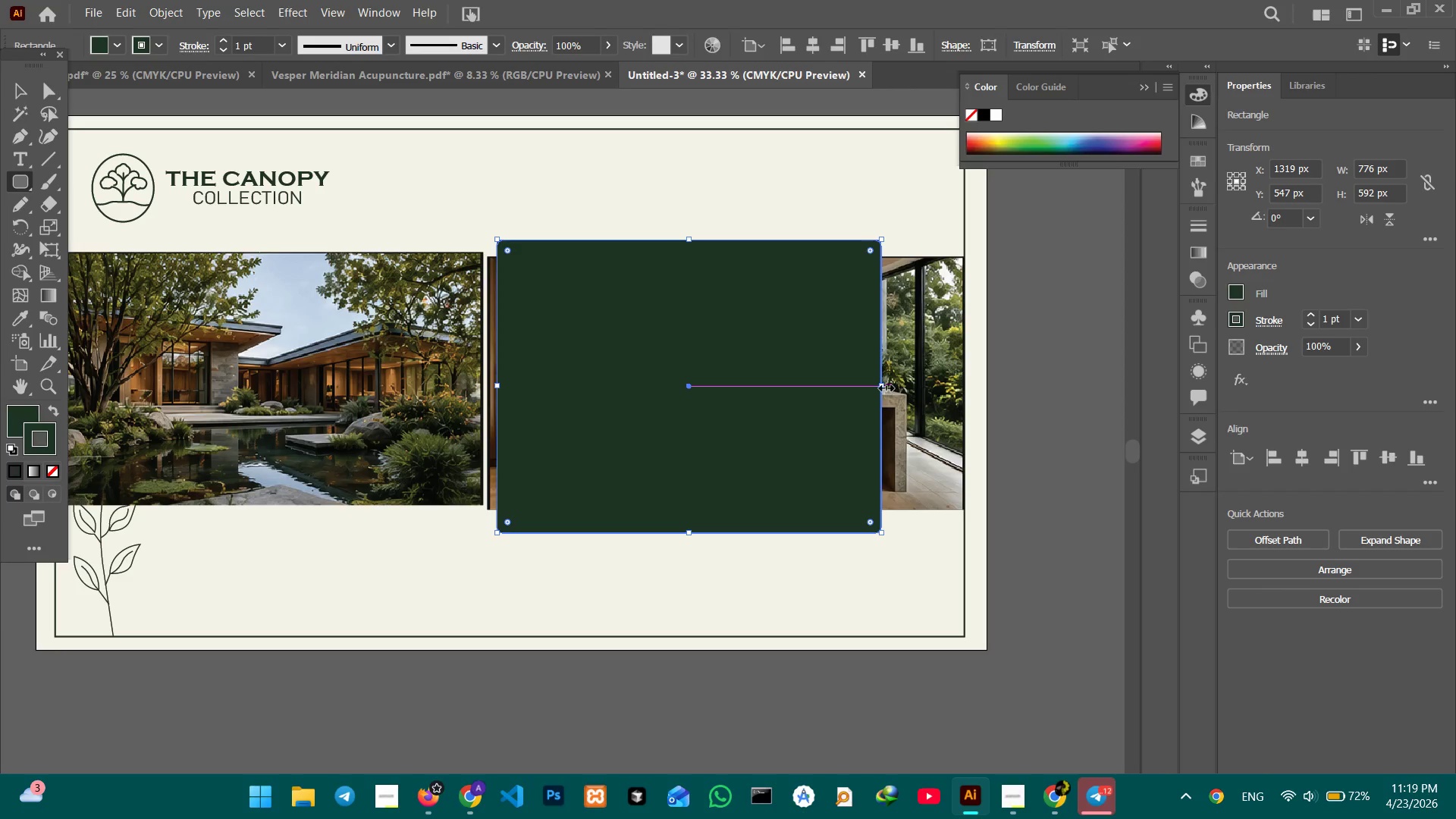 
left_click_drag(start_coordinate=[883, 387], to_coordinate=[966, 390])
 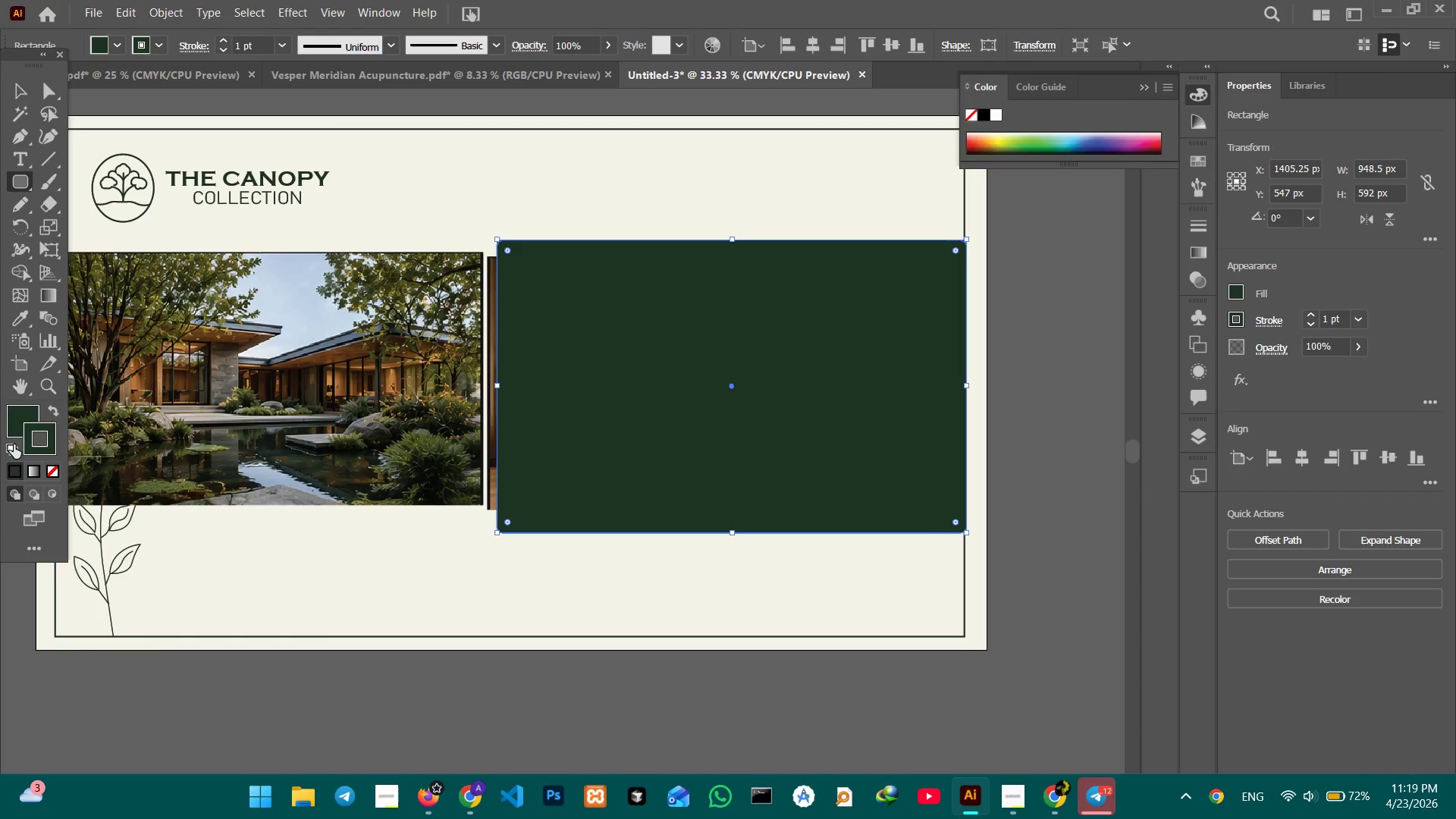 
left_click([18, 420])
 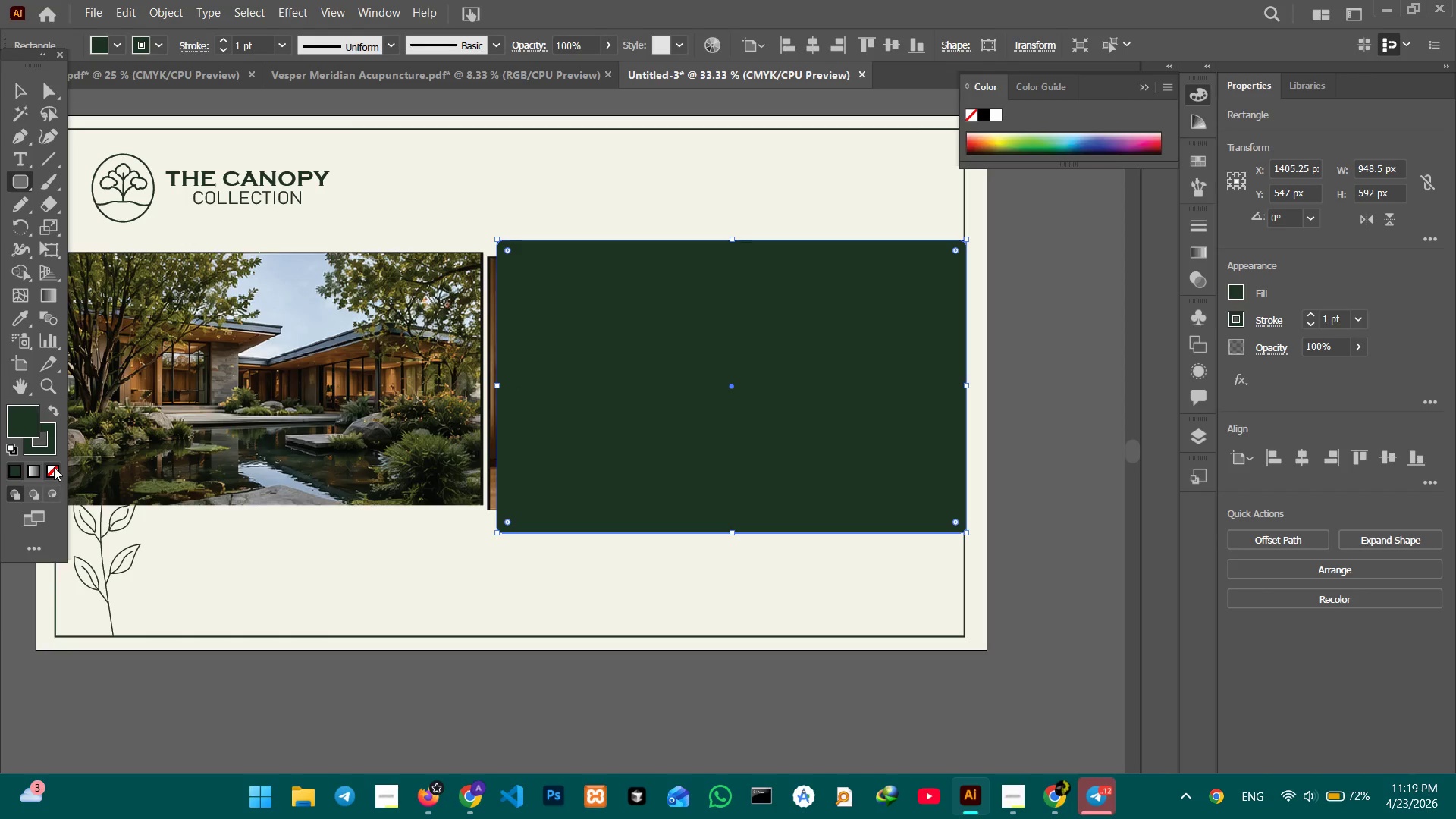 
double_click([54, 467])
 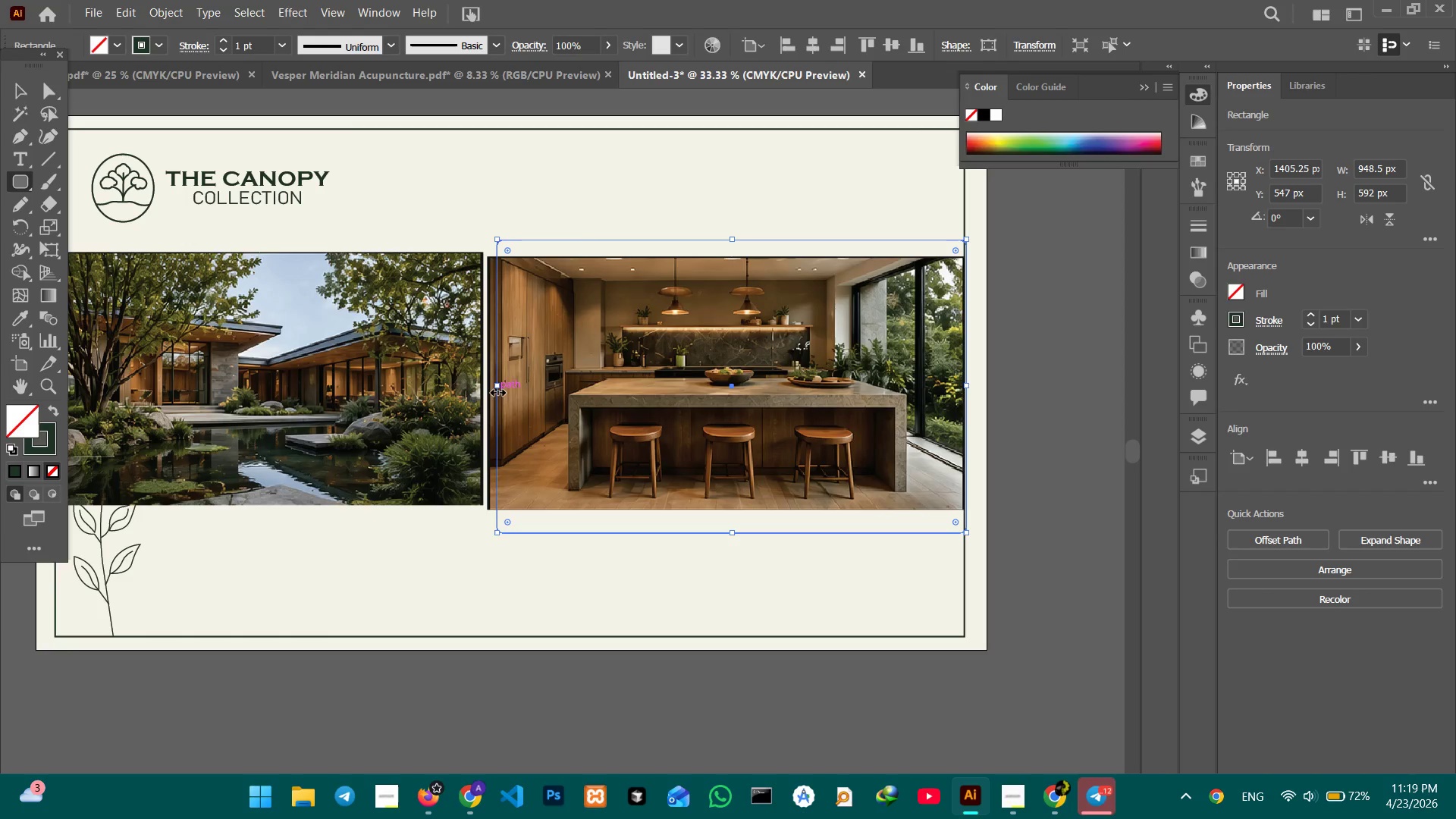 
left_click_drag(start_coordinate=[496, 388], to_coordinate=[488, 388])
 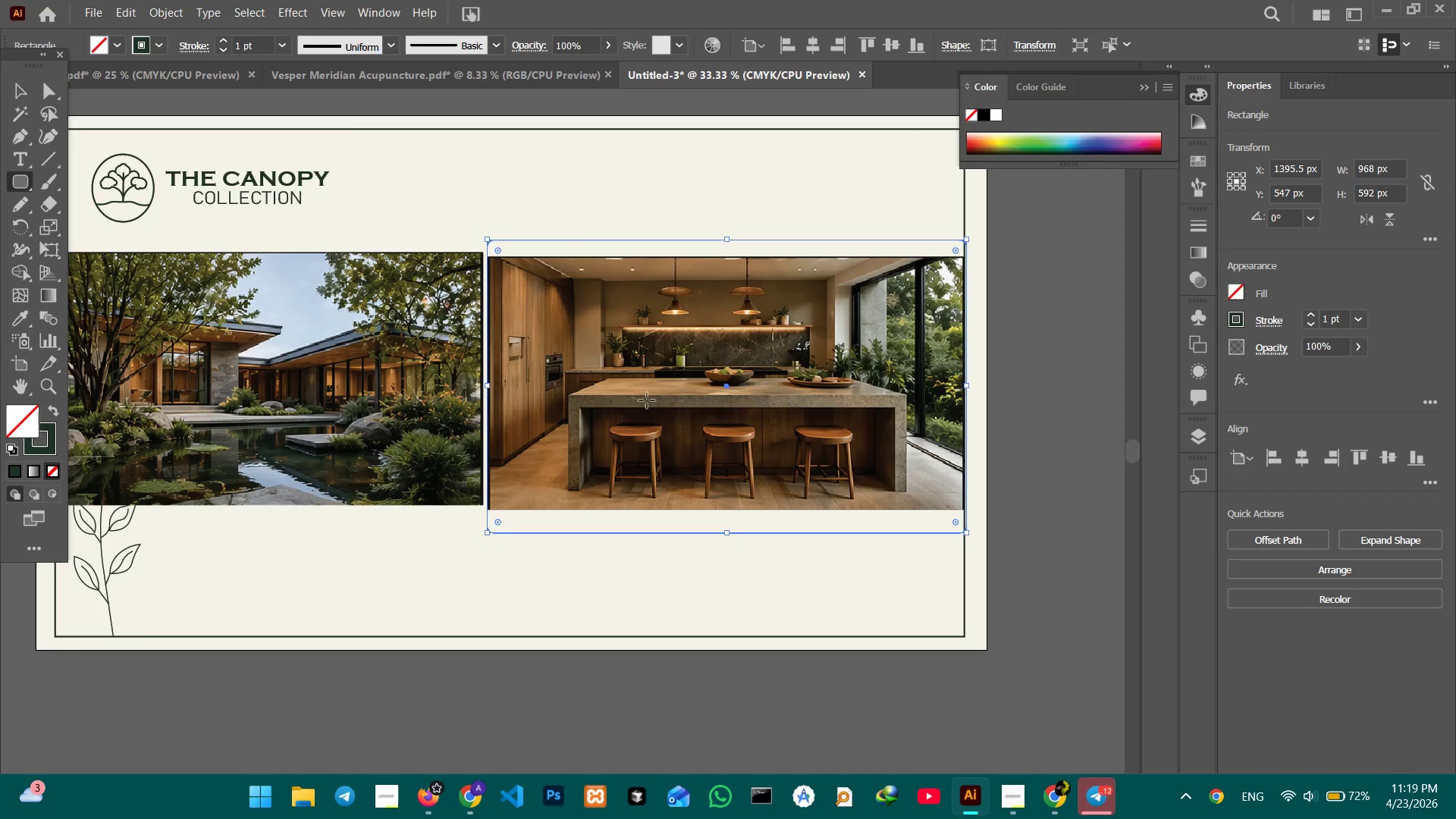 
hold_key(key=ShiftLeft, duration=1.14)
left_click([674, 406])
 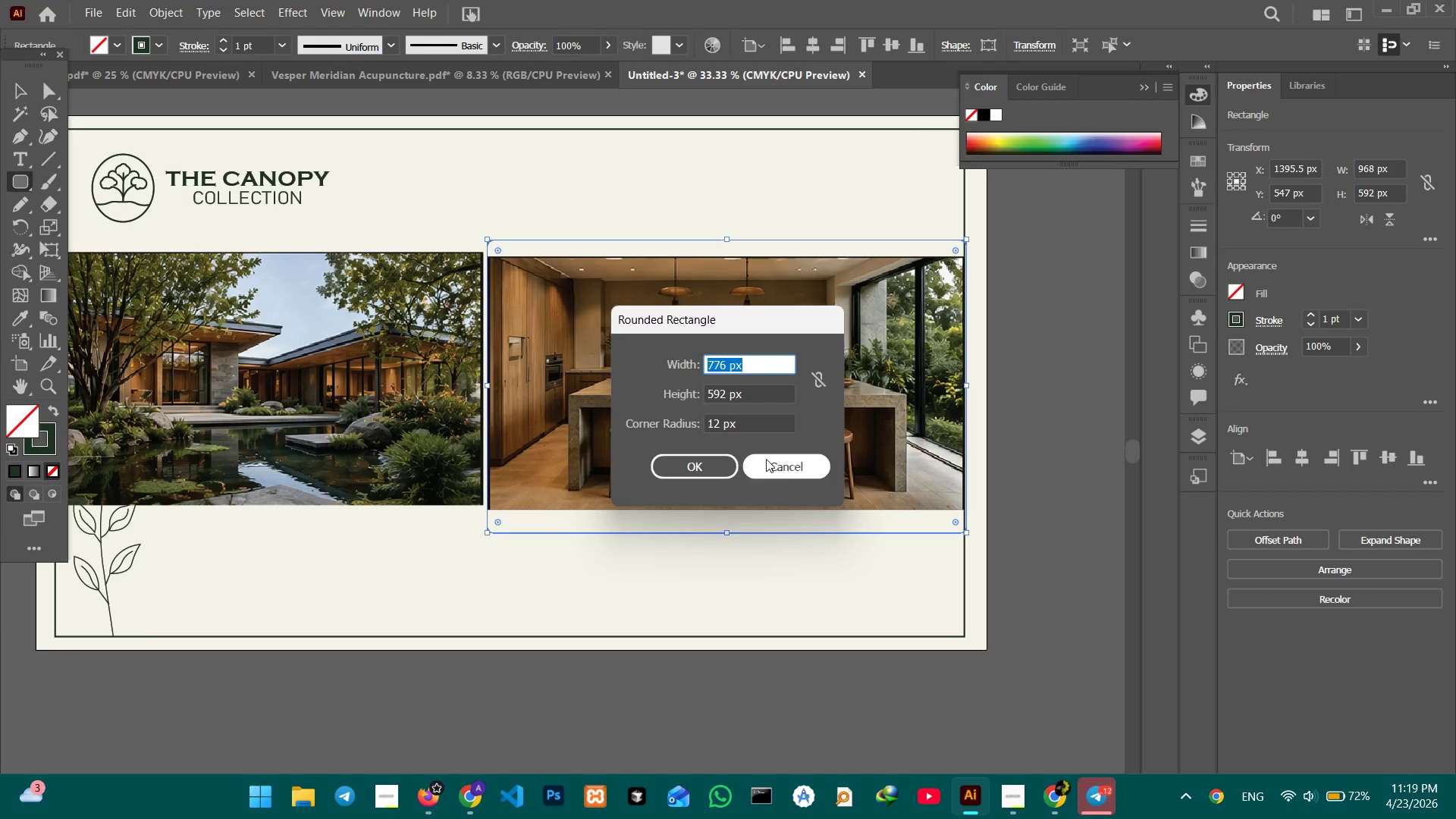 
left_click([780, 461])
 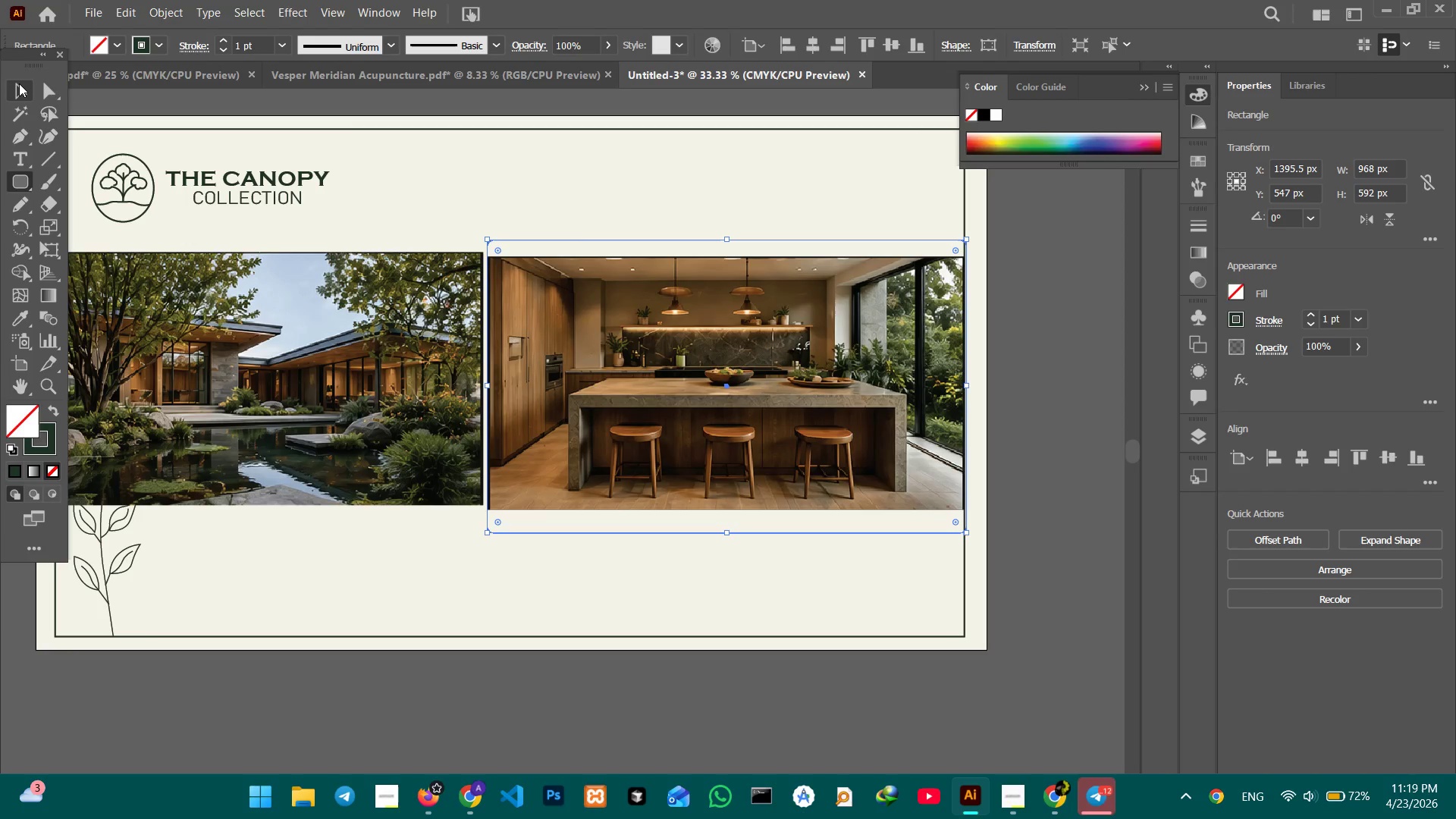 
left_click([19, 86])
 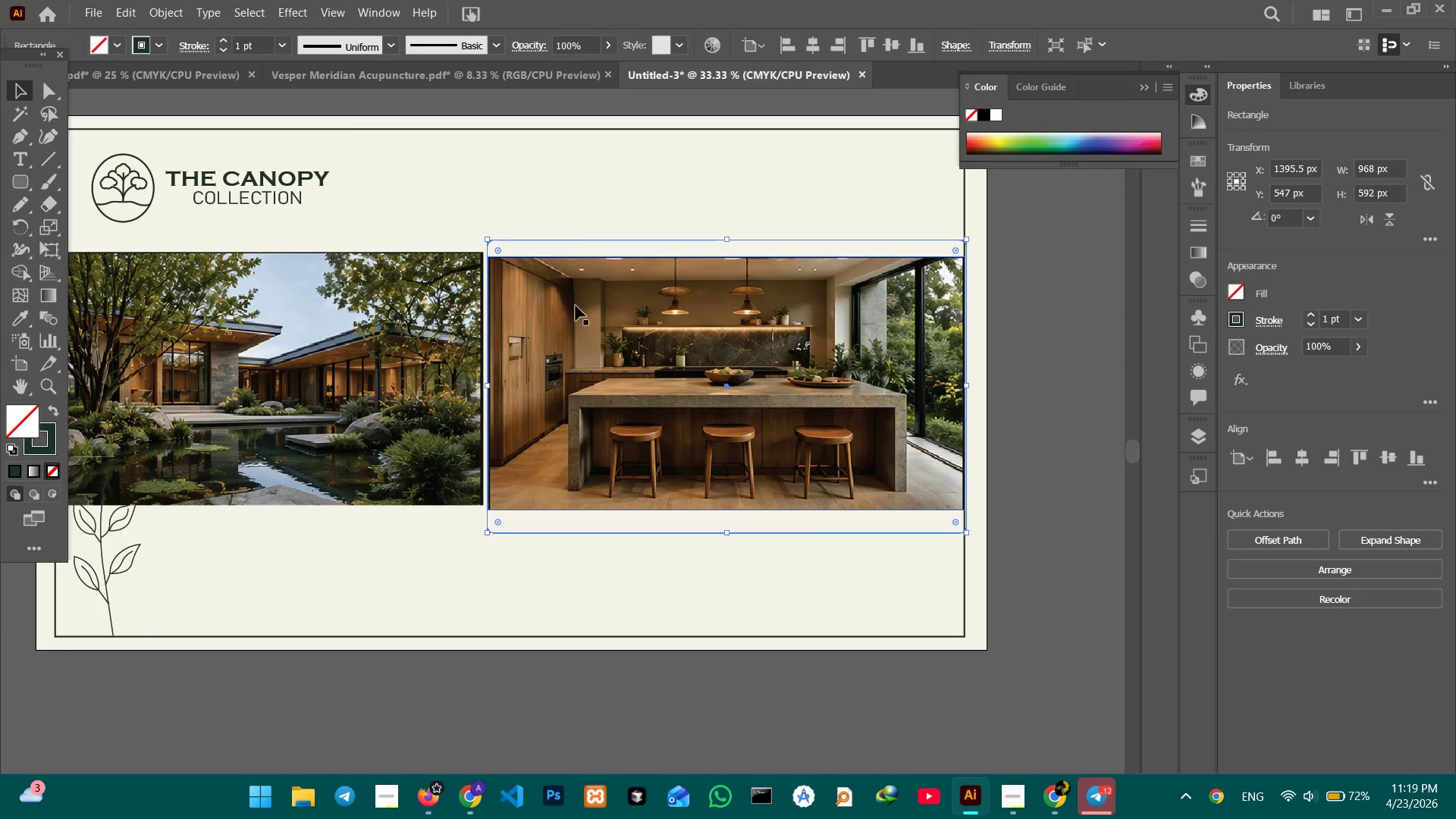 
hold_key(key=ShiftLeft, duration=0.59)
double_click([633, 326])
 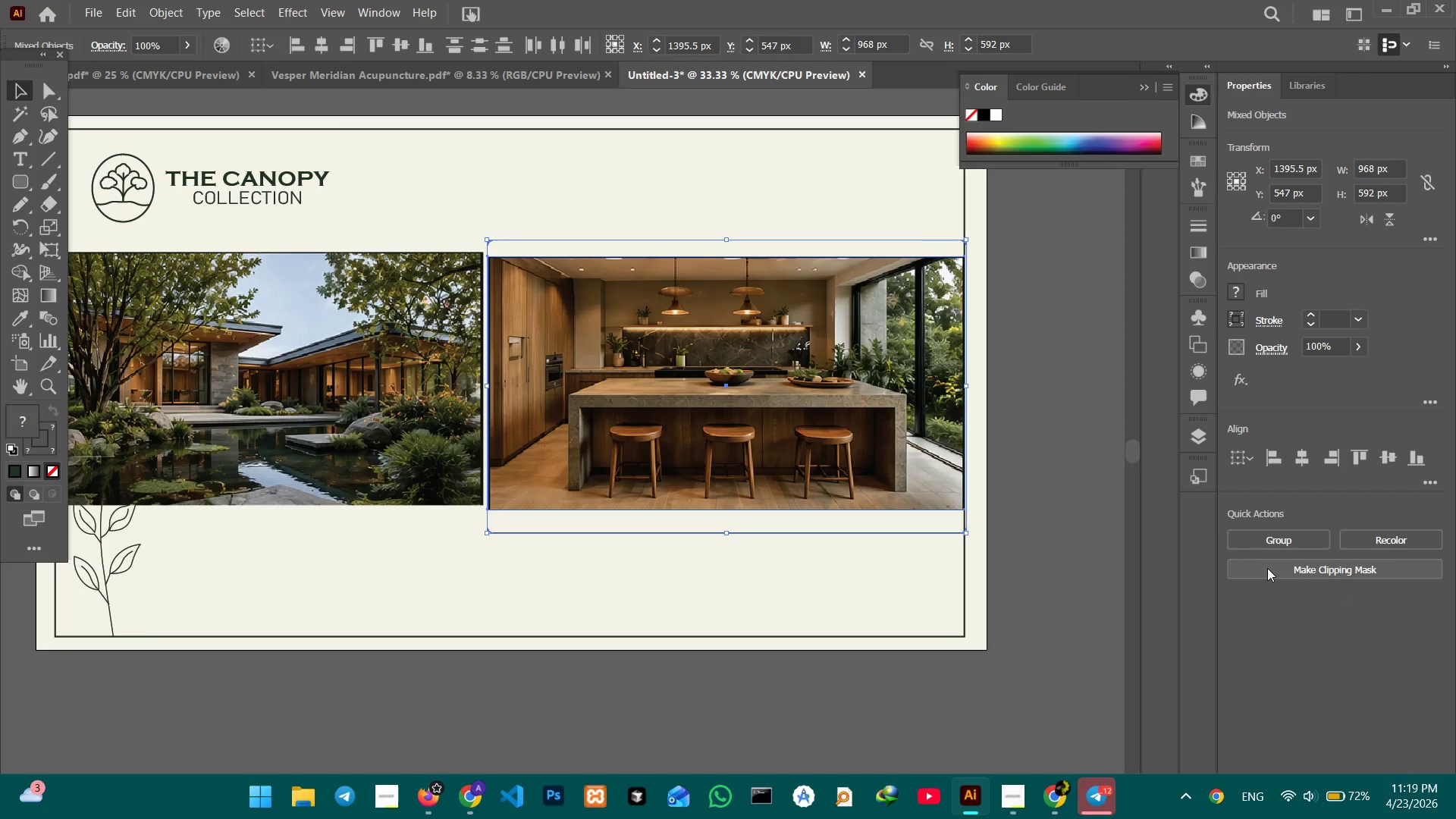 
left_click([1269, 569])
 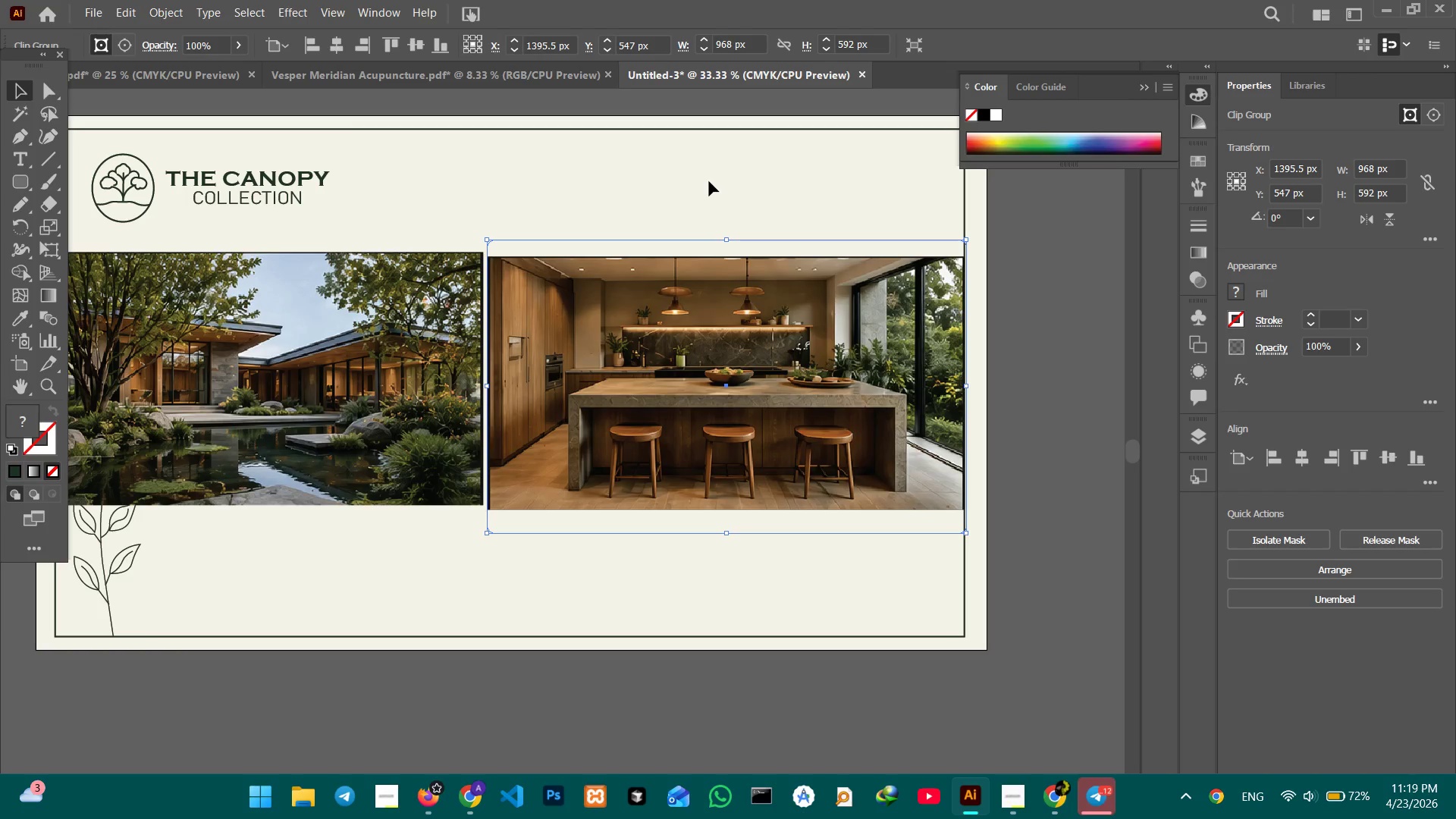 
left_click([713, 196])
 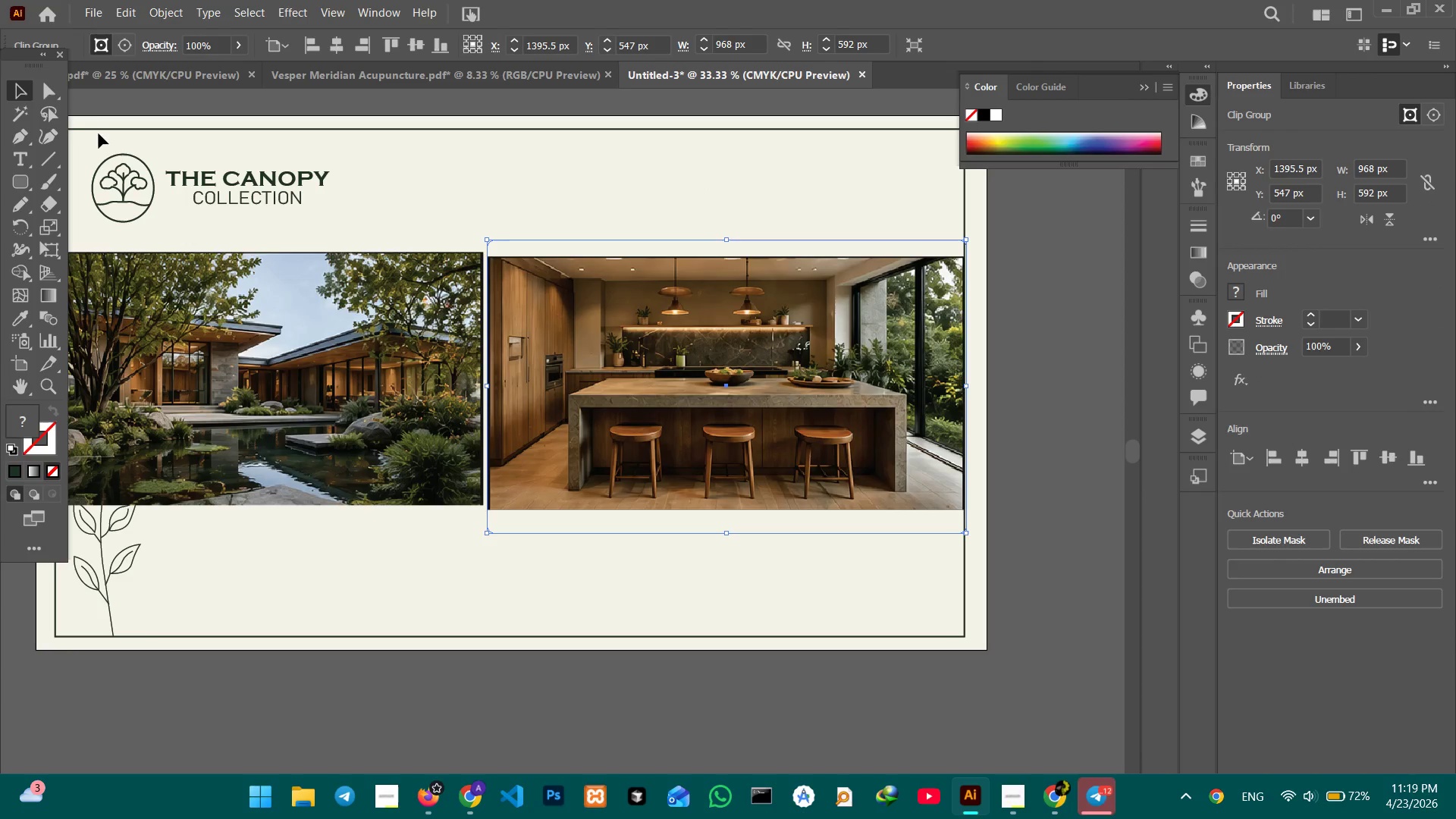 
left_click([56, 95])
 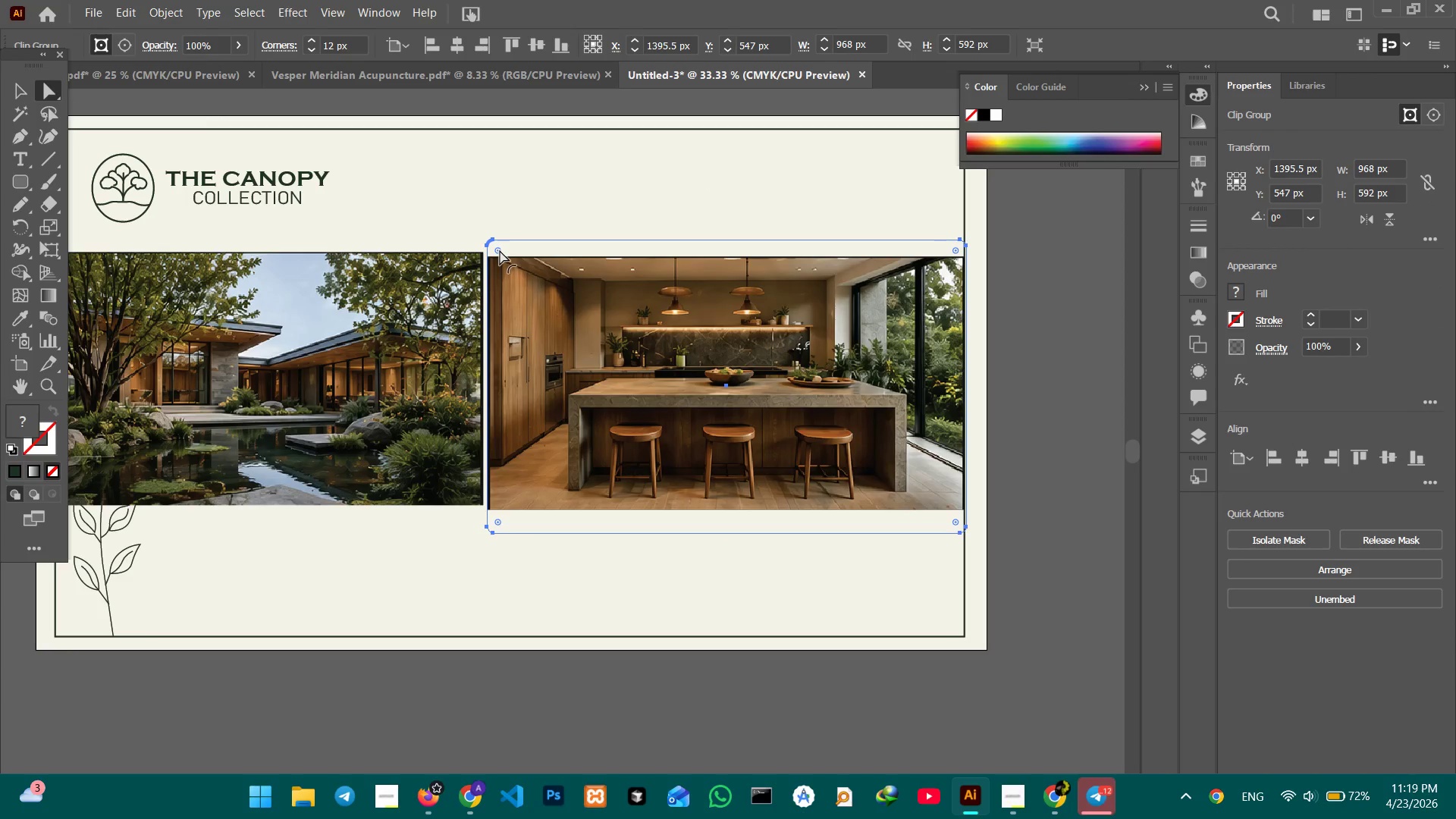 
left_click_drag(start_coordinate=[500, 250], to_coordinate=[573, 344])
 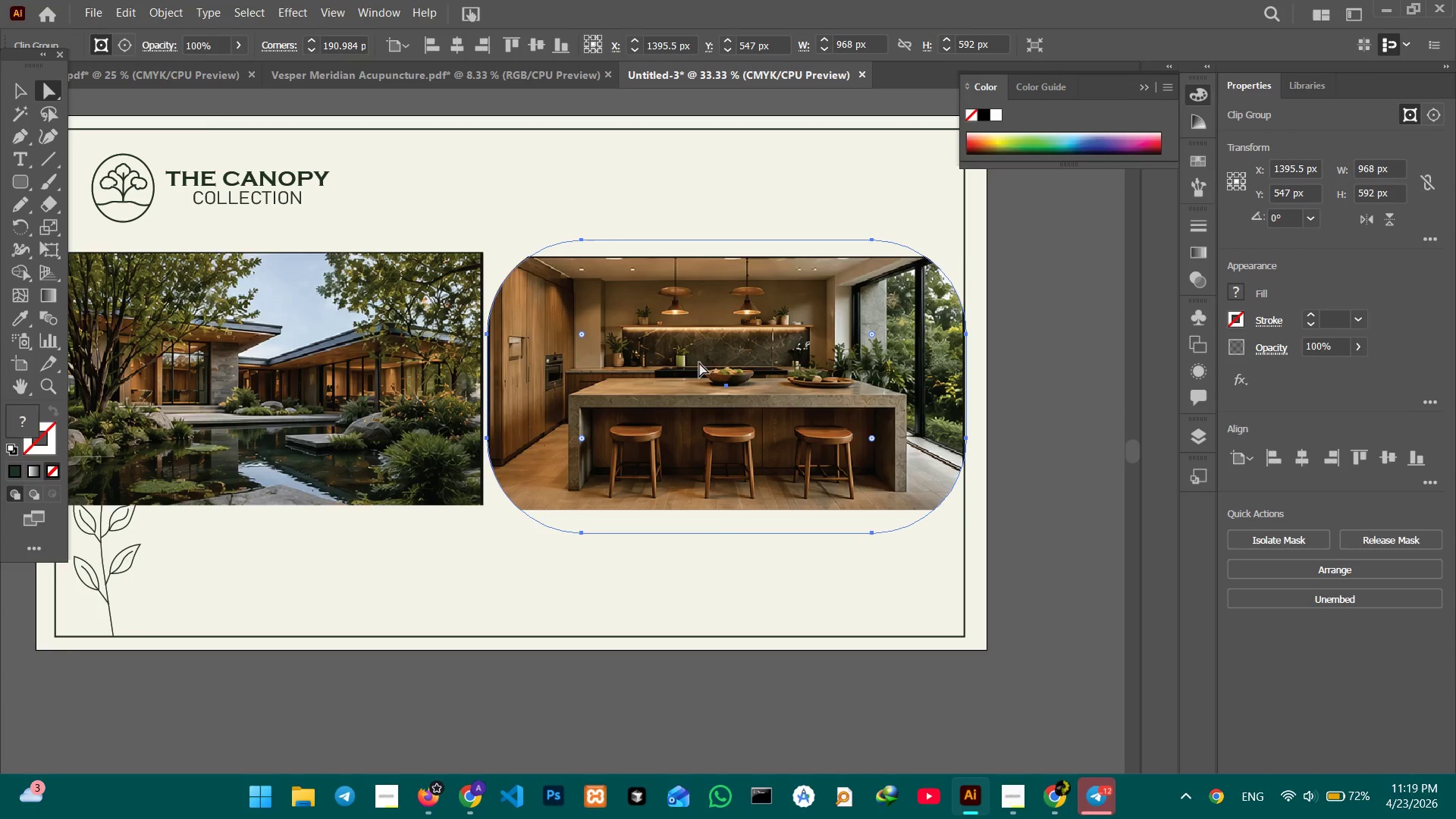 
double_click([759, 363])
 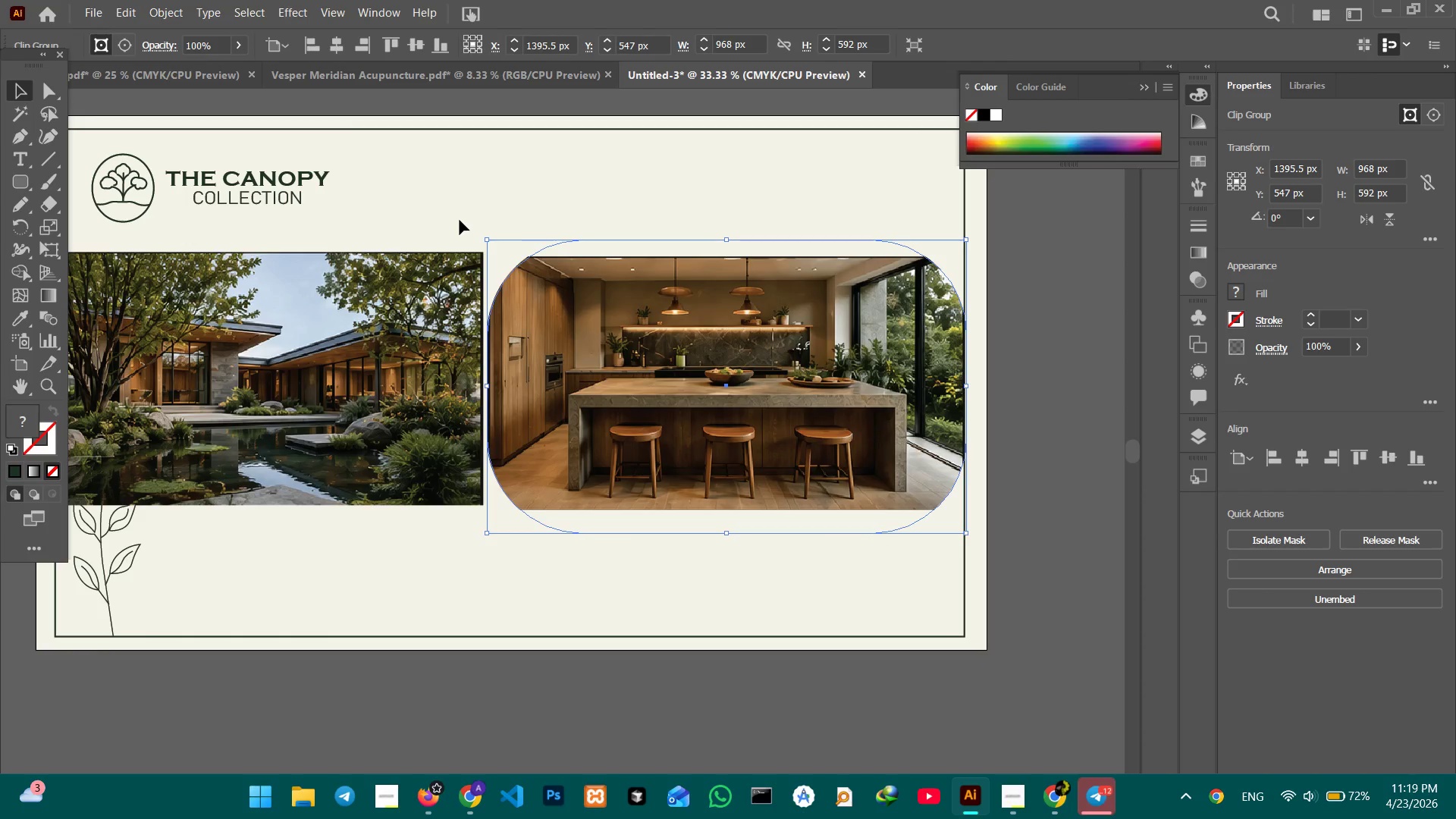 
triple_click([654, 339])
 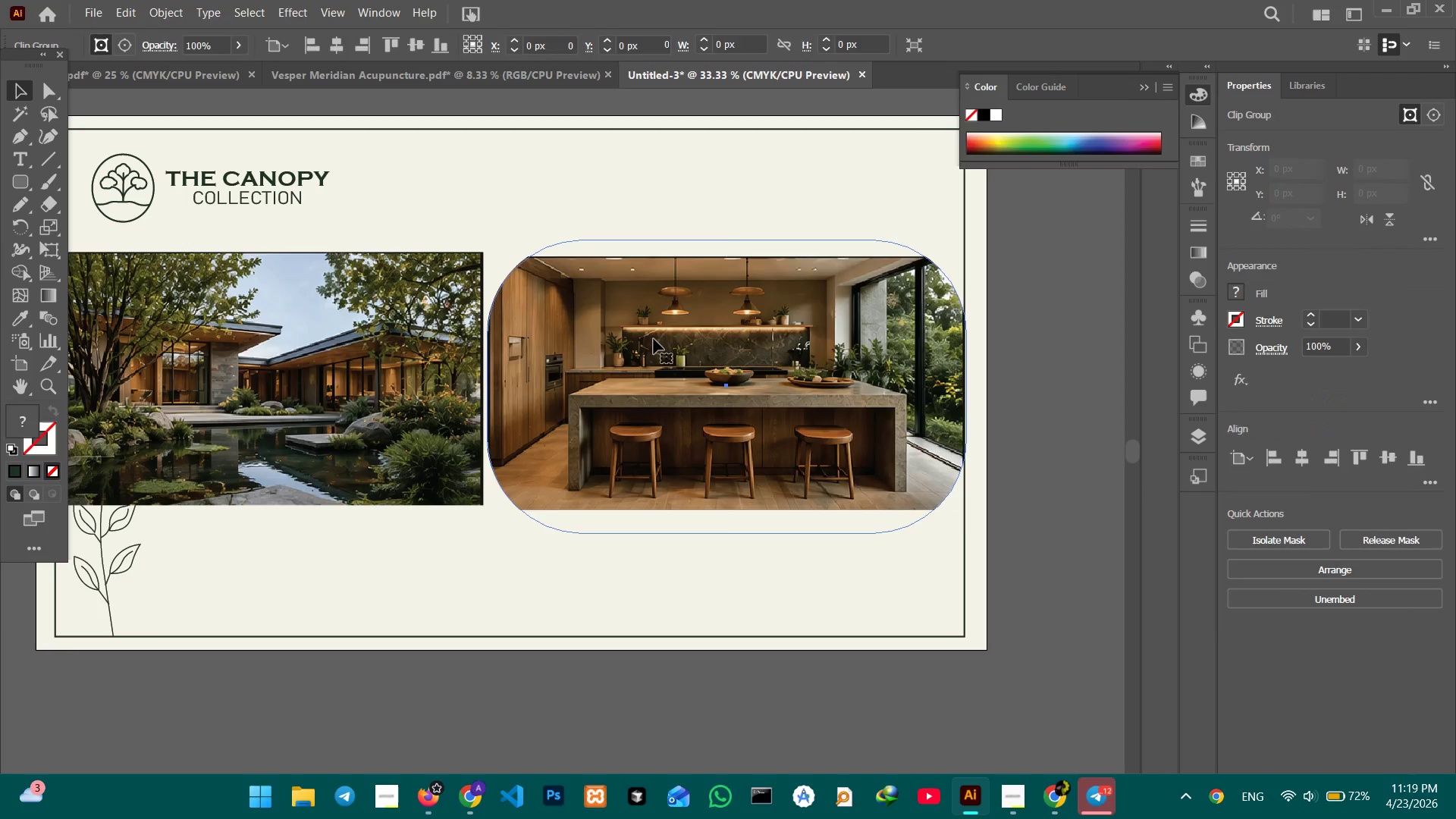 
triple_click([654, 339])
 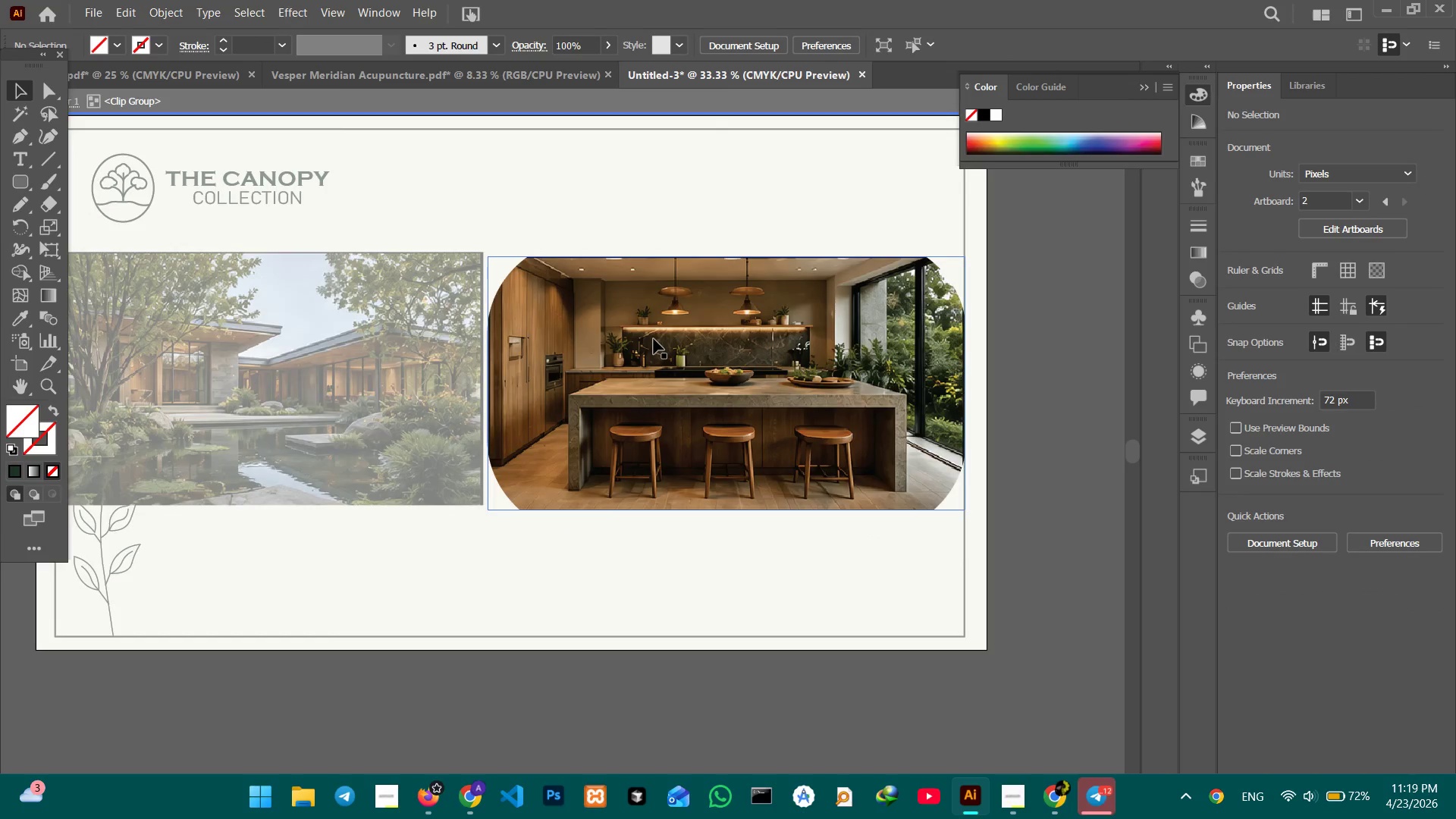 
triple_click([654, 339])
 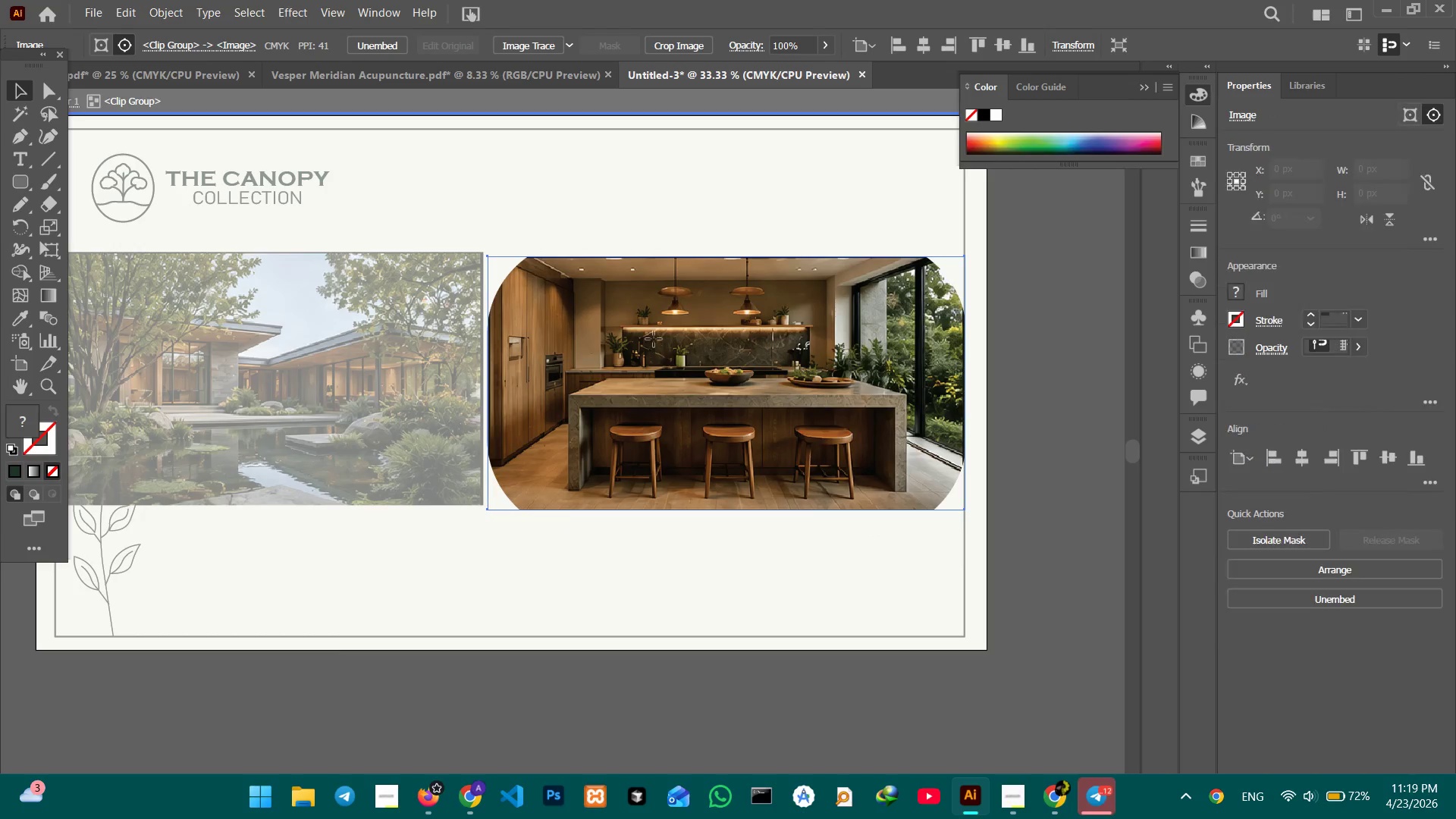 
triple_click([654, 339])
 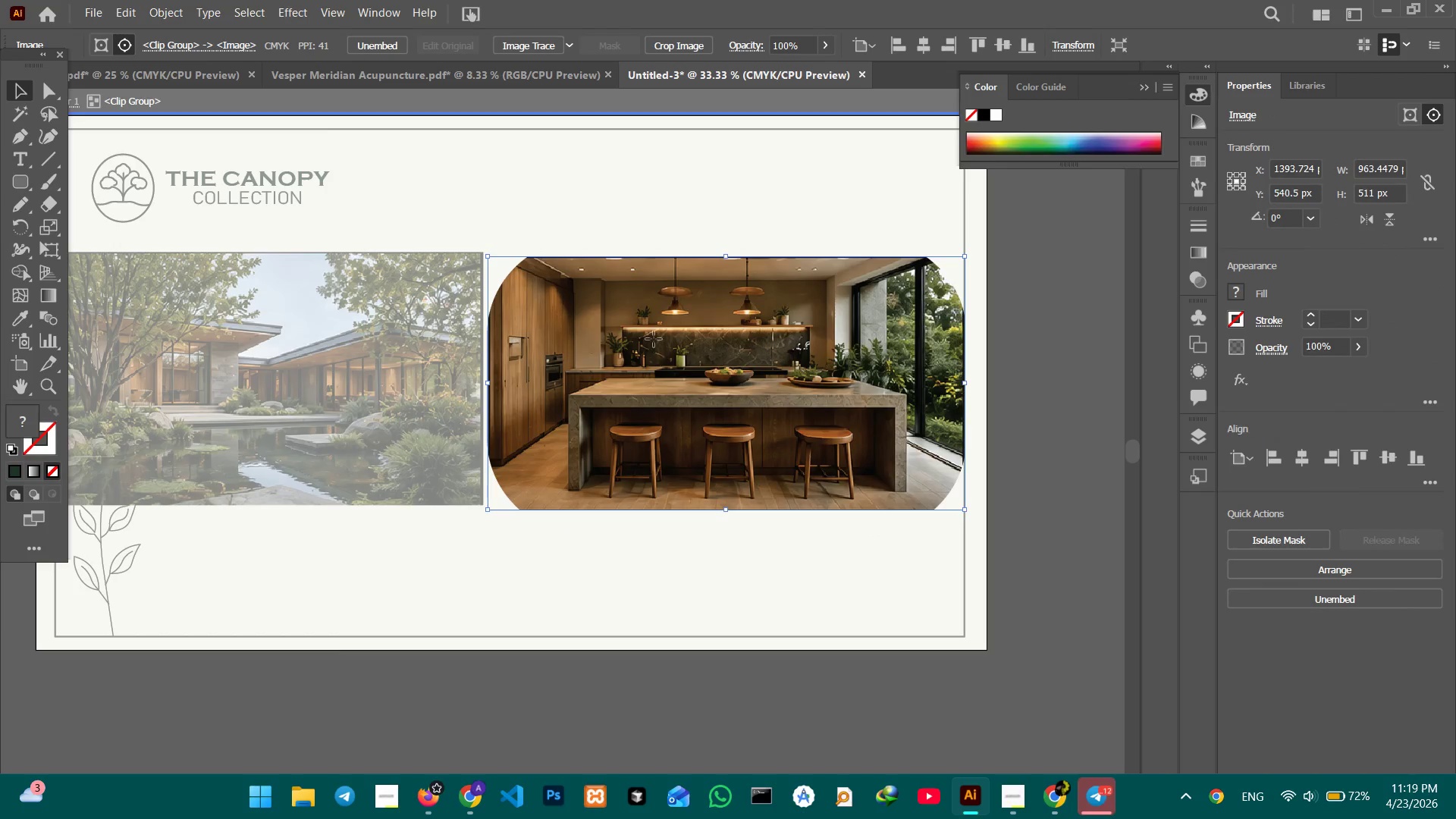 
triple_click([654, 339])
 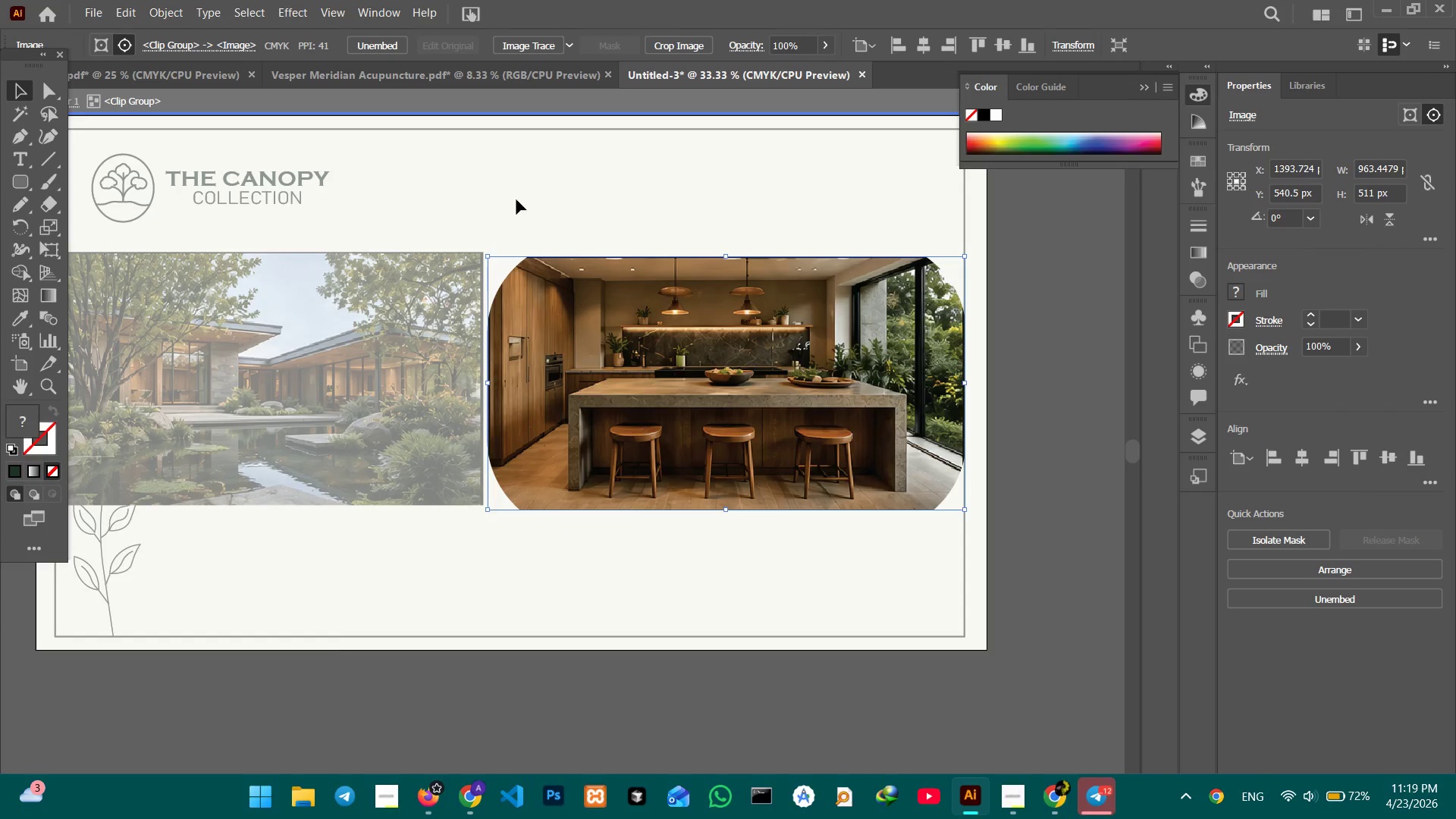 
double_click([516, 199])
 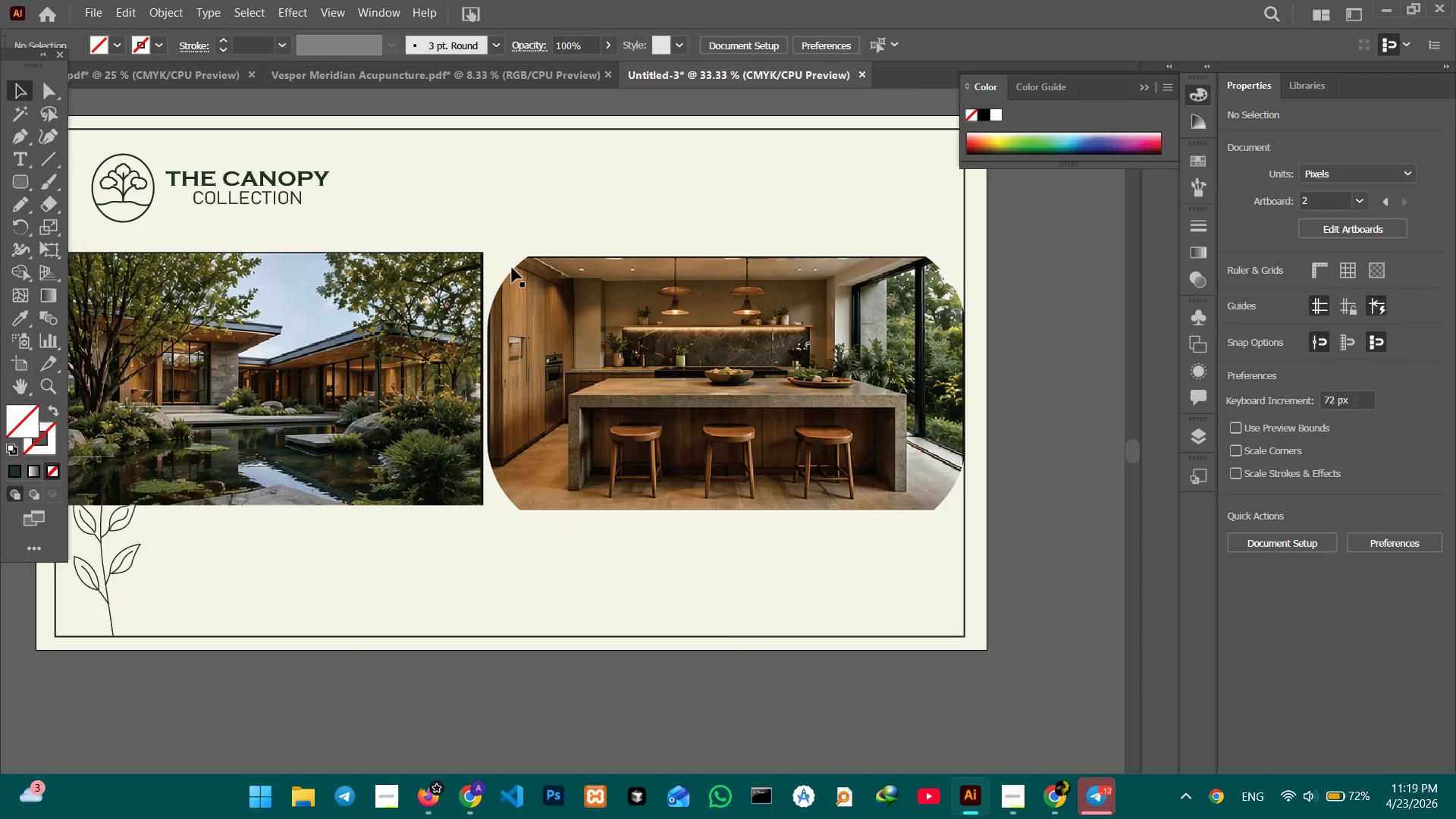 
left_click([512, 268])
 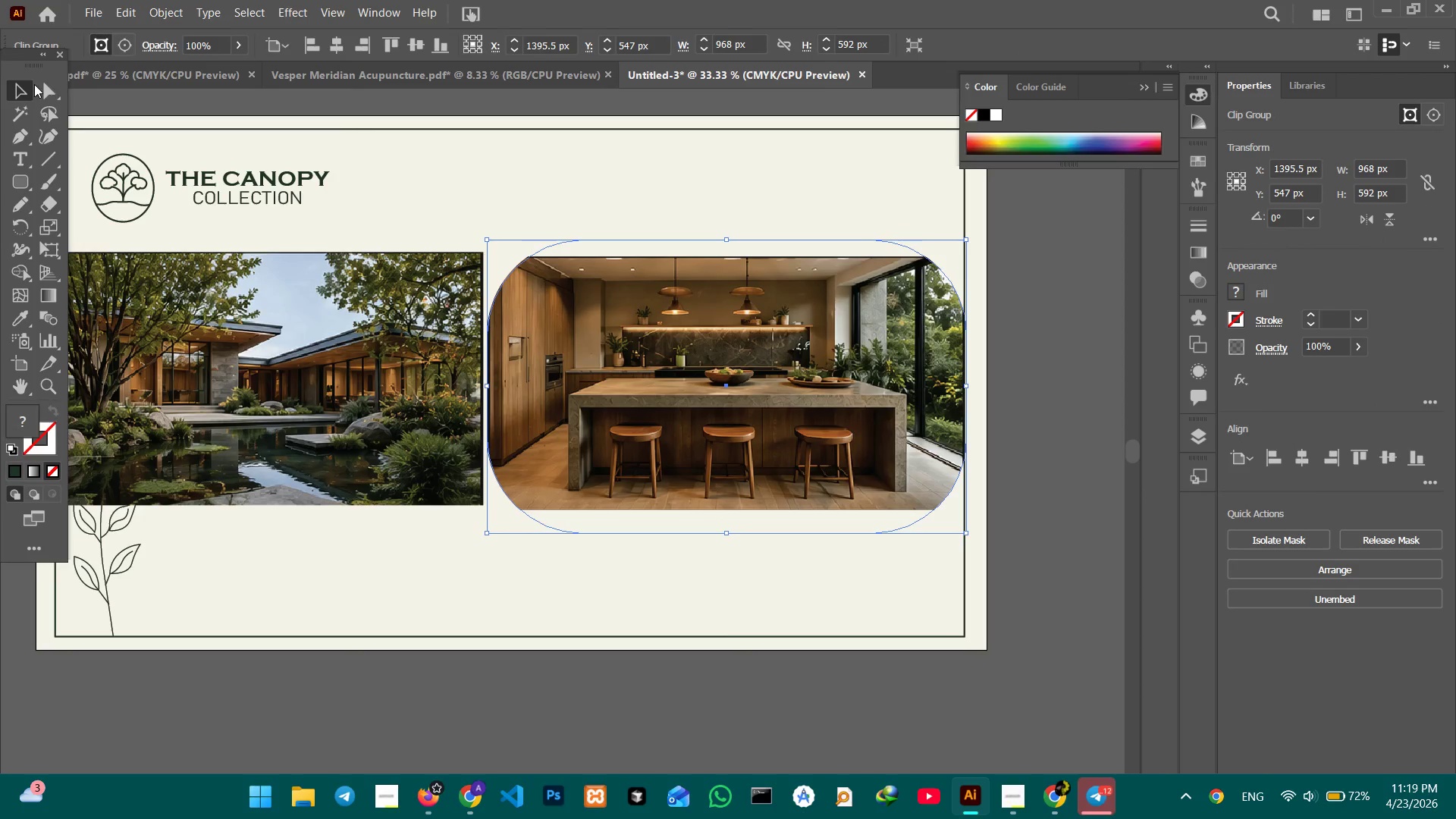 
left_click([52, 93])
 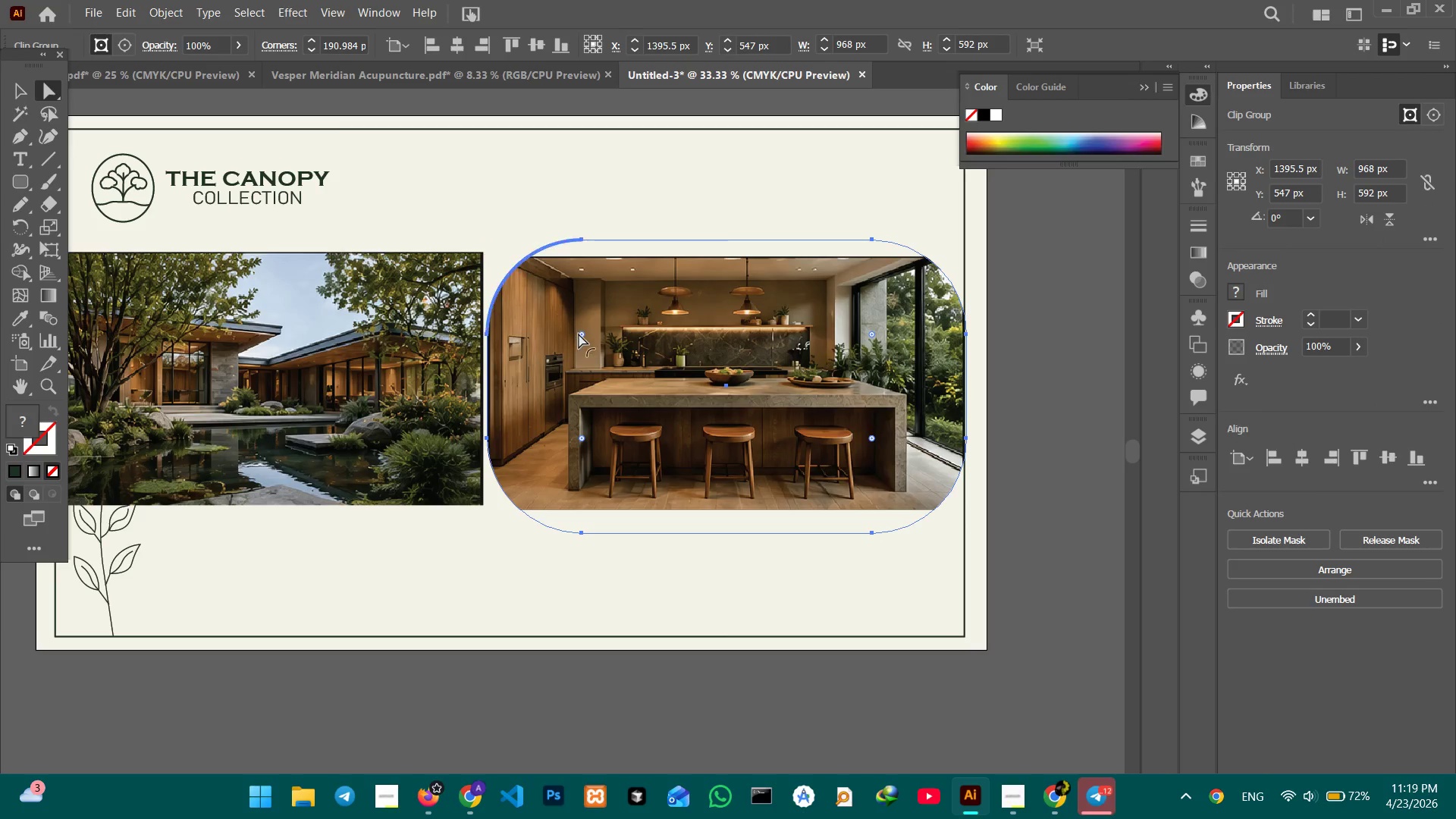 
left_click_drag(start_coordinate=[582, 334], to_coordinate=[528, 283])
 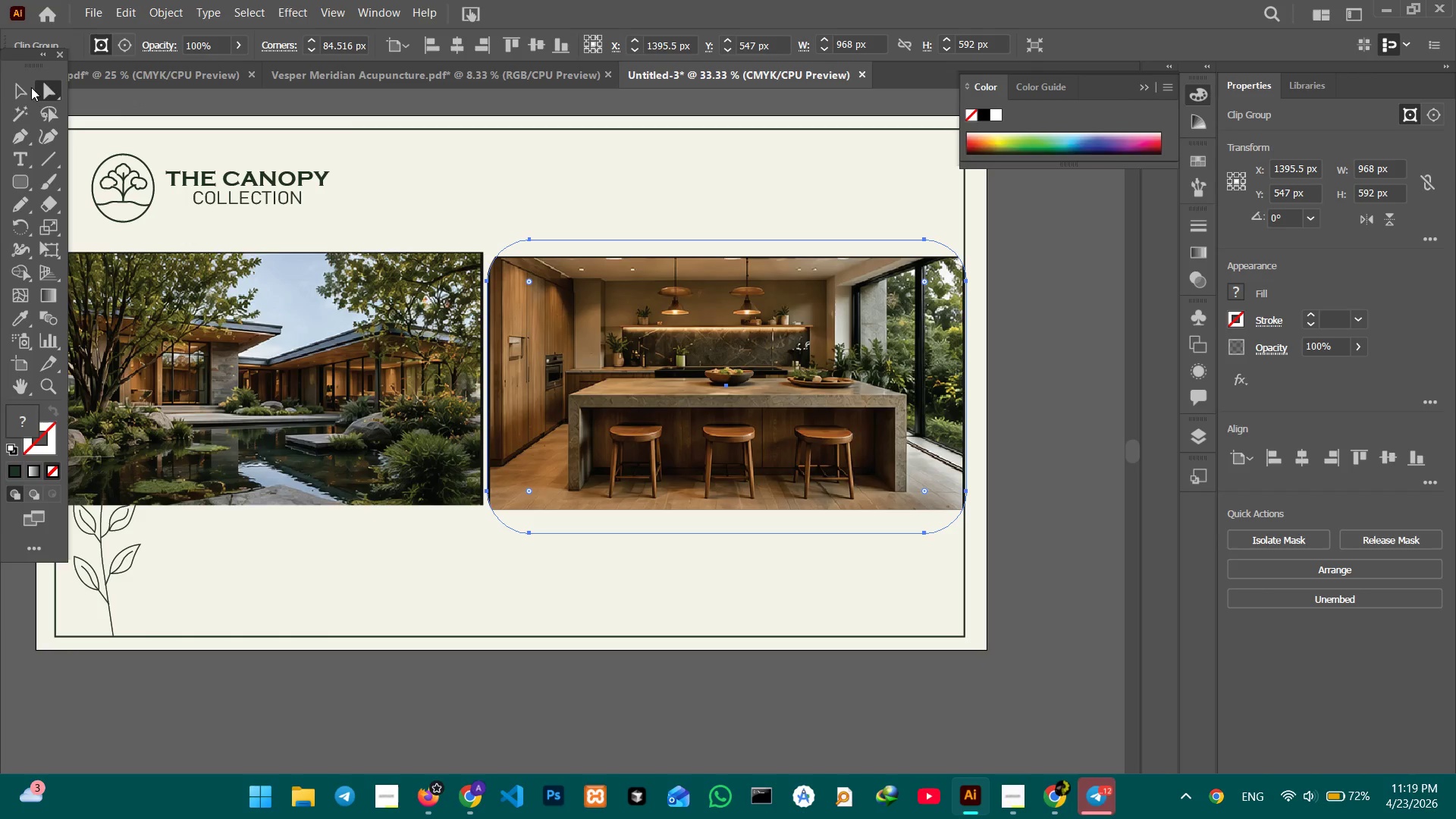 
double_click([390, 171])
 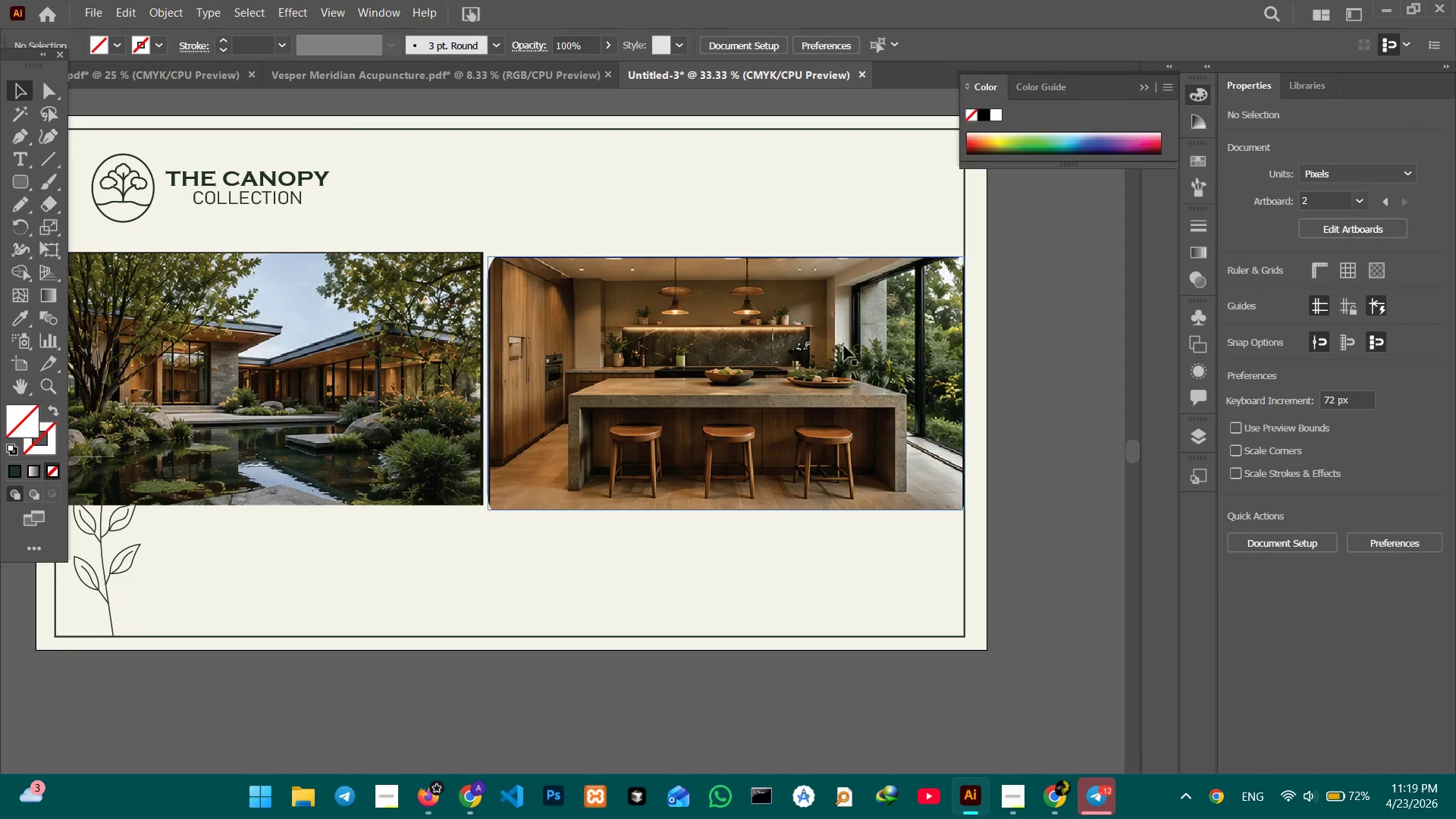 
triple_click([844, 346])
 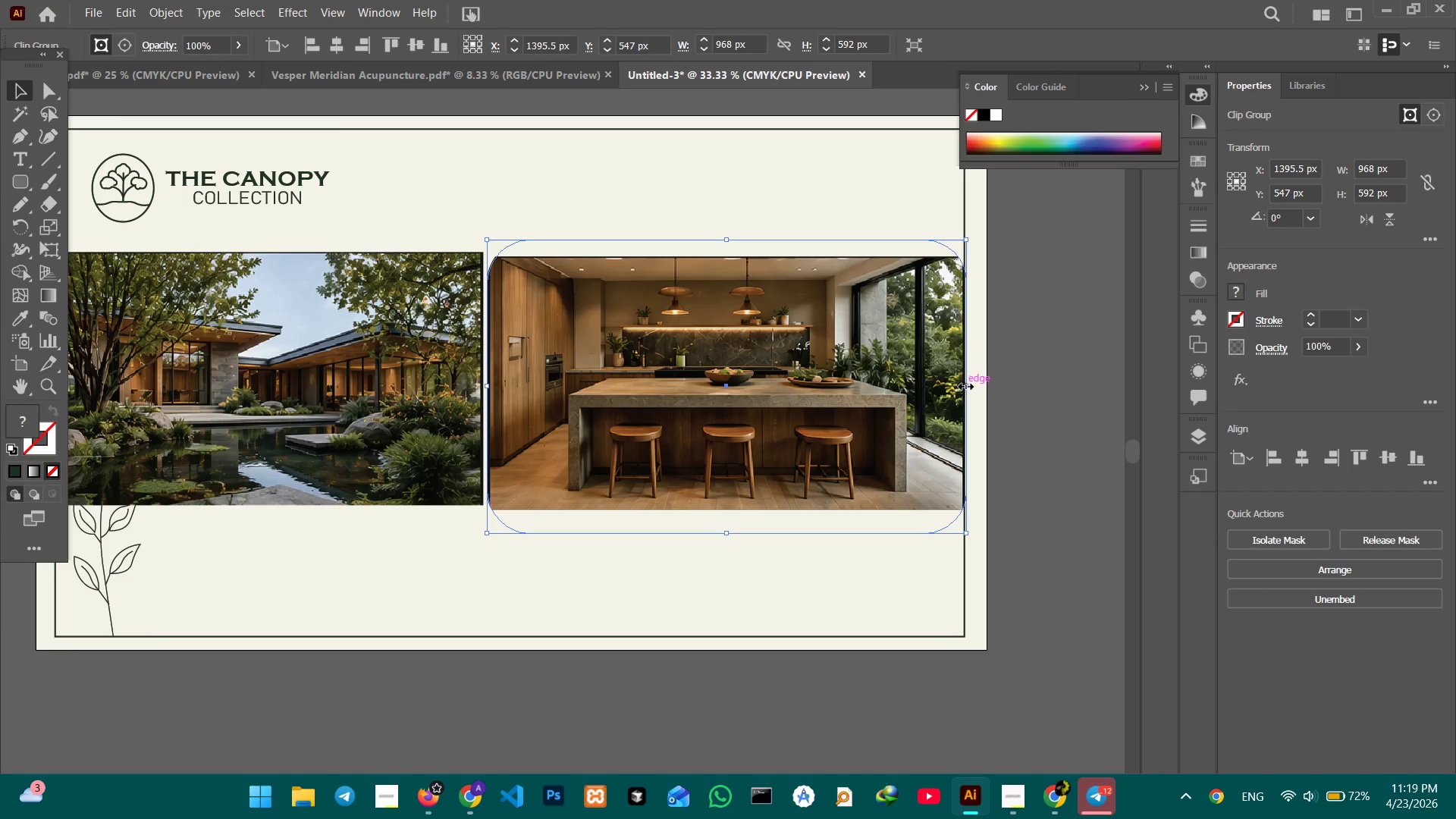 
left_click_drag(start_coordinate=[964, 384], to_coordinate=[904, 373])
 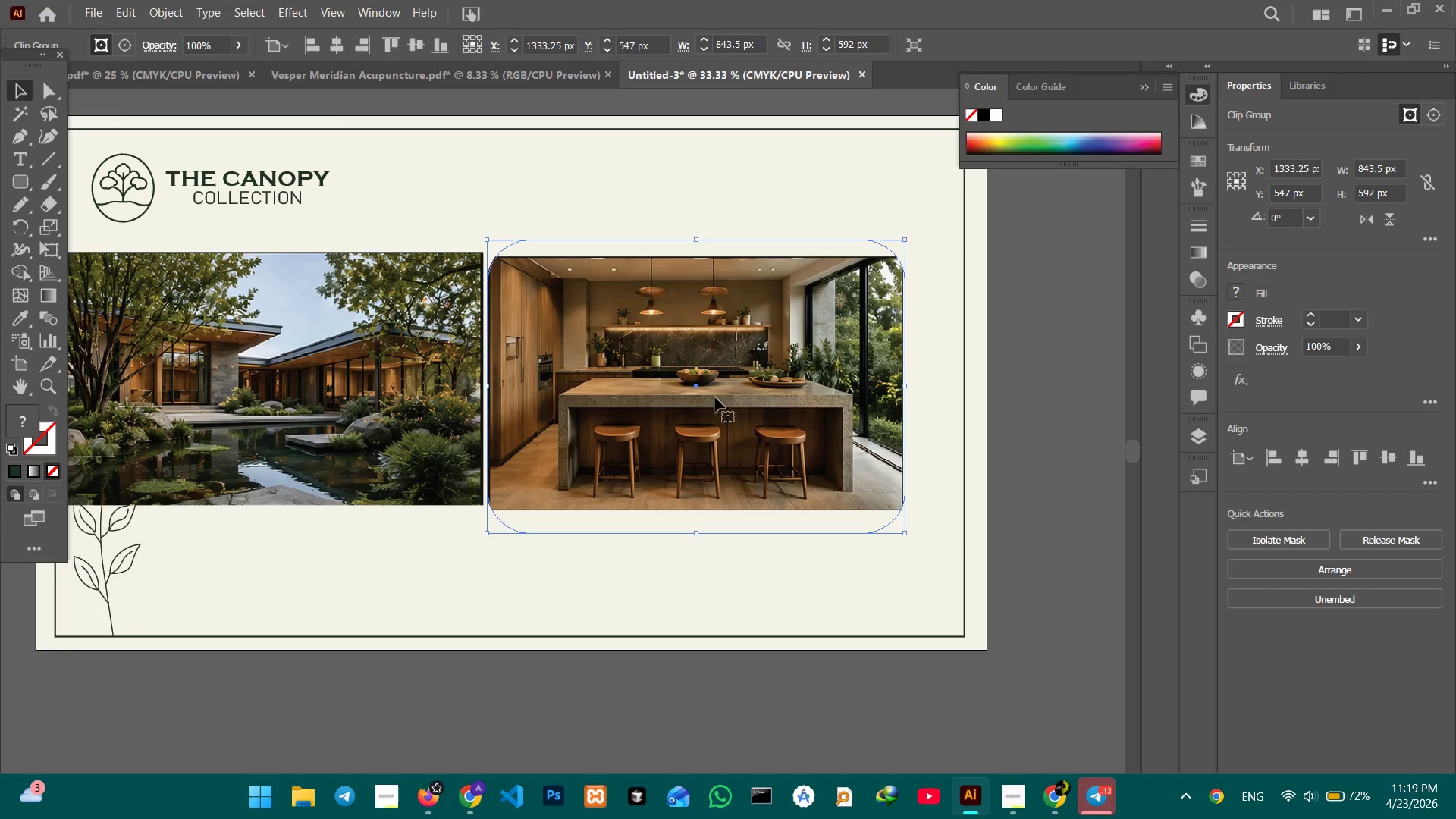 
left_click_drag(start_coordinate=[715, 397], to_coordinate=[761, 401])
 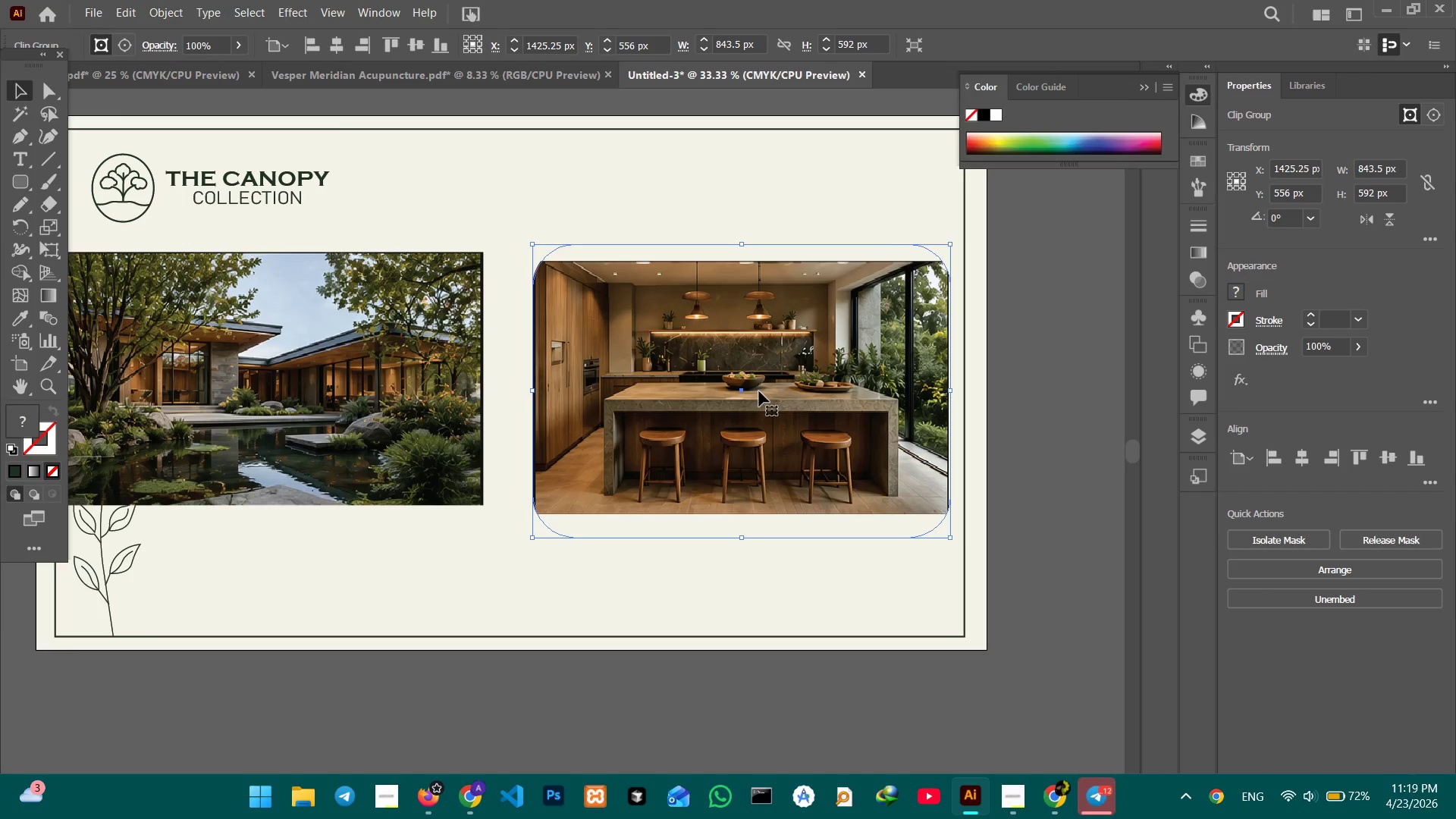 
double_click([759, 391])
 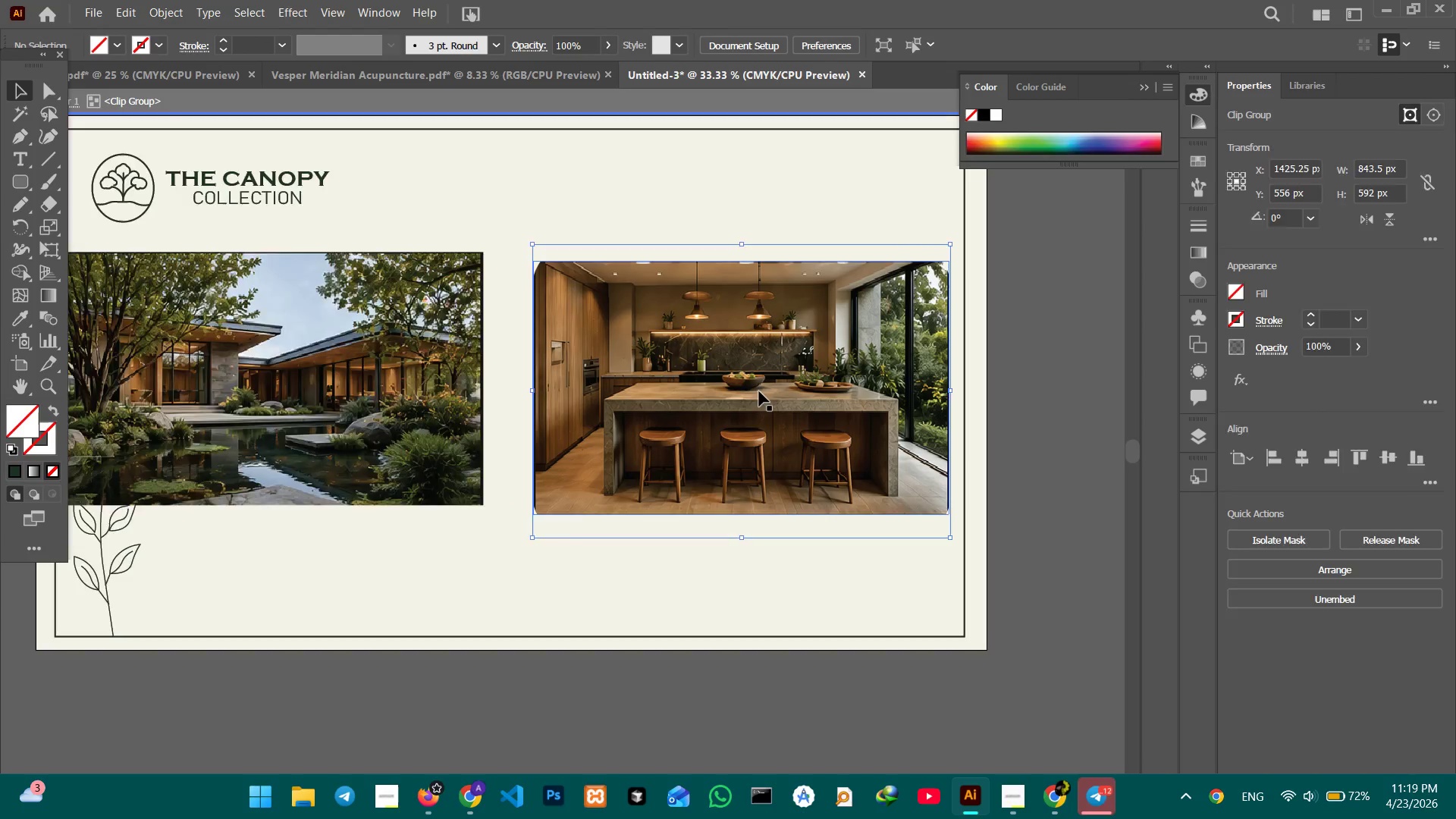 
triple_click([759, 391])
 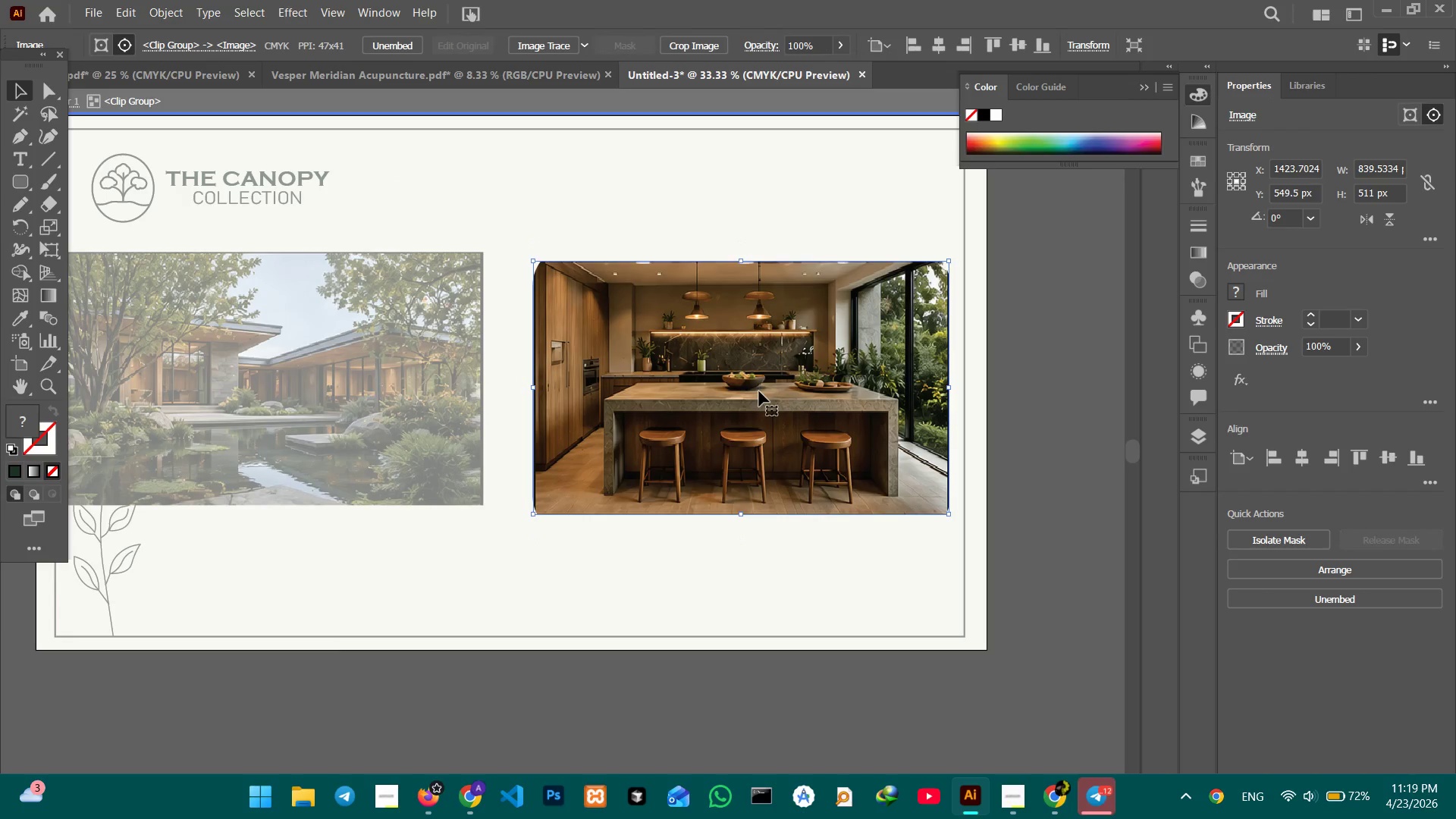 
triple_click([759, 391])
 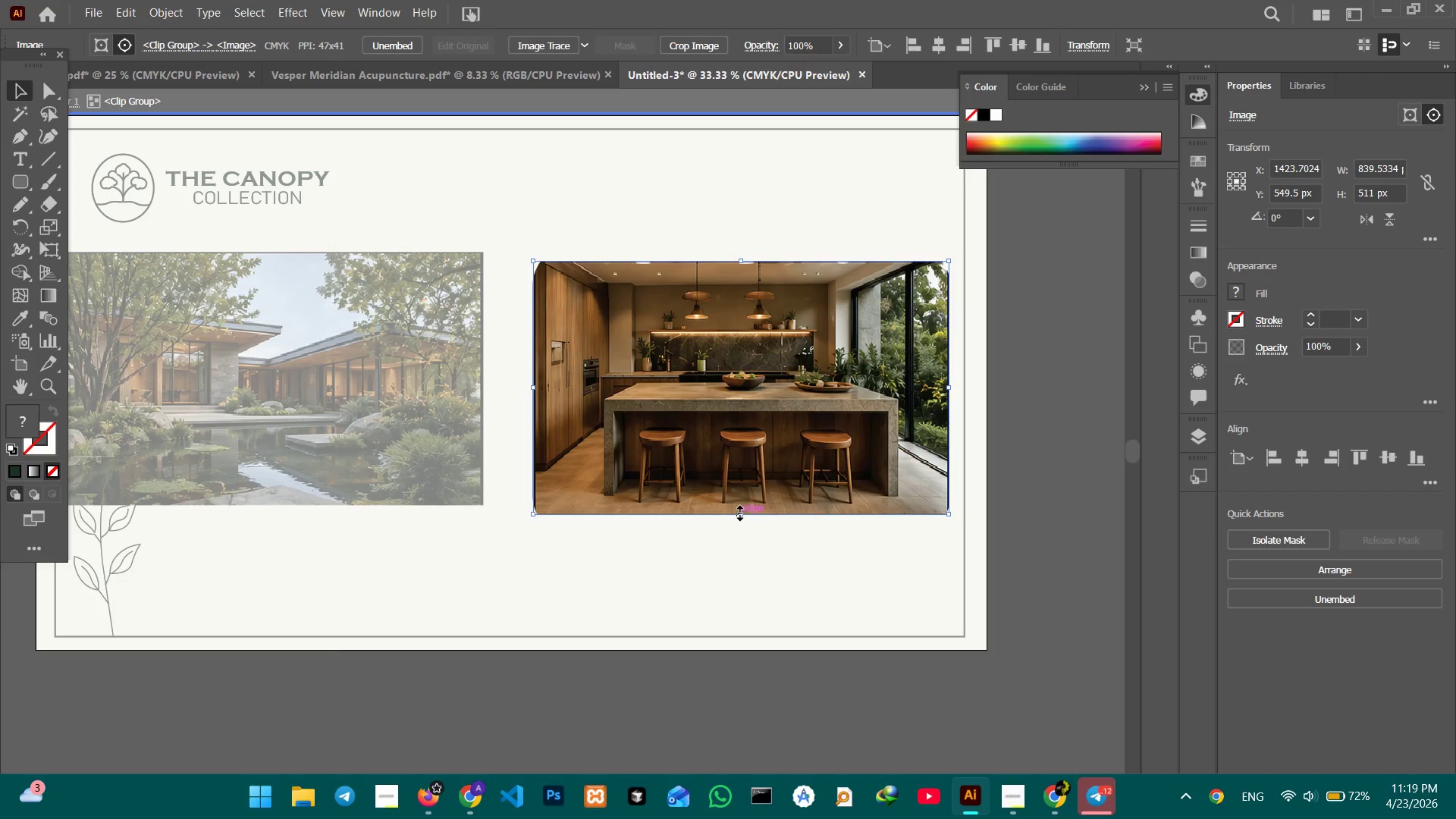 
left_click_drag(start_coordinate=[738, 511], to_coordinate=[742, 543])
 